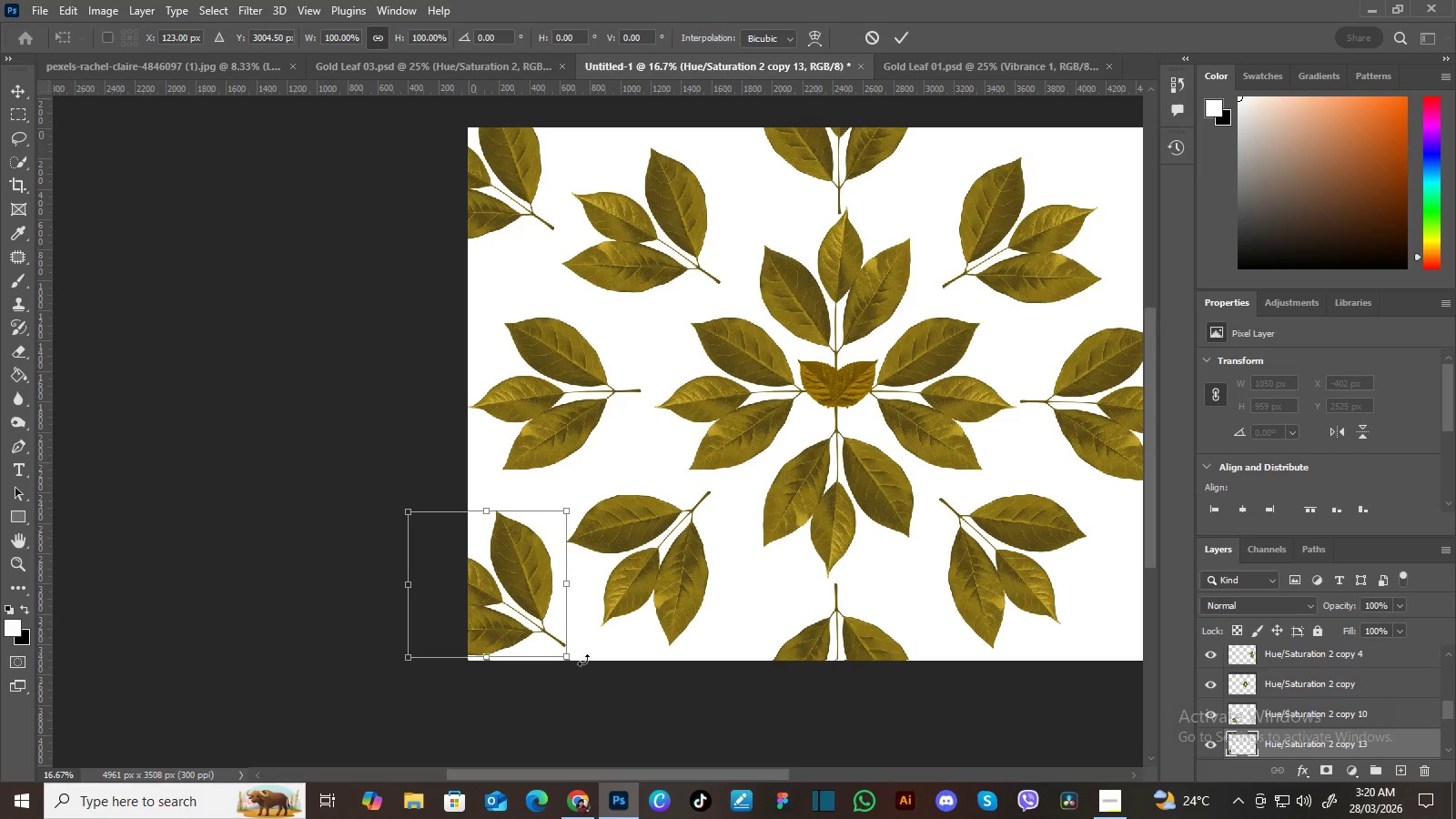 
left_click_drag(start_coordinate=[566, 681], to_coordinate=[591, 498])
 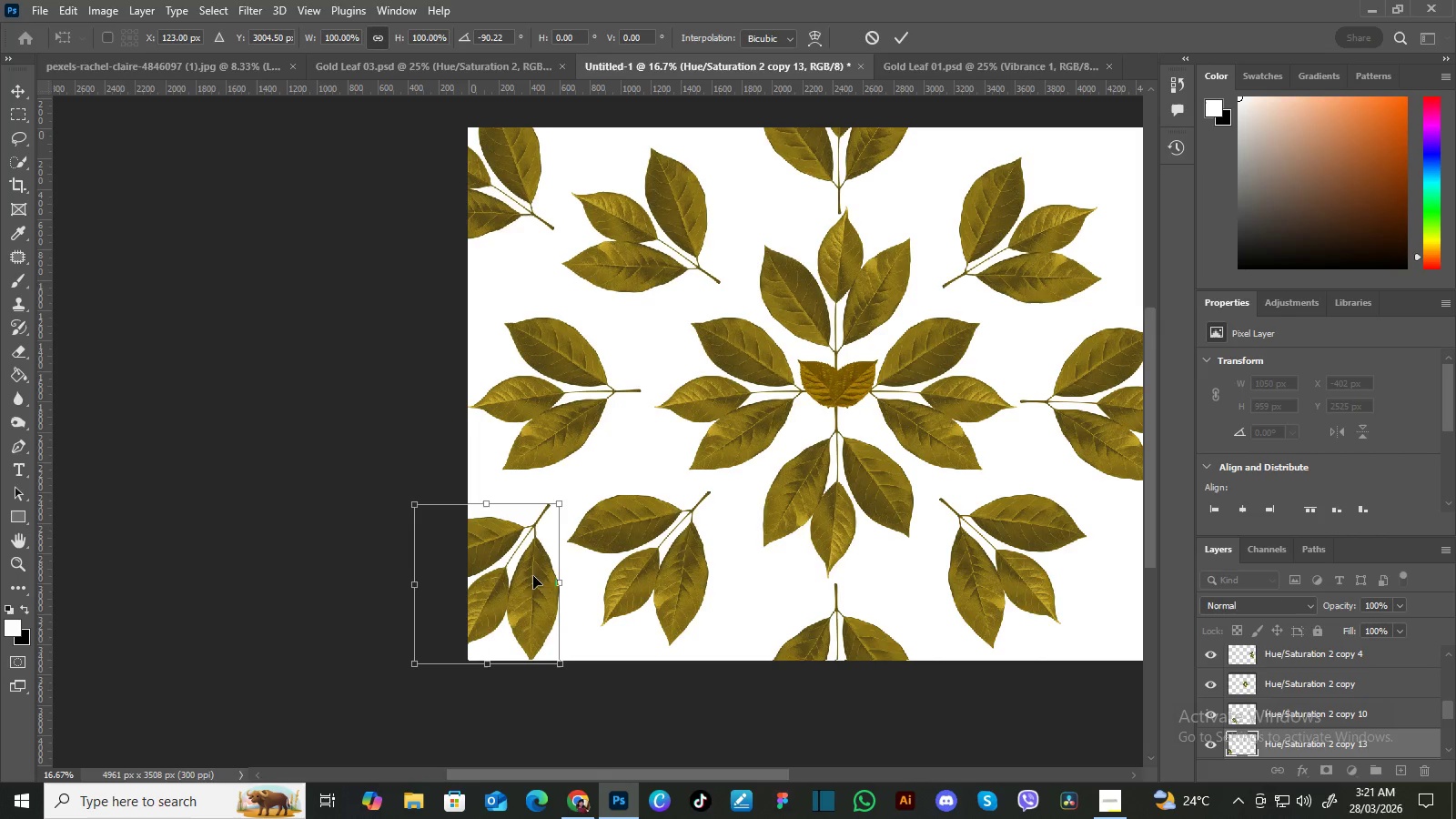 
left_click_drag(start_coordinate=[533, 581], to_coordinate=[513, 632])
 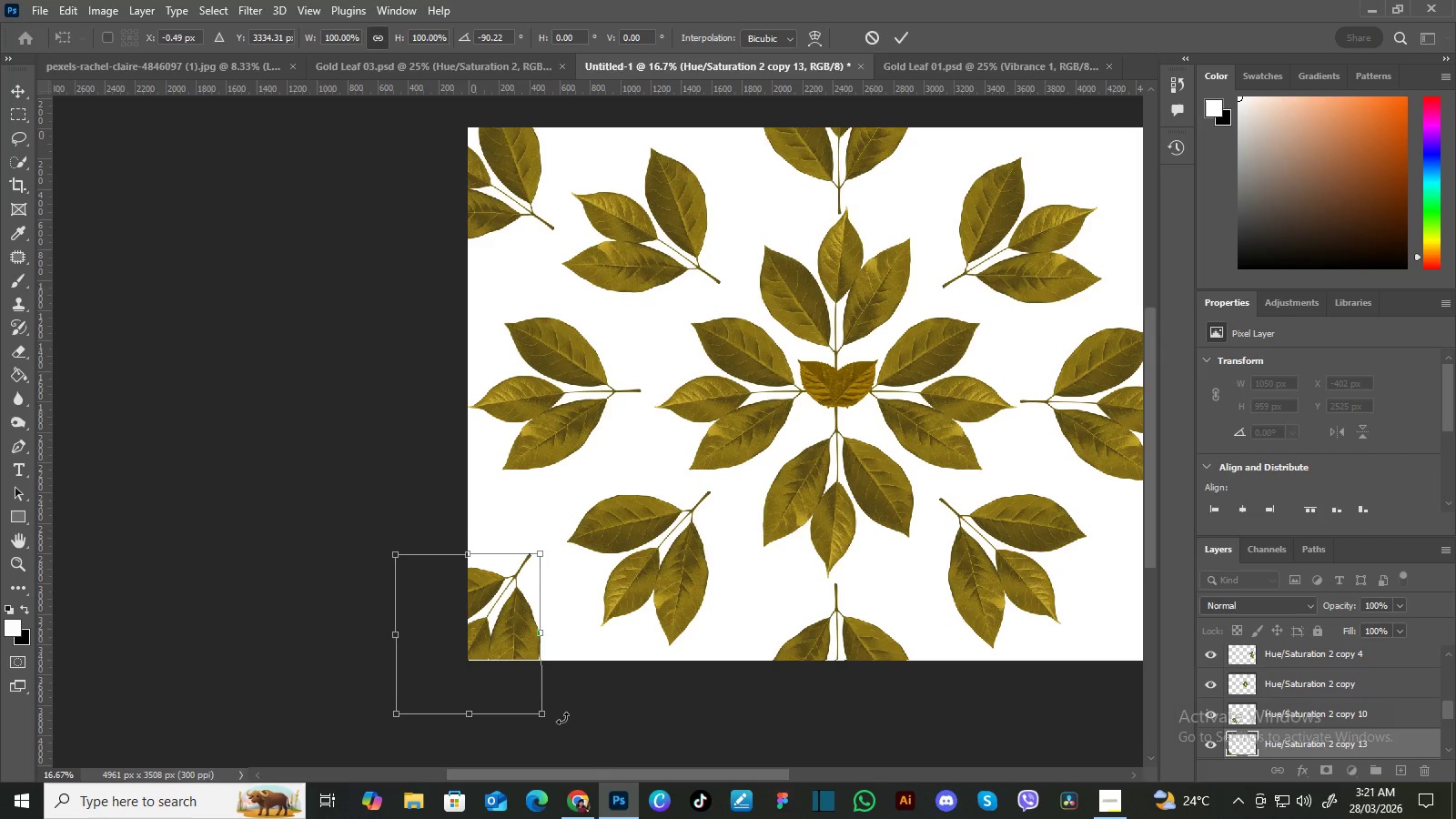 
left_click_drag(start_coordinate=[562, 718], to_coordinate=[541, 725])
 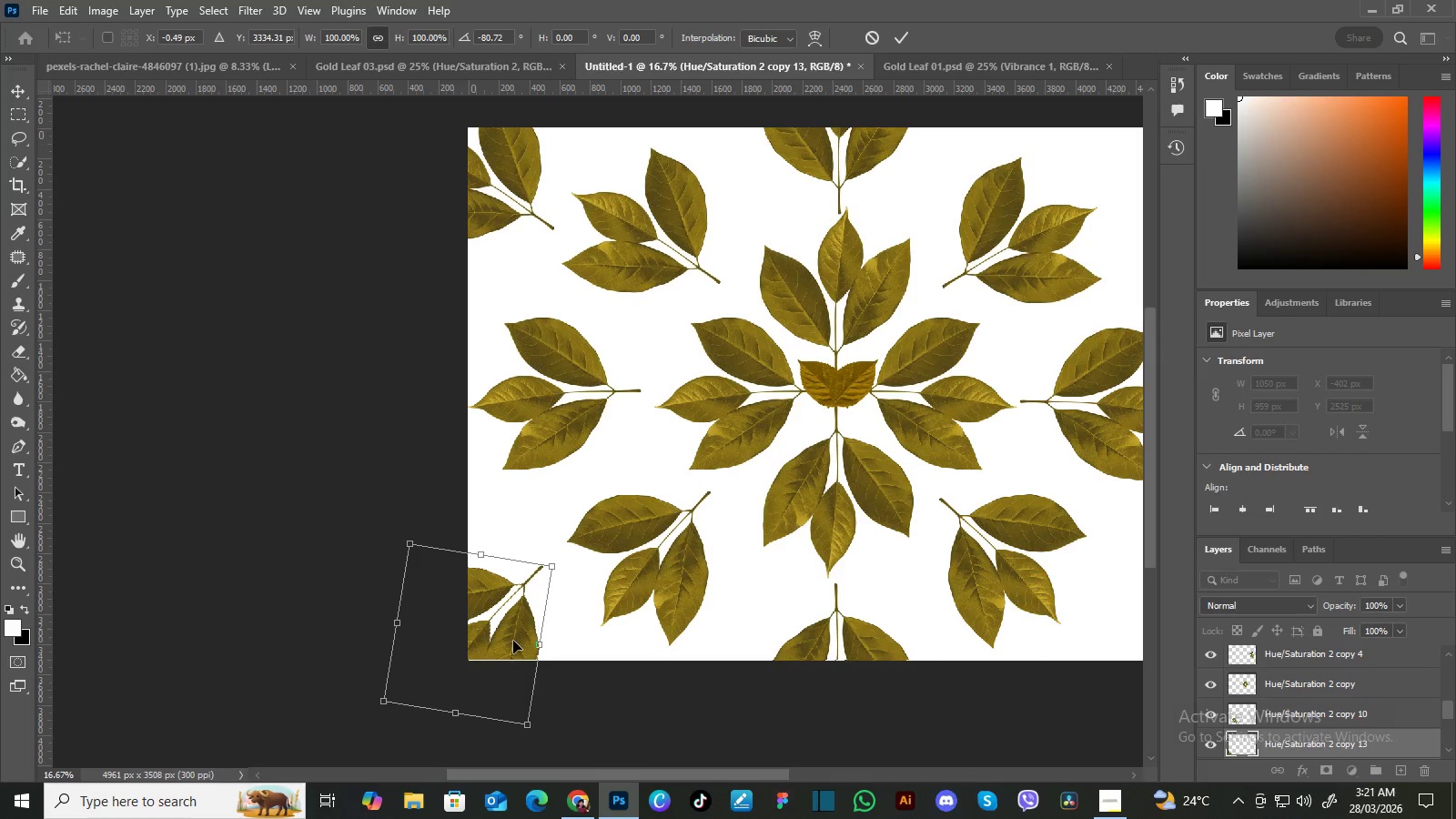 
left_click_drag(start_coordinate=[513, 640], to_coordinate=[513, 624])
 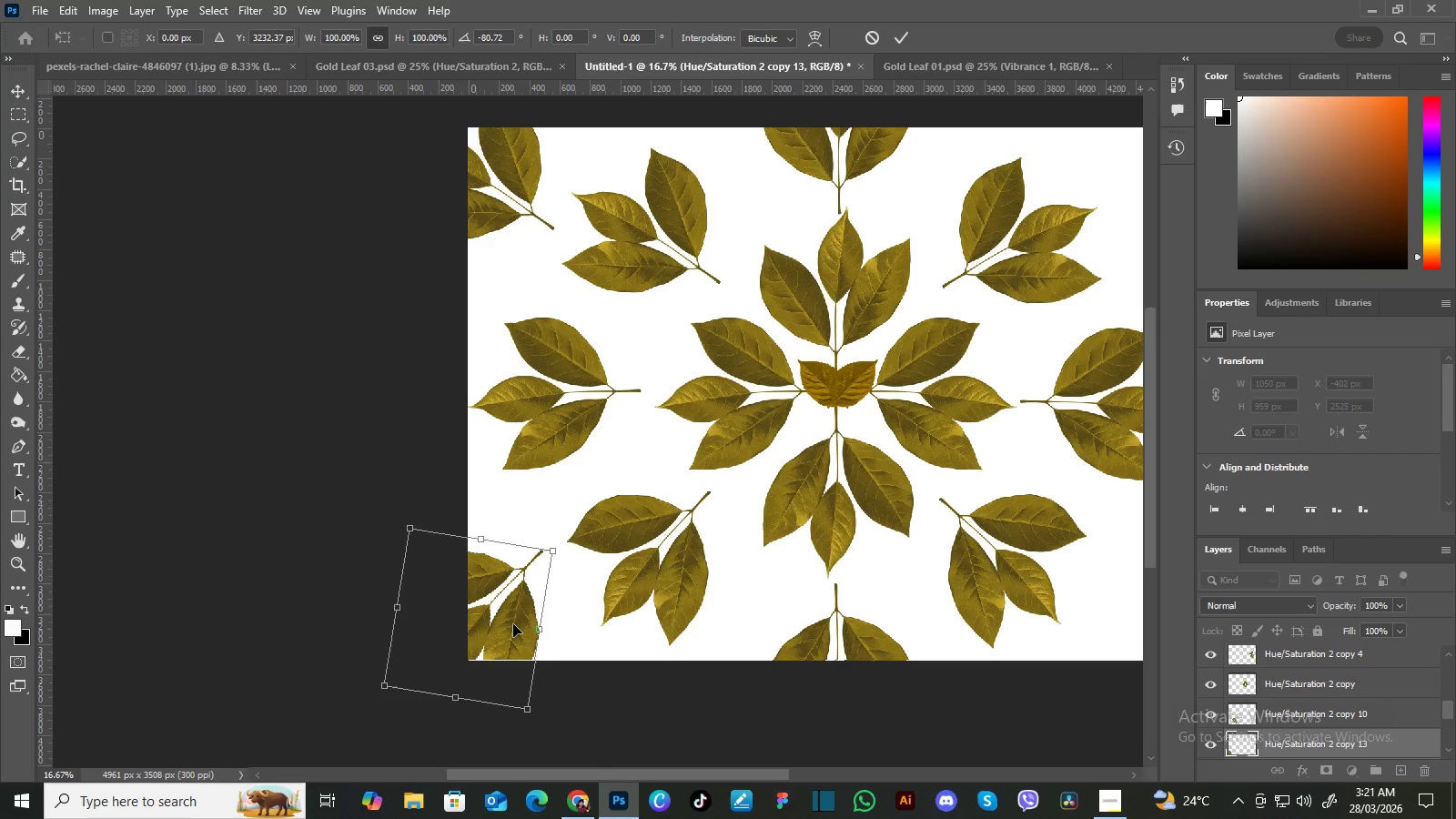 
key(Enter)
 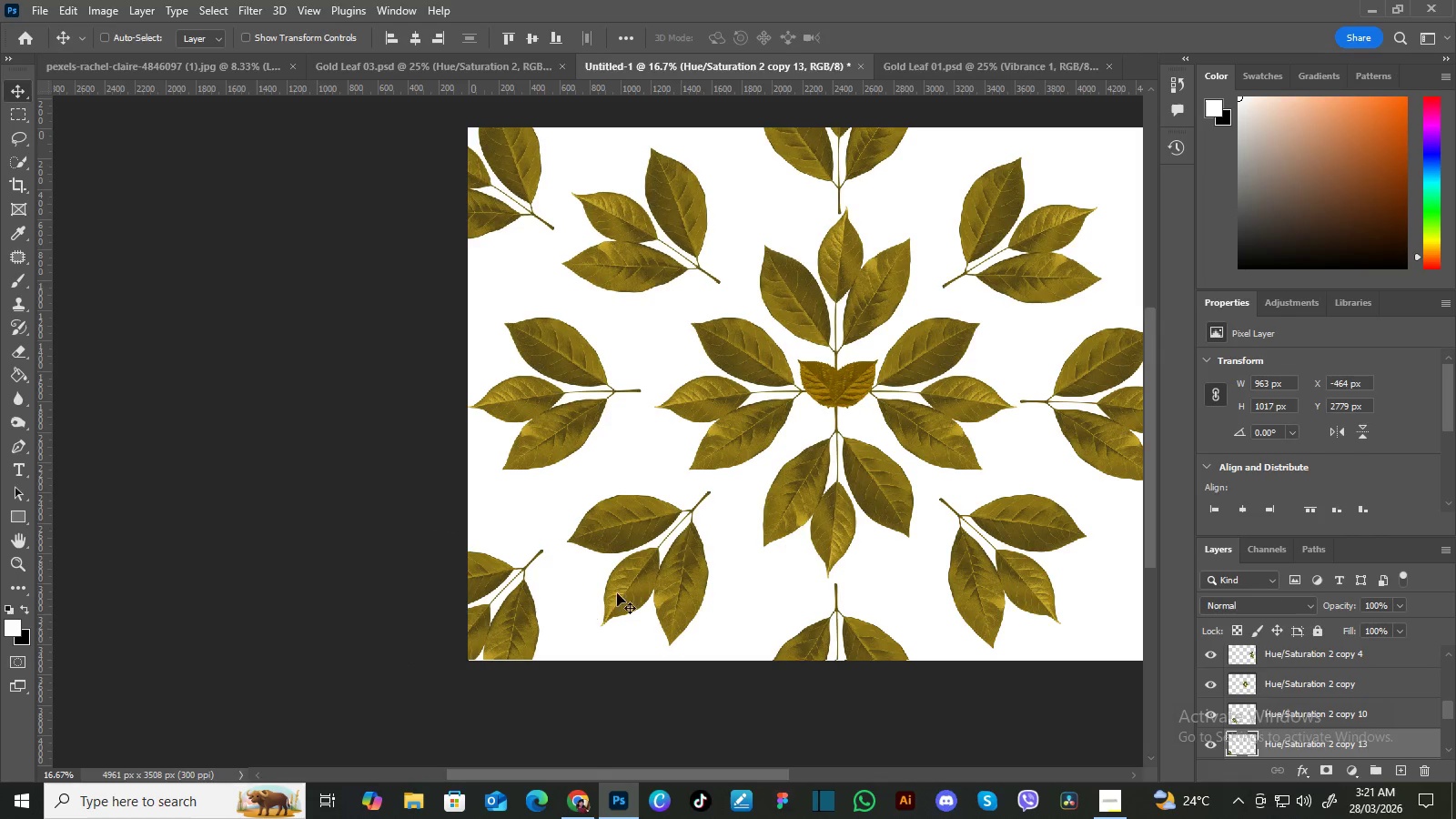 
hold_key(key=Space, duration=1.25)
 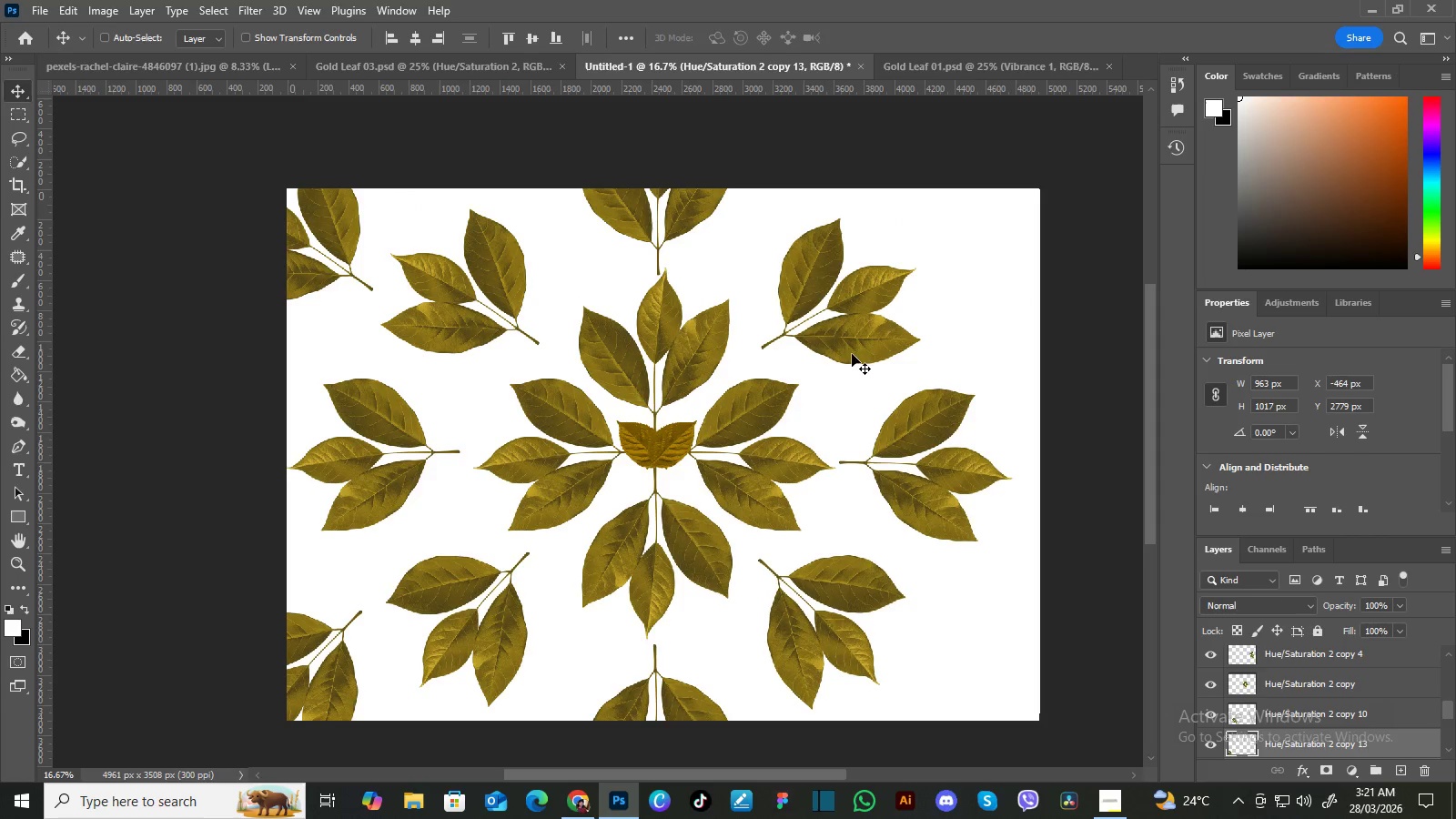 
left_click_drag(start_coordinate=[807, 555], to_coordinate=[639, 607])
 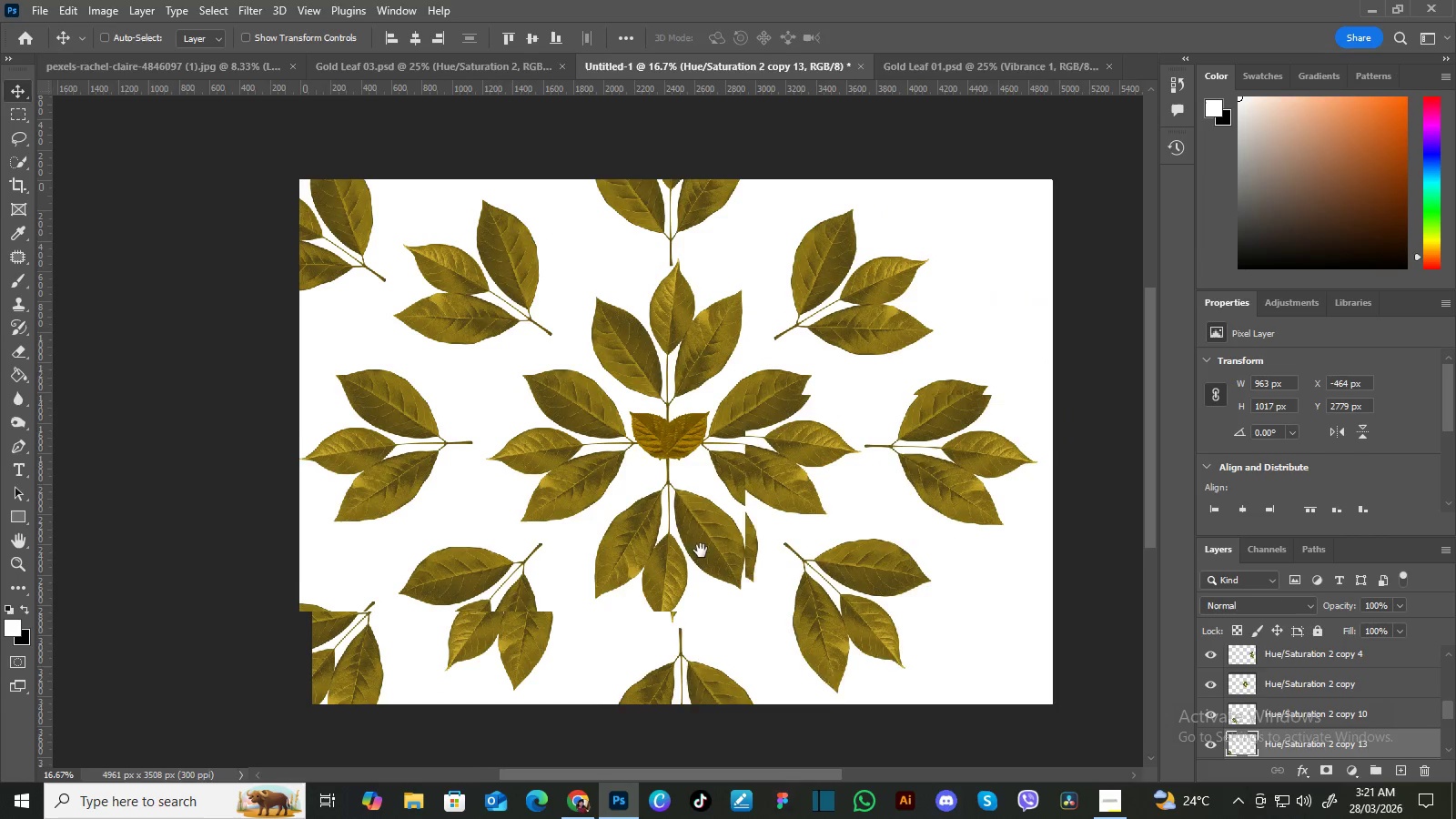 
left_click_drag(start_coordinate=[700, 551], to_coordinate=[687, 561])
 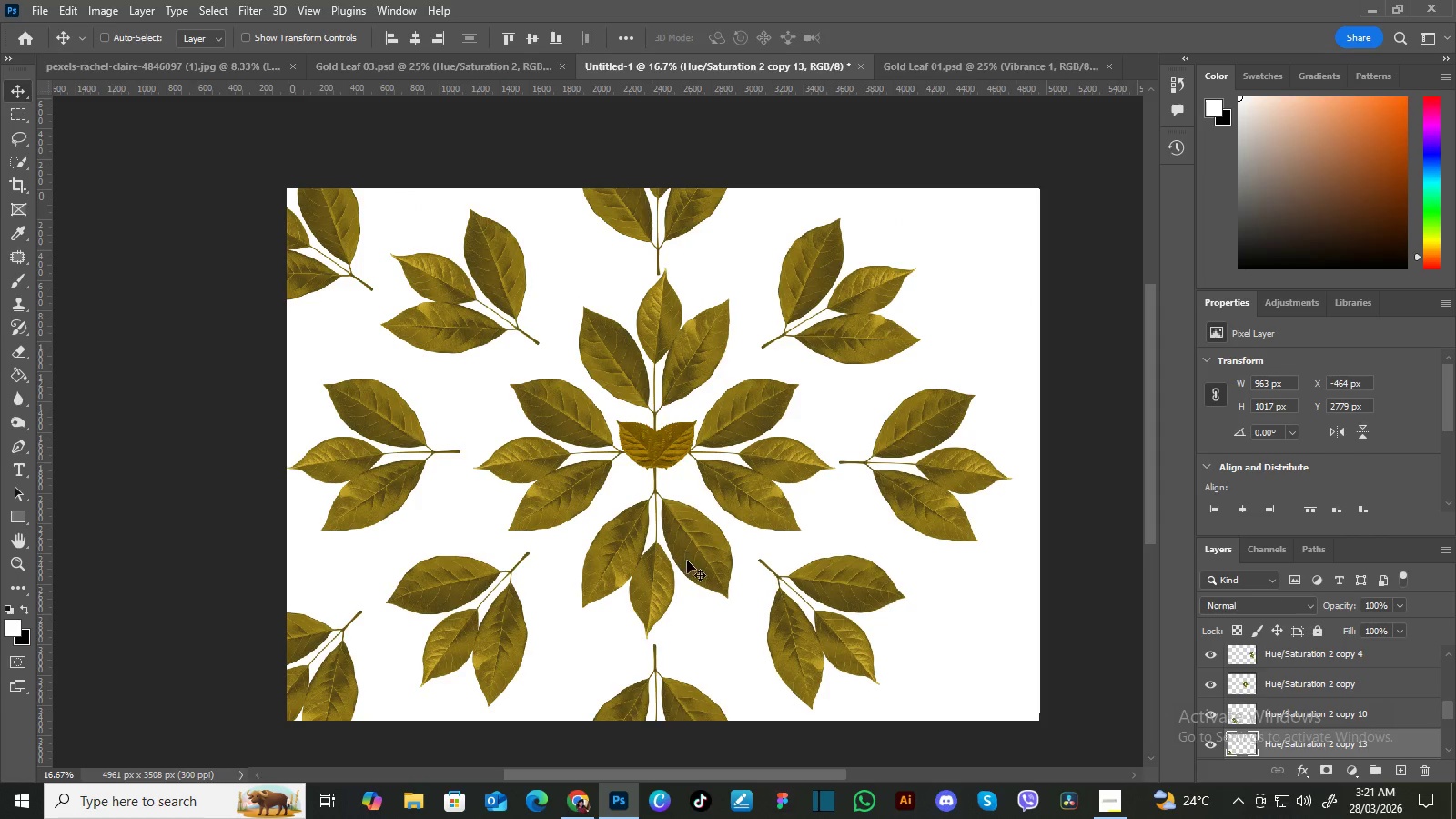 
hold_key(key=Space, duration=5.34)
 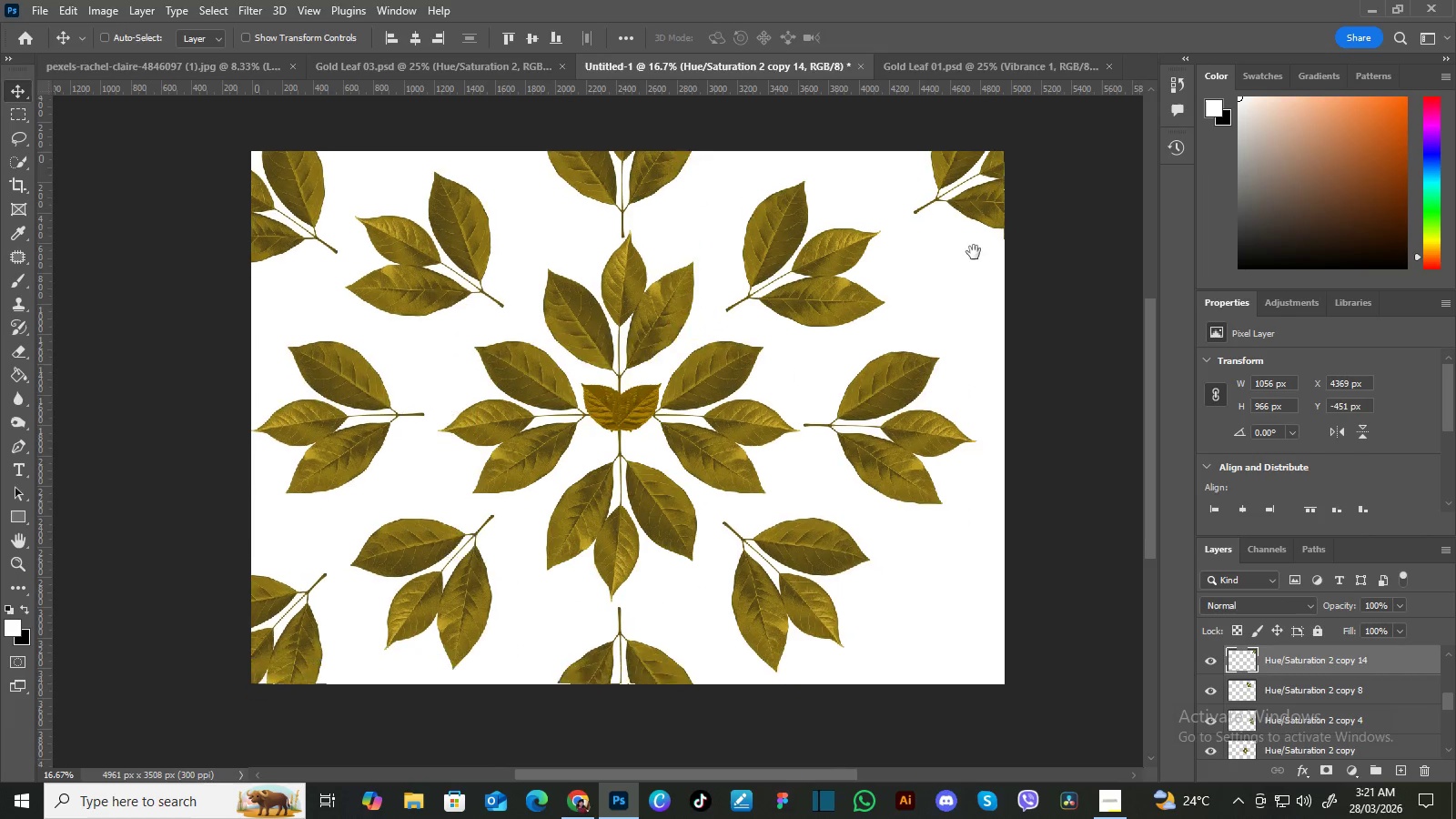 
right_click([853, 336])
 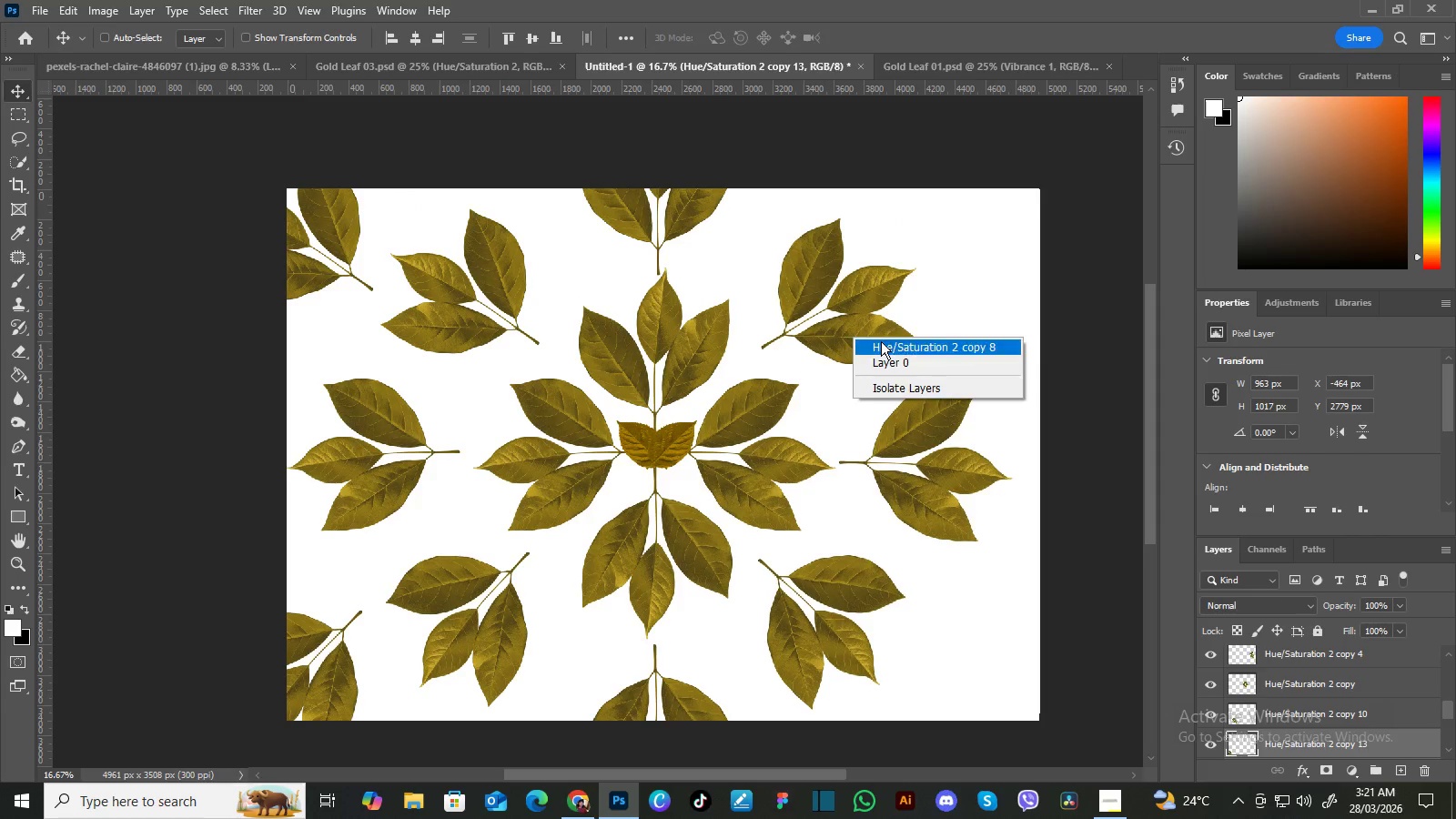 
left_click([881, 341])
 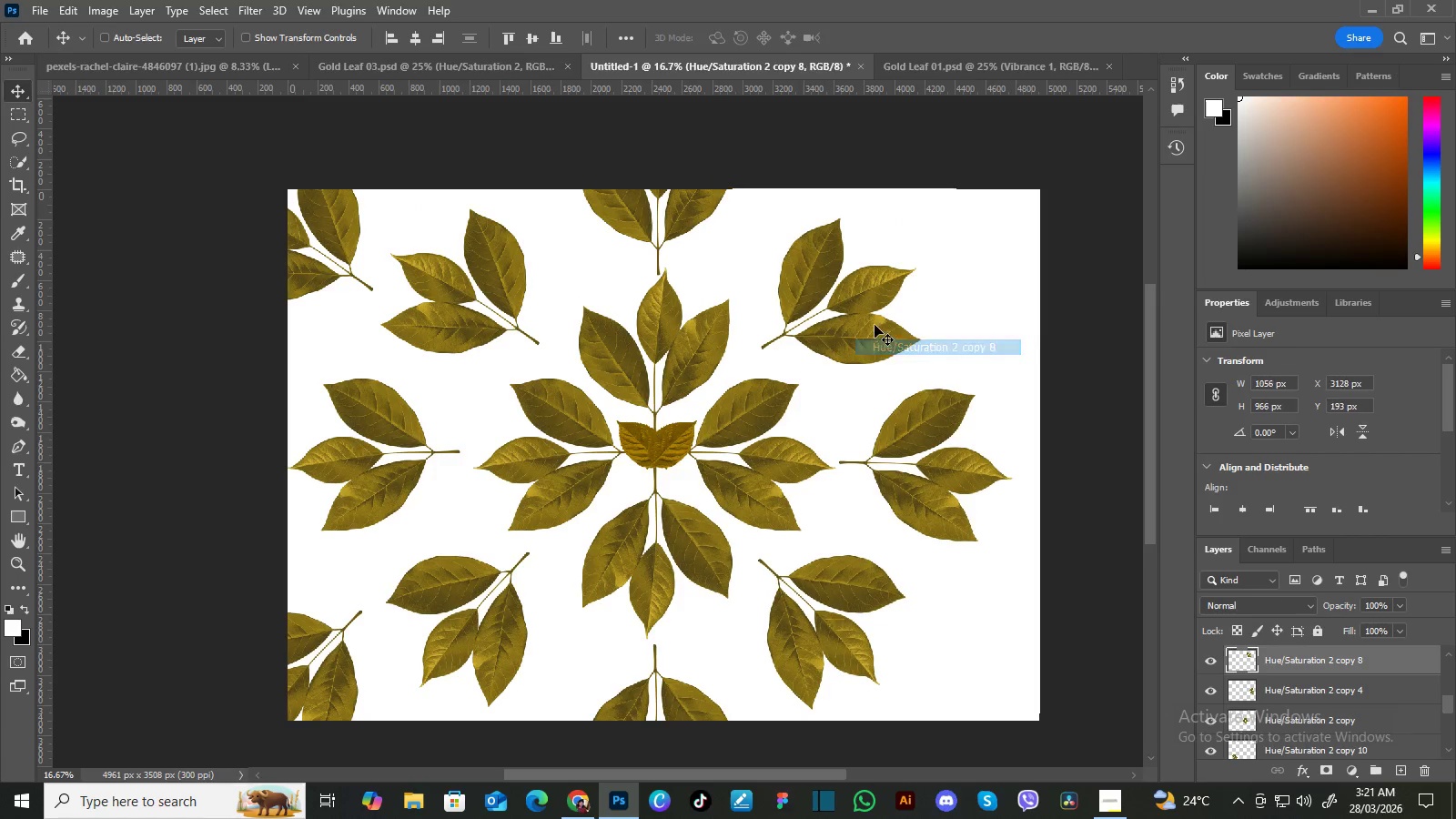 
hold_key(key=AltLeft, duration=1.5)
left_click_drag(start_coordinate=[871, 324], to_coordinate=[1058, 229])
 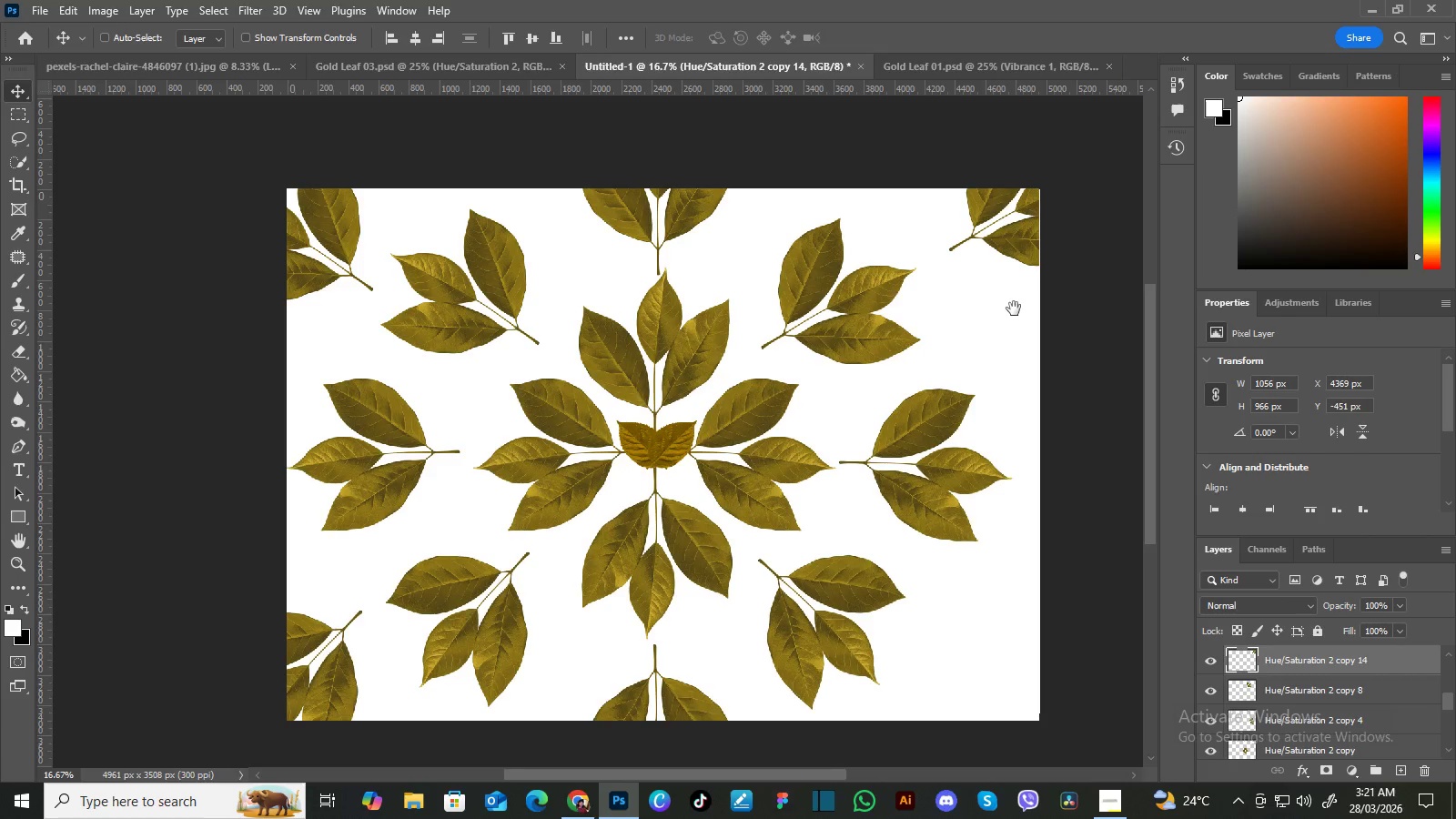 
hold_key(key=AltLeft, duration=1.47)
 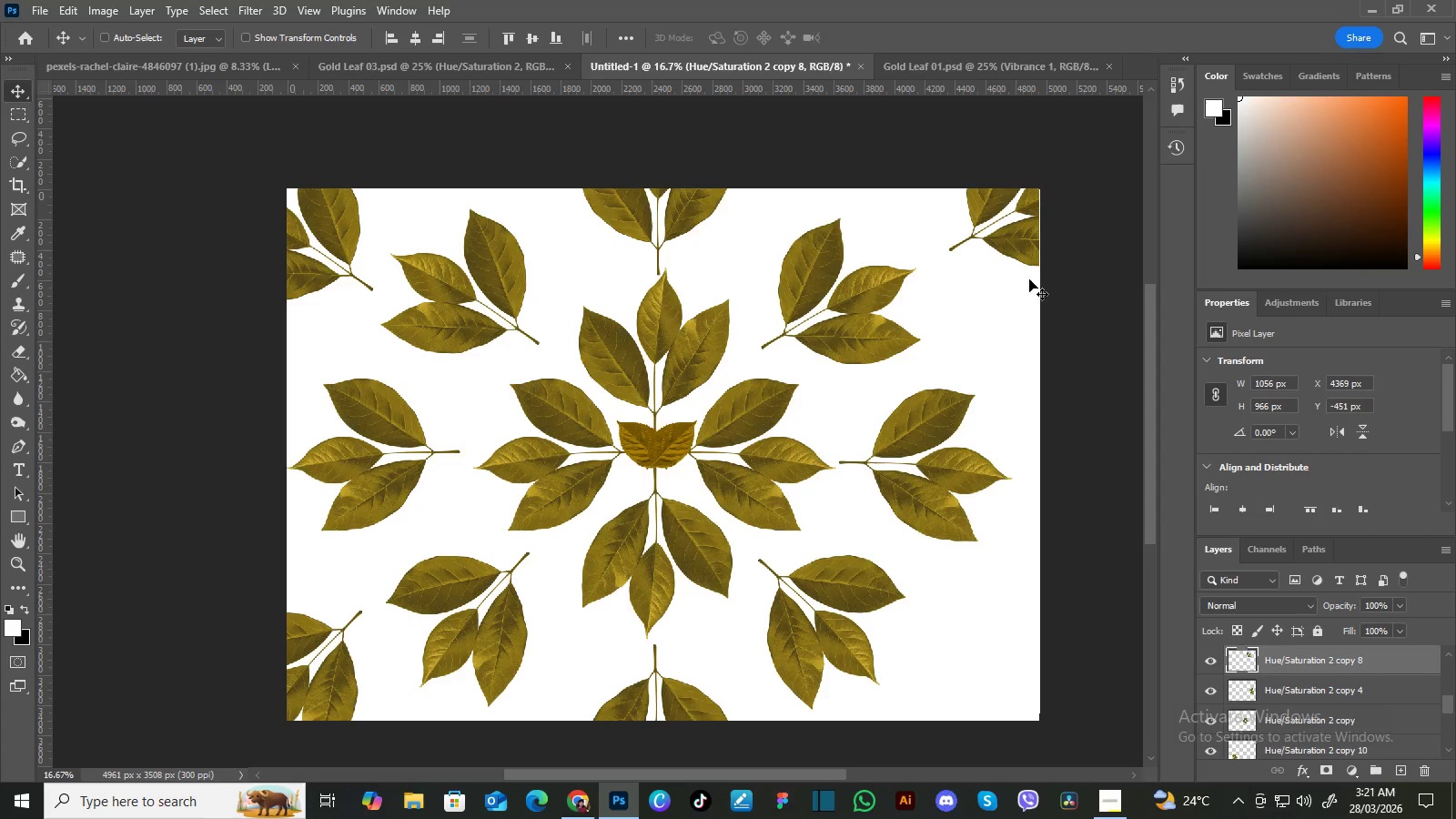 
hold_key(key=Space, duration=0.64)
 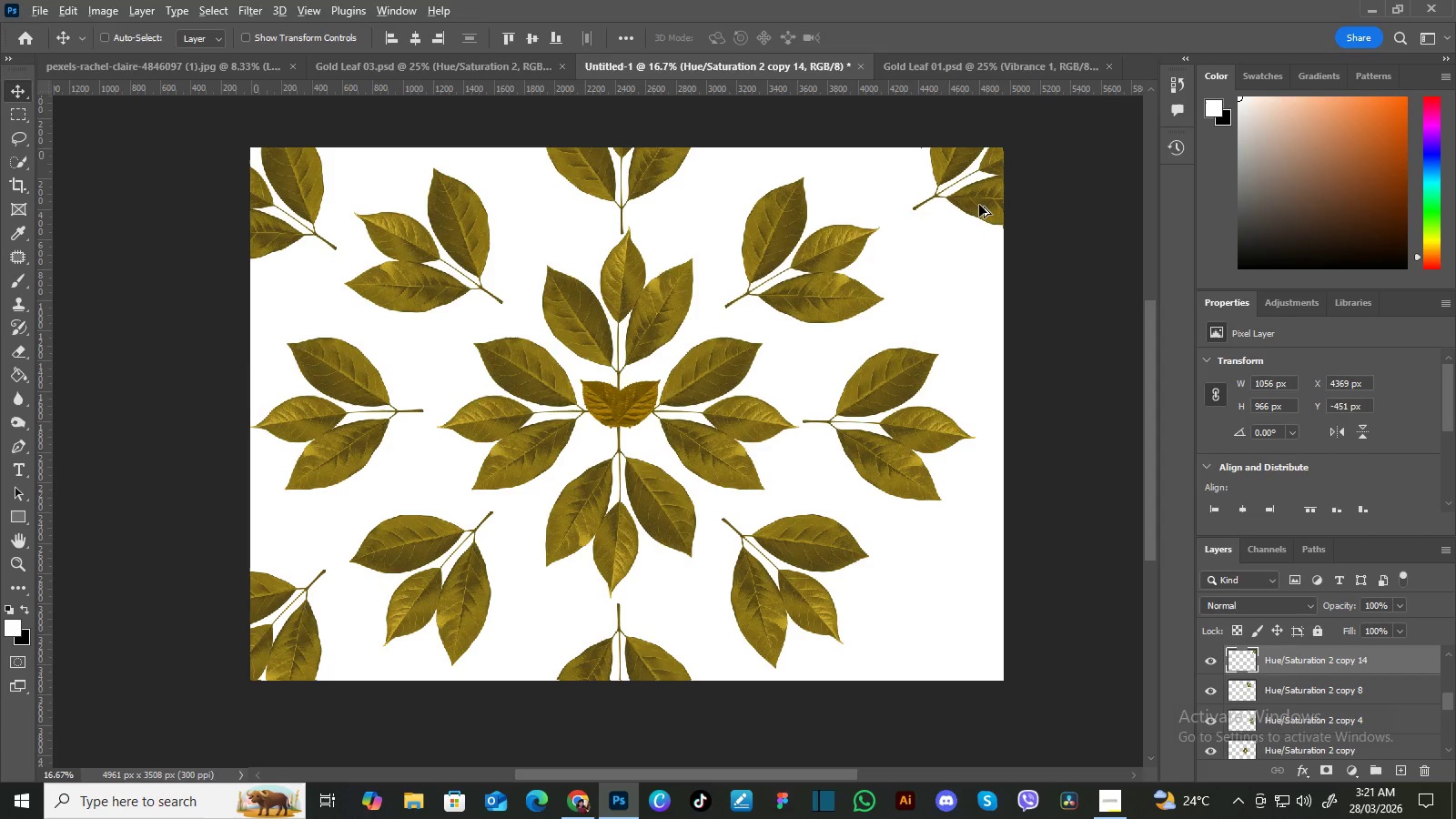 
left_click_drag(start_coordinate=[1014, 308], to_coordinate=[977, 268])
 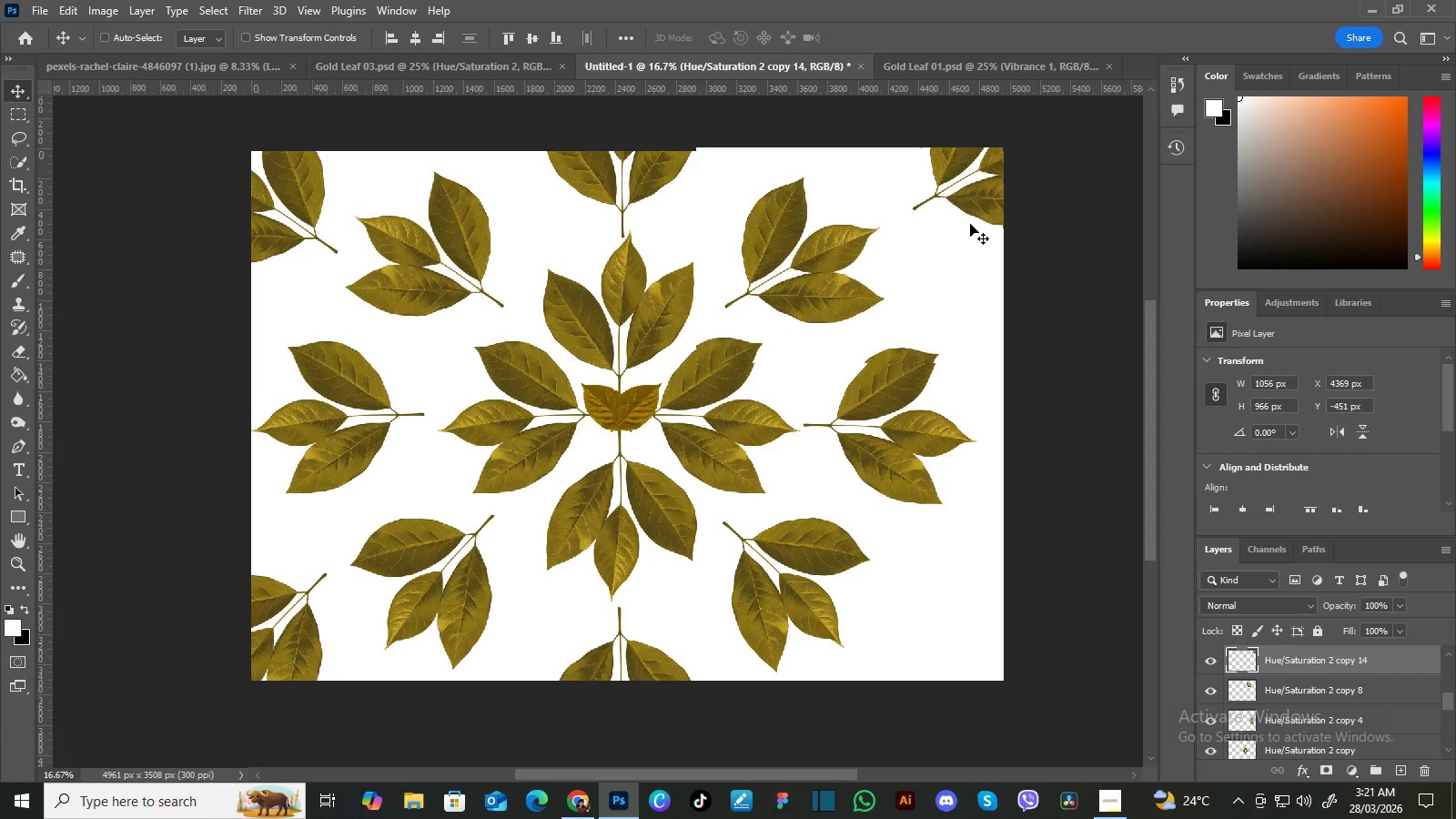 
hold_key(key=Space, duration=2.39)
 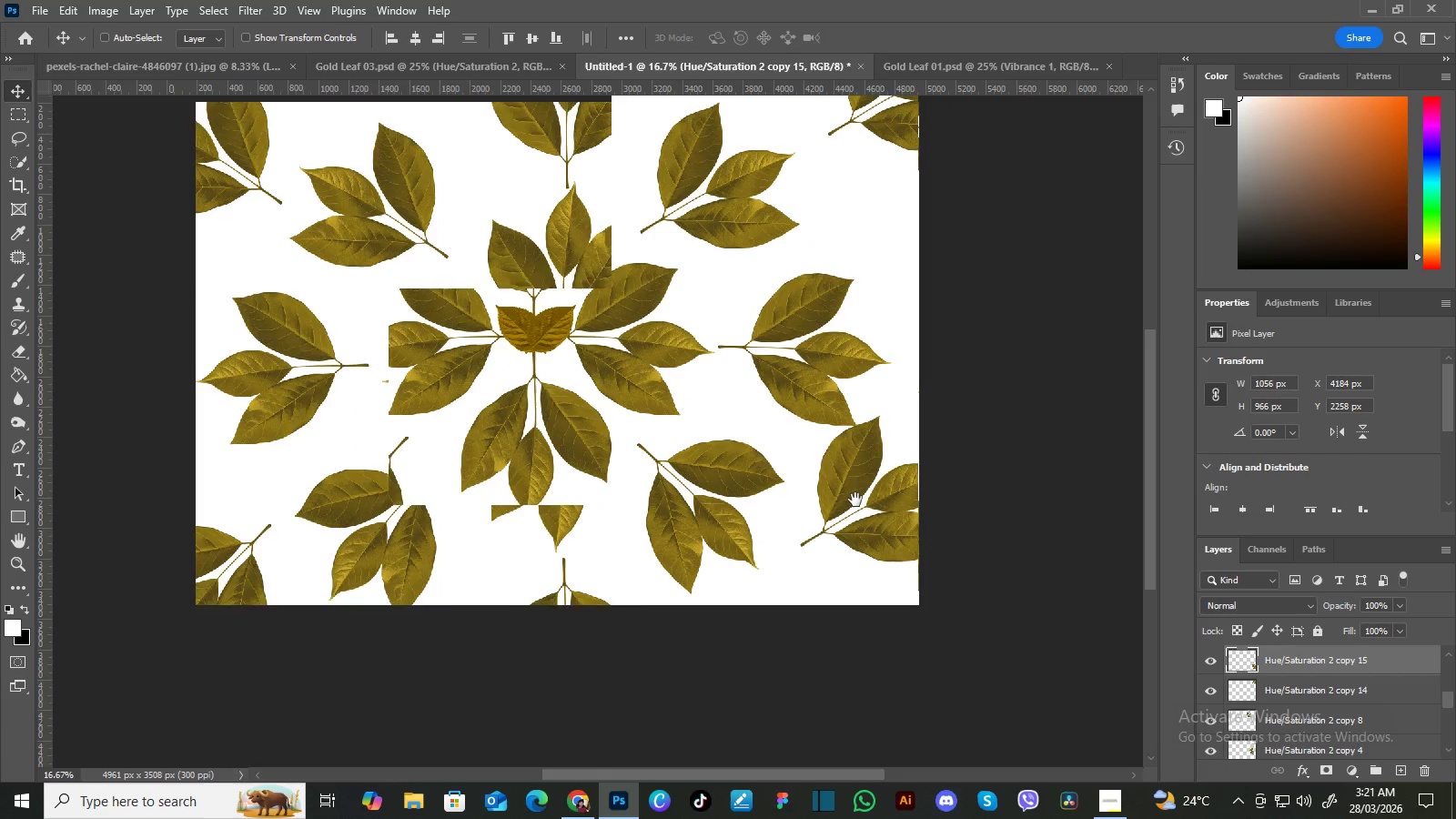 
hold_key(key=AltLeft, duration=1.5)
left_click_drag(start_coordinate=[979, 205], to_coordinate=[947, 612])
 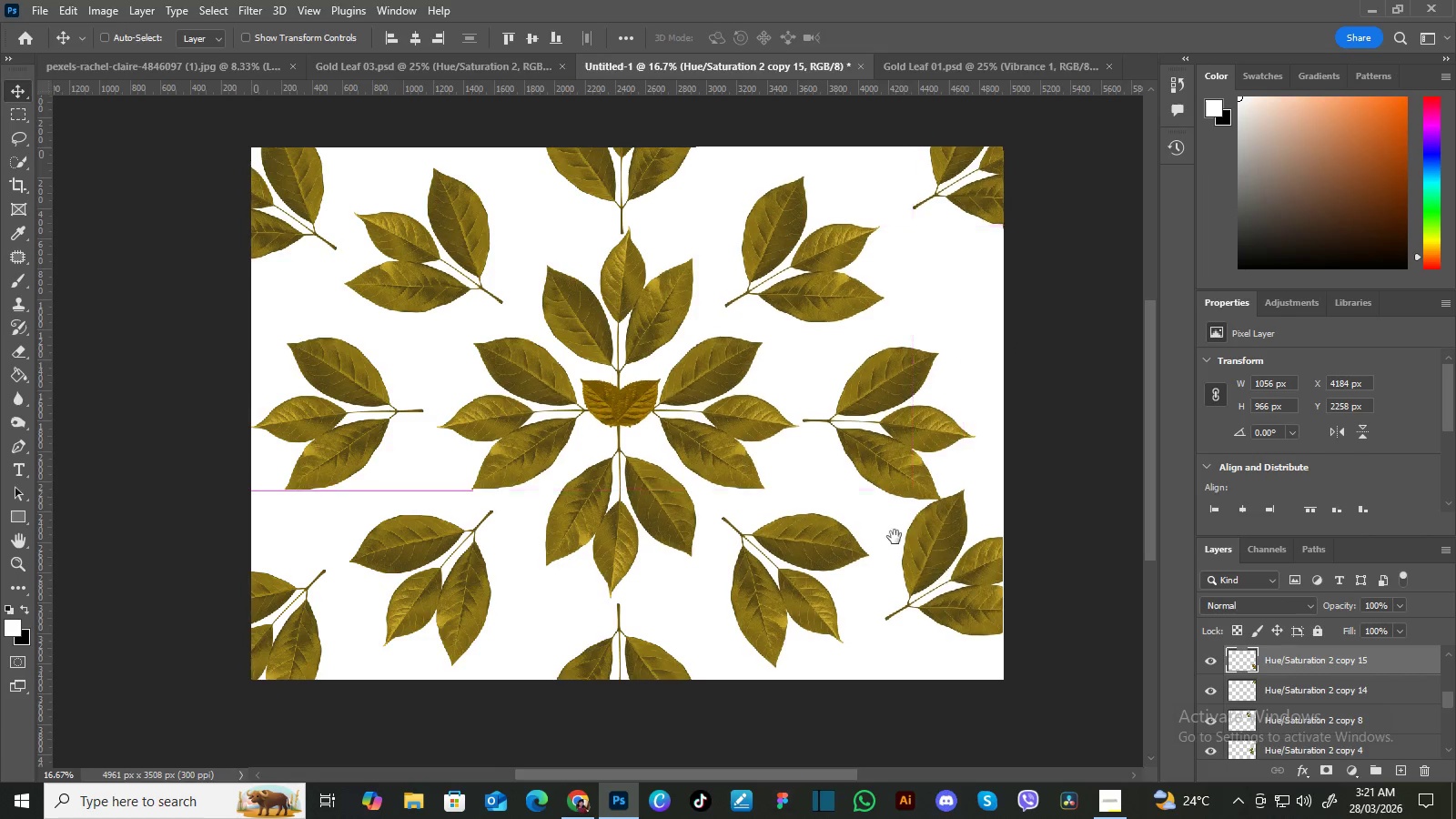 
hold_key(key=AltLeft, duration=0.39)
 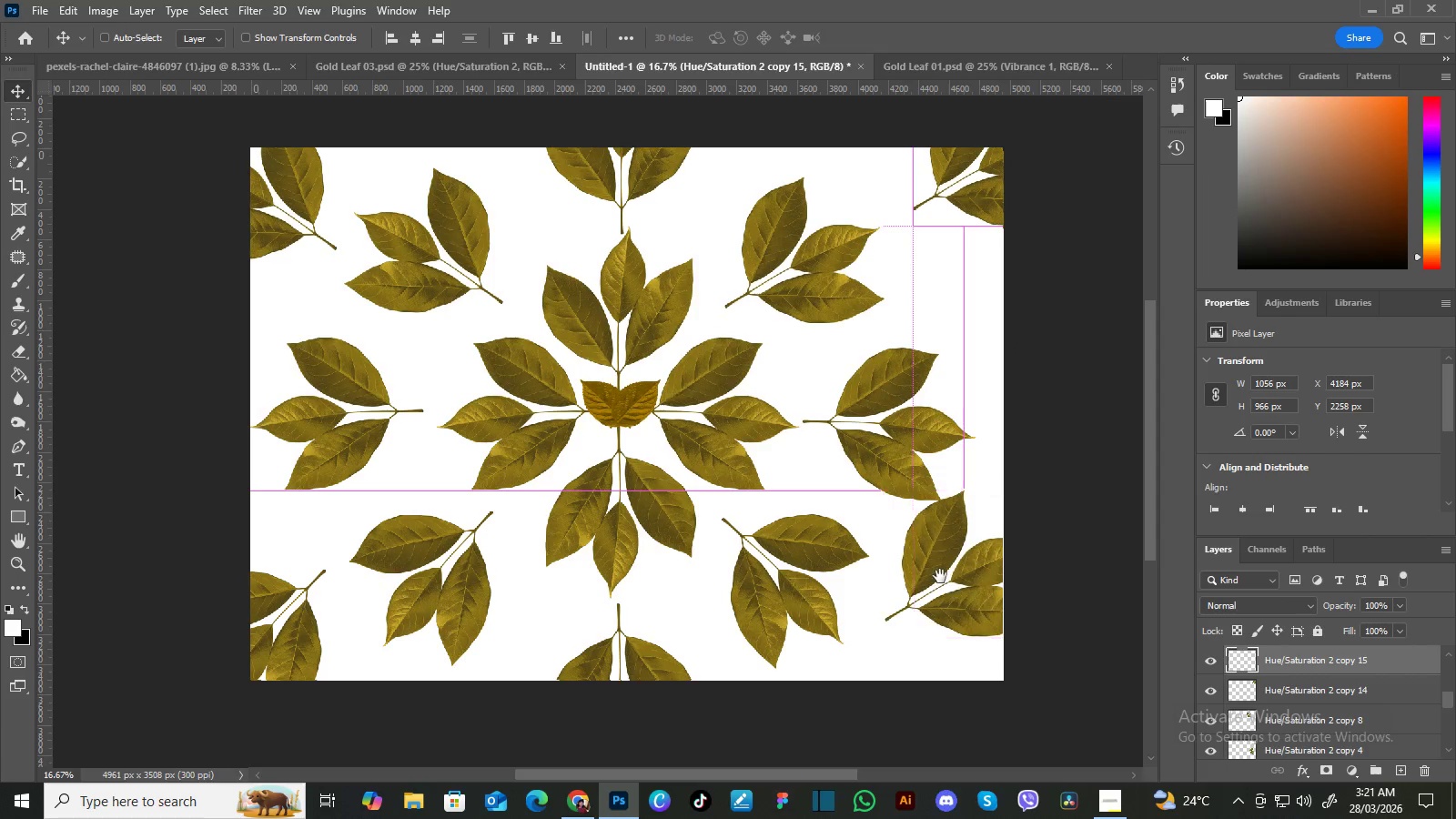 
hold_key(key=Space, duration=0.72)
 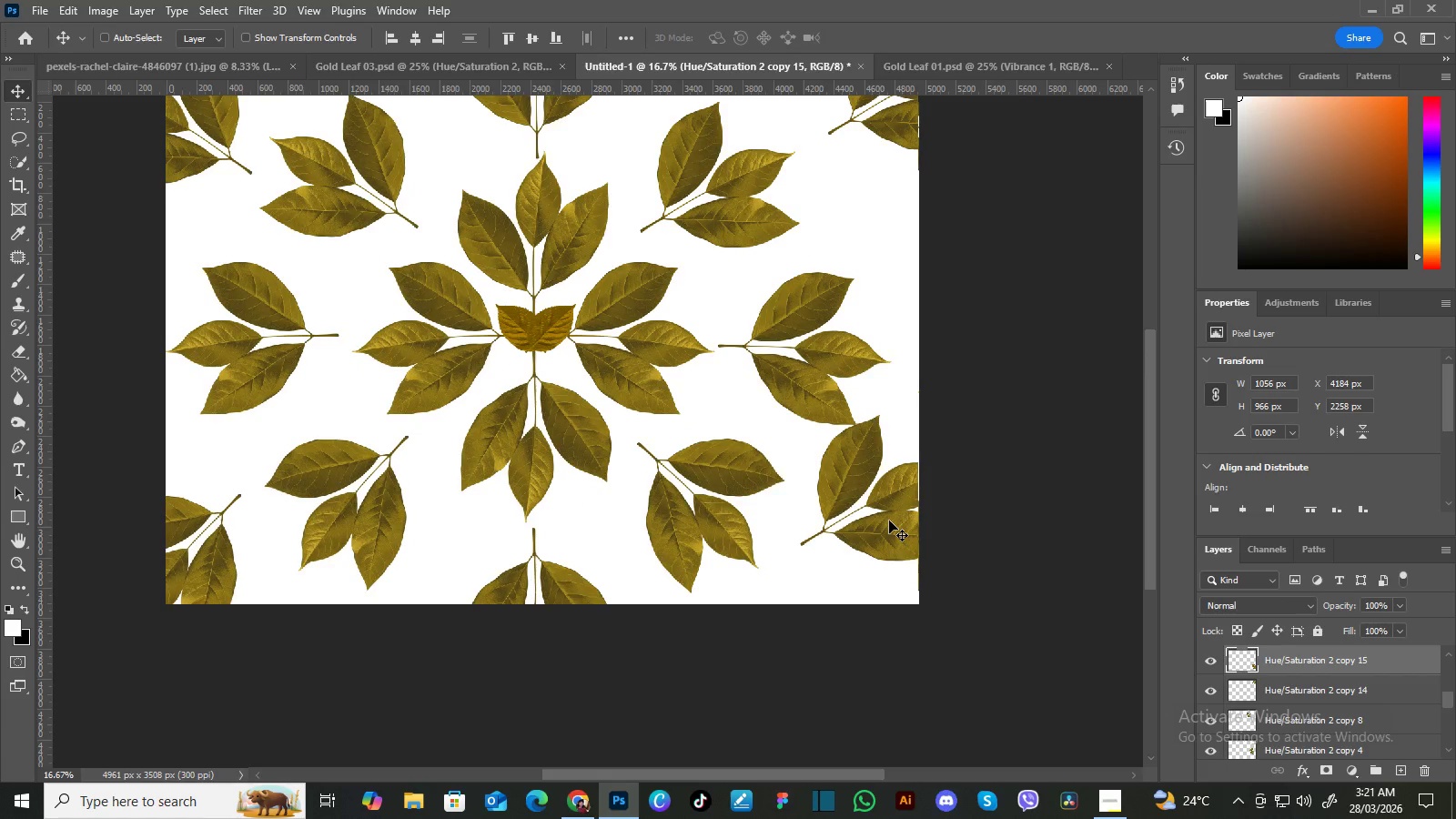 
left_click_drag(start_coordinate=[940, 576], to_coordinate=[855, 500])
 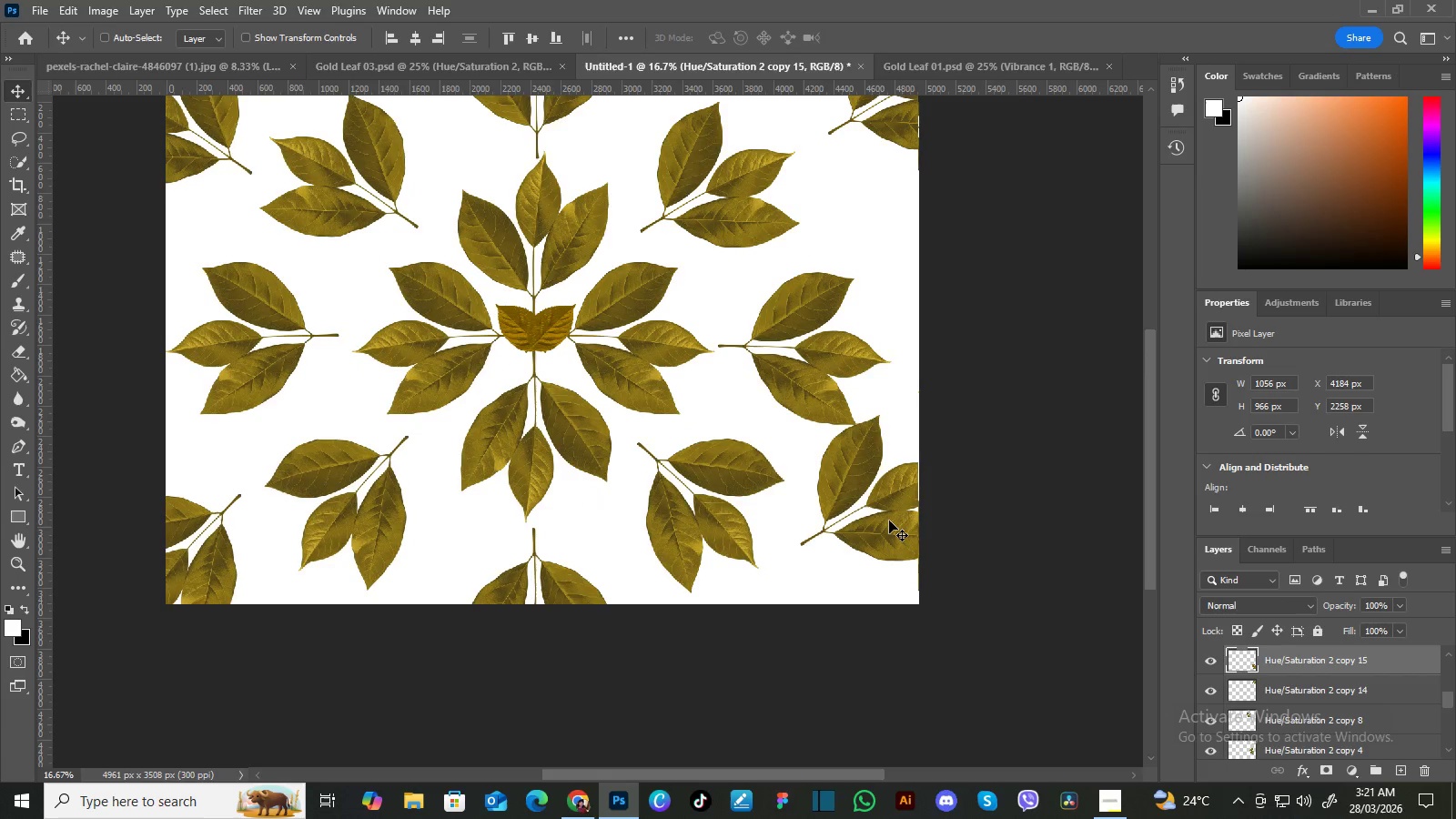 
key(Control+T)
 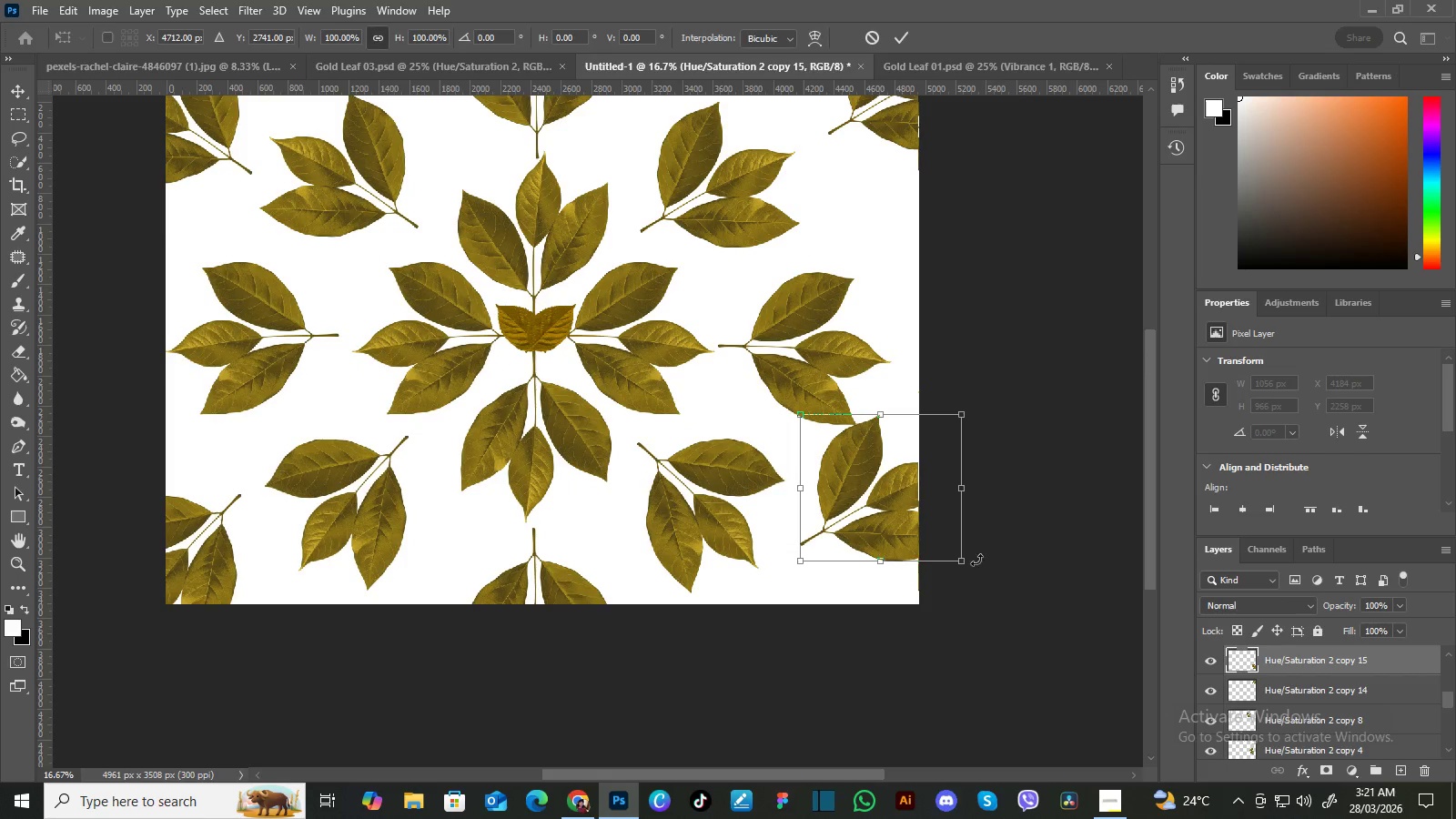 
left_click_drag(start_coordinate=[976, 570], to_coordinate=[806, 672])
 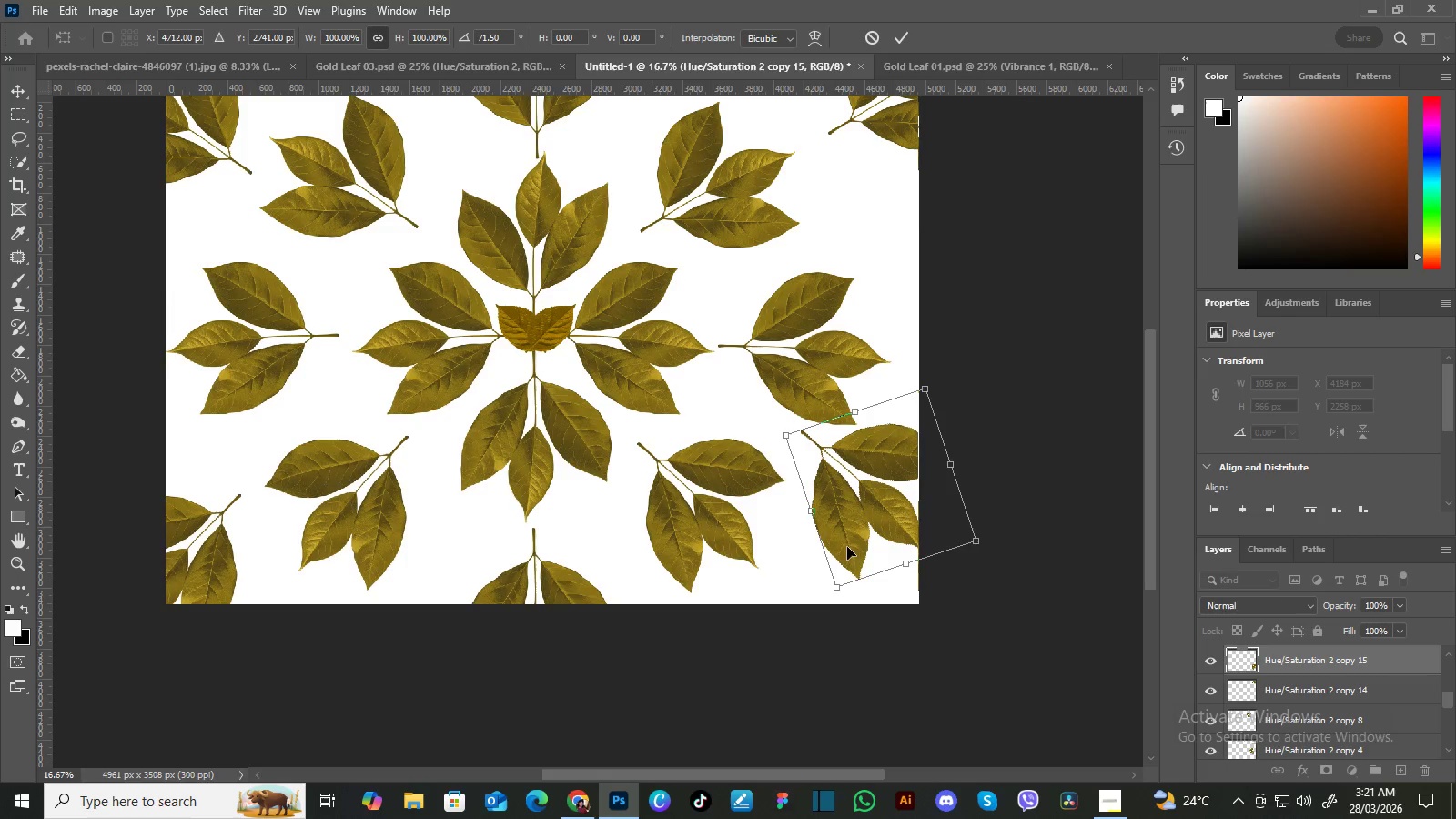 
left_click_drag(start_coordinate=[847, 545], to_coordinate=[877, 615])
 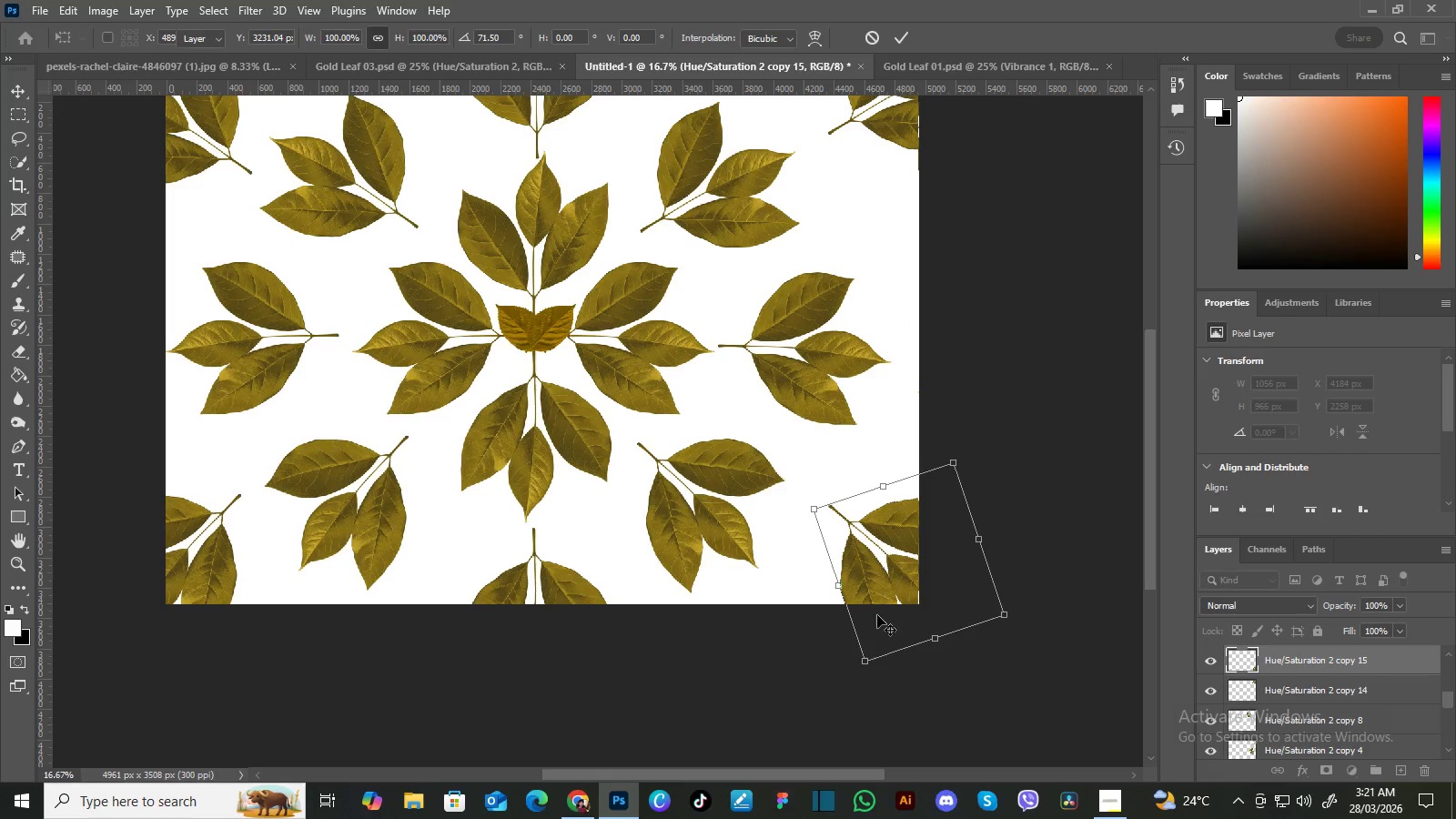 
key(Enter)
 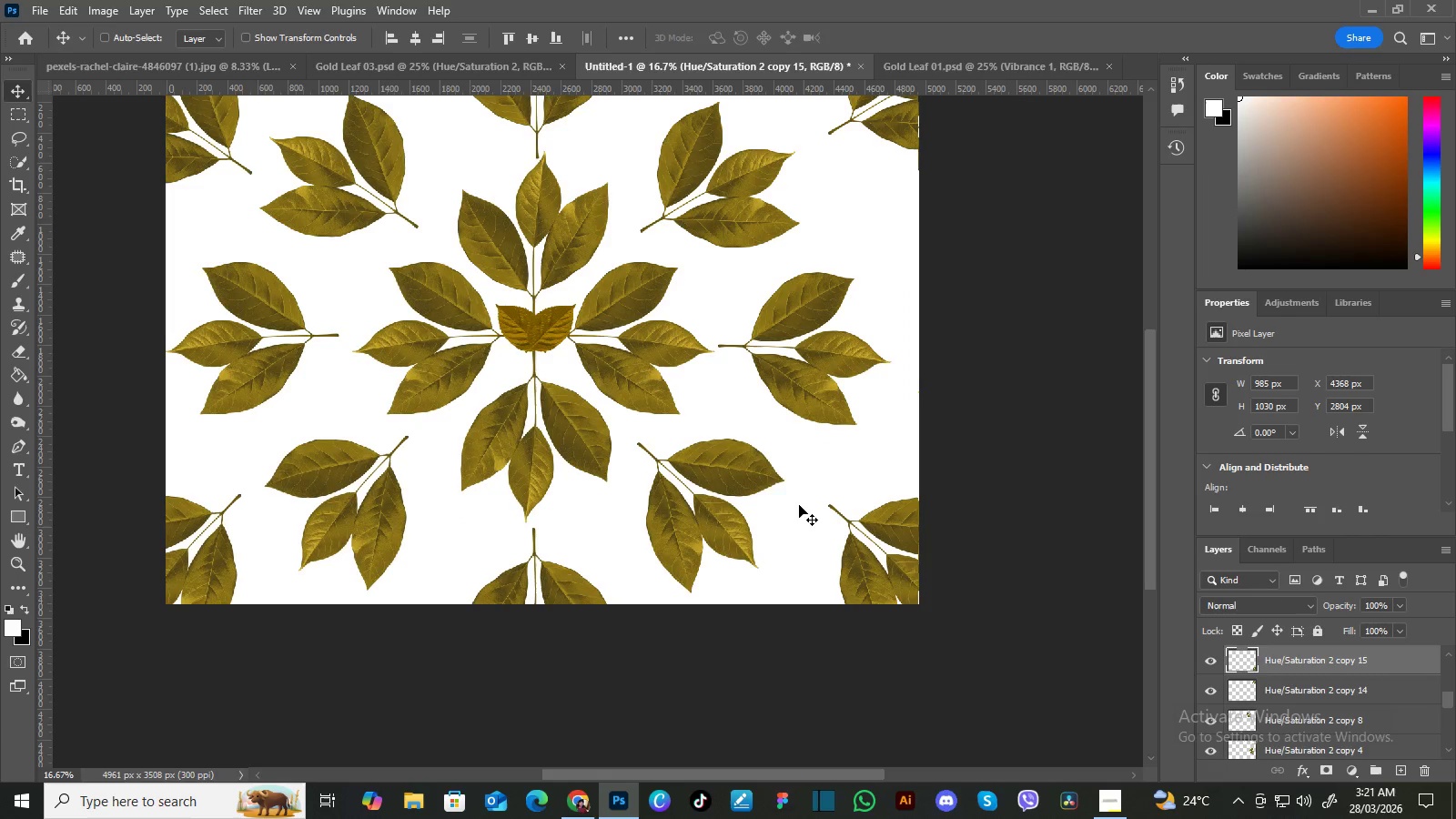 
hold_key(key=Space, duration=0.75)
 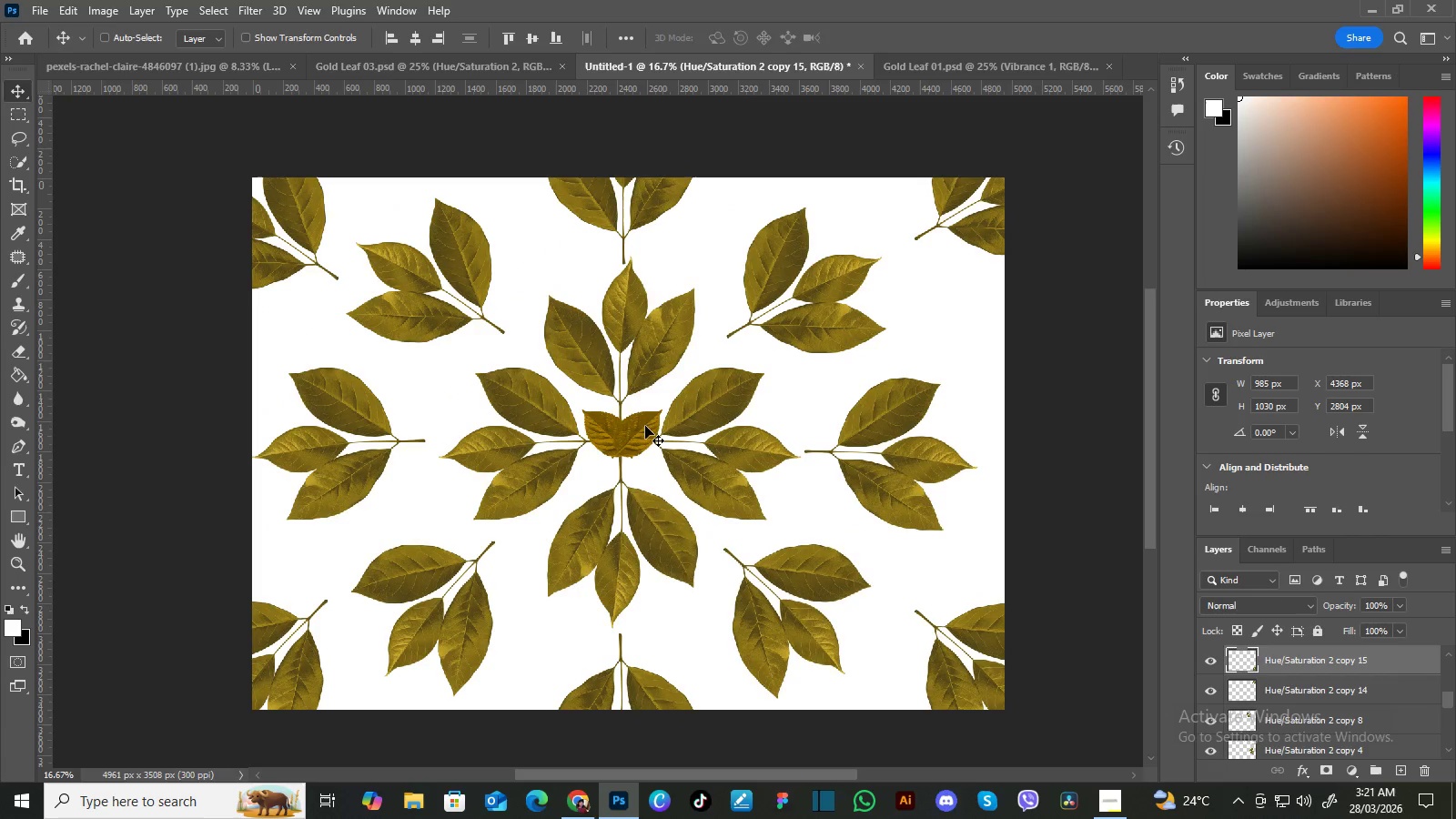 
left_click_drag(start_coordinate=[767, 494], to_coordinate=[854, 601])
 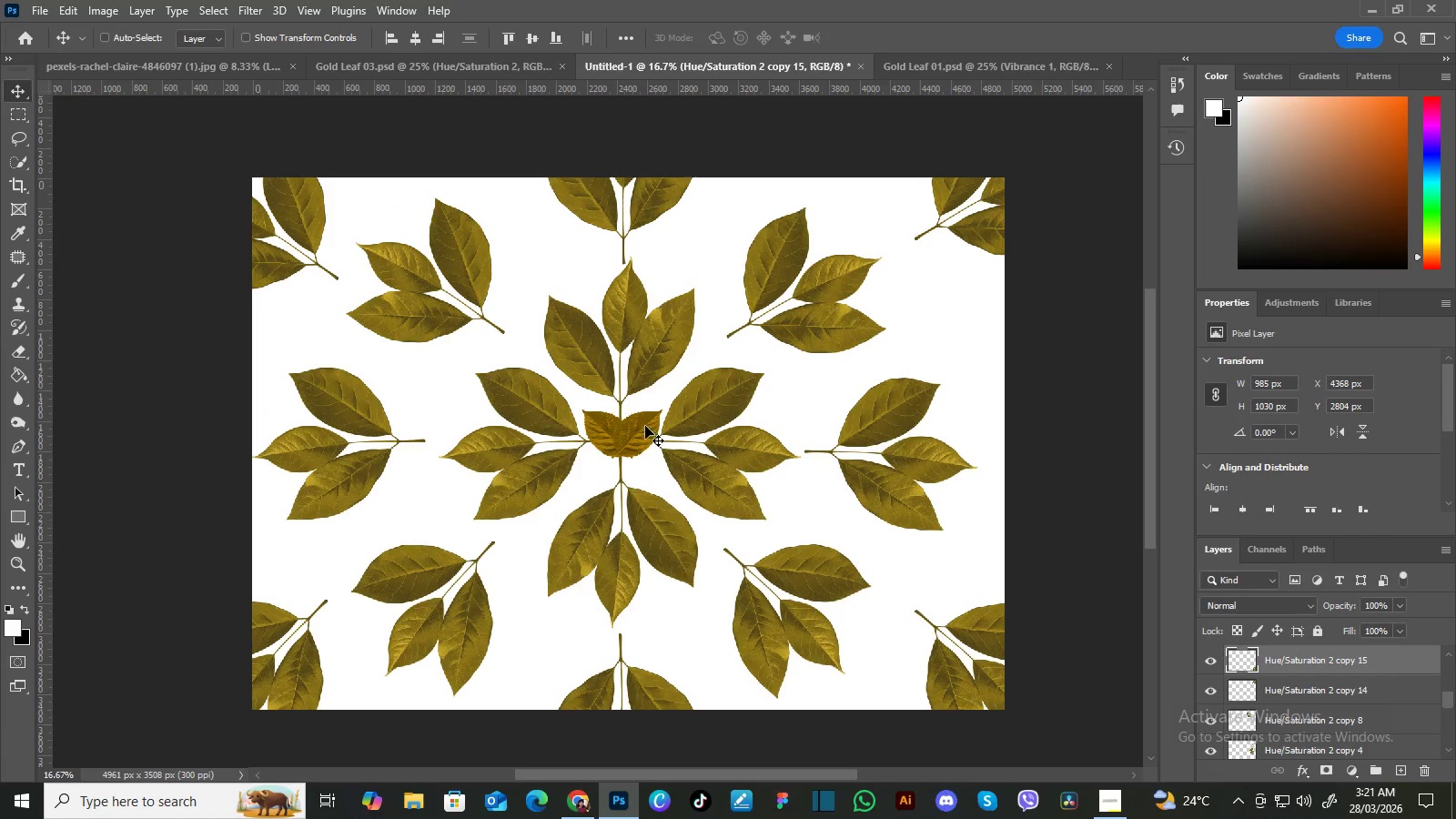 
right_click([645, 426])
 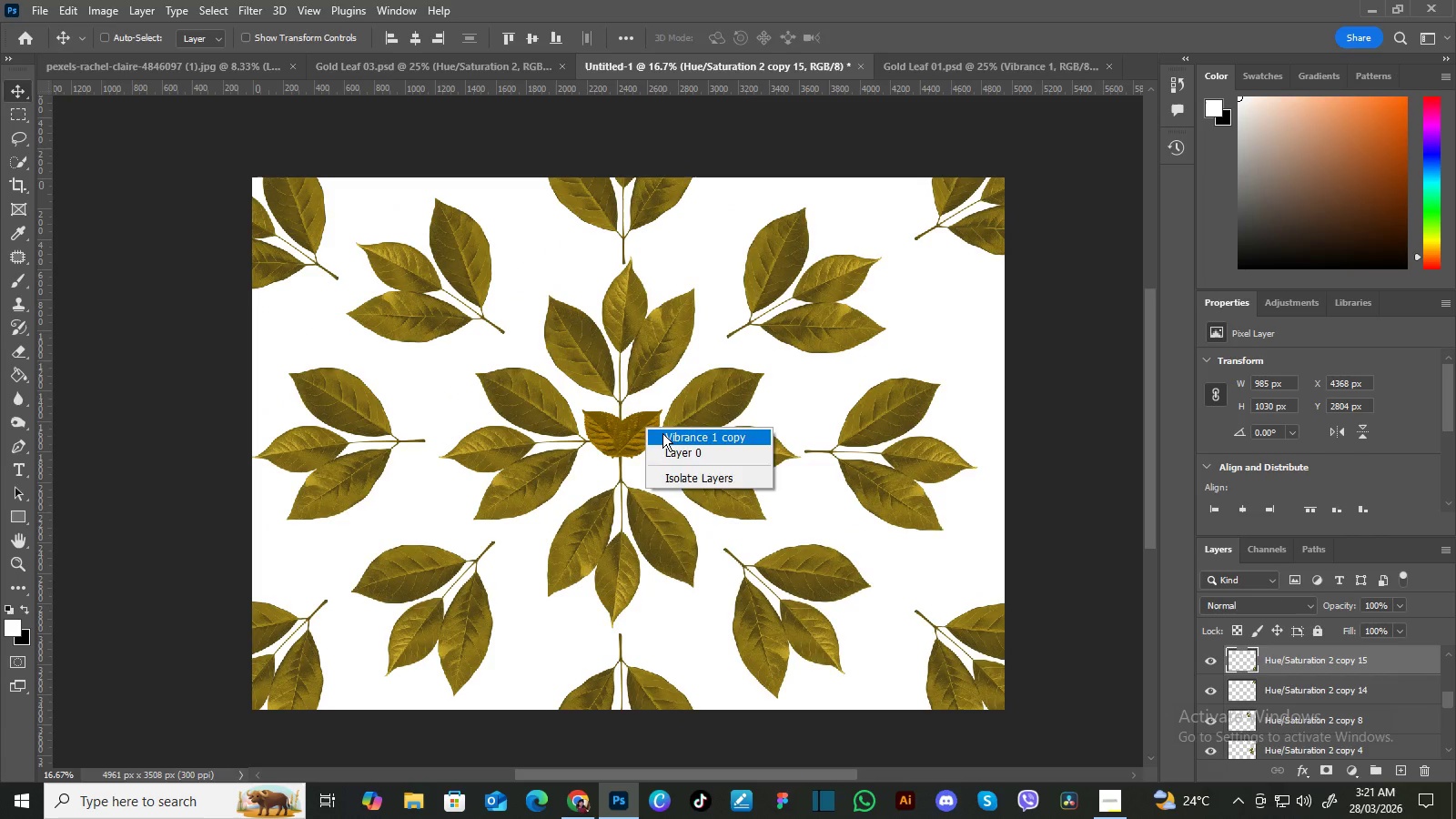 
left_click([662, 433])
 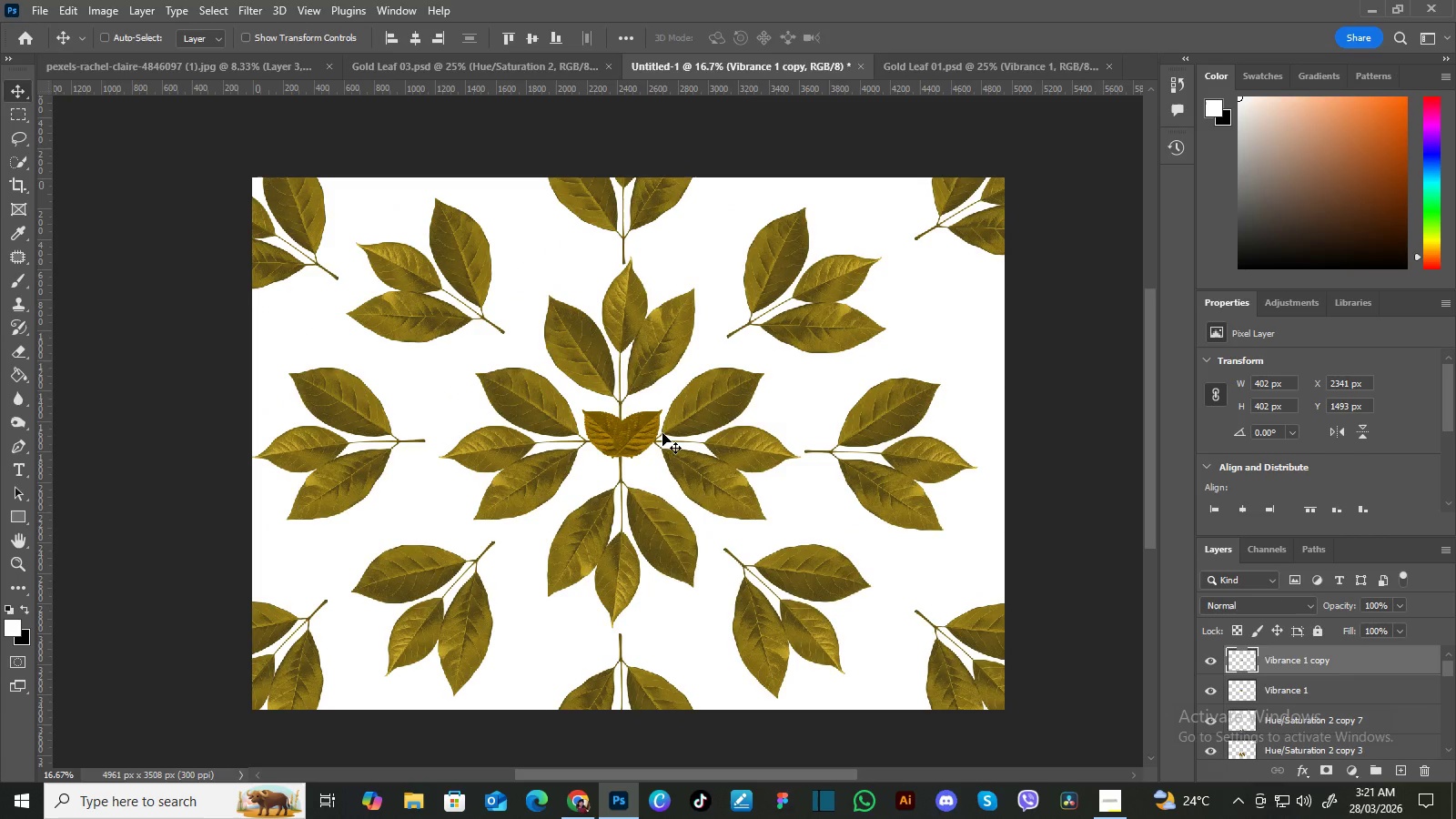 
hold_key(key=AltLeft, duration=1.5)
left_click_drag(start_coordinate=[650, 430], to_coordinate=[944, 288])
 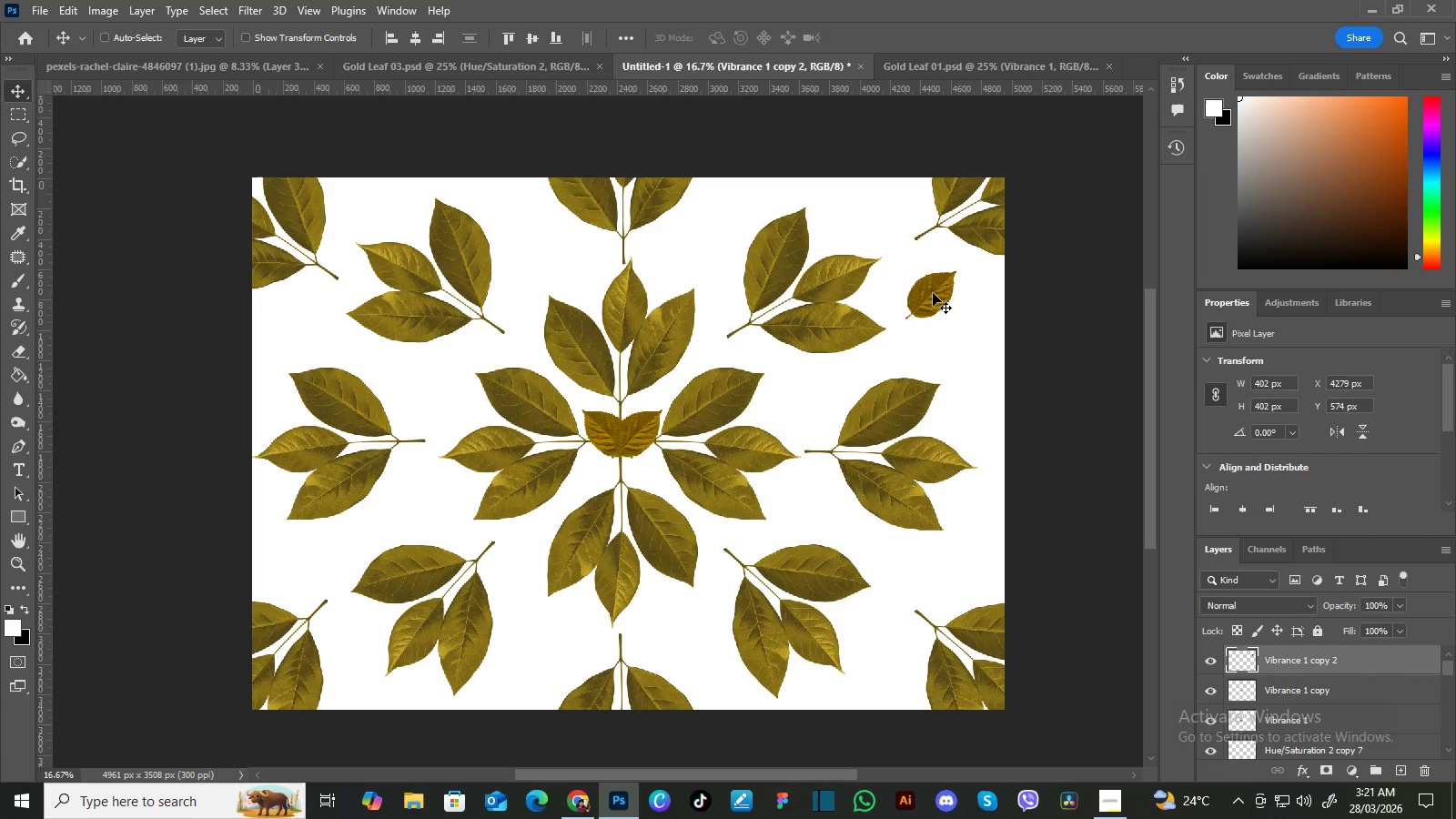 
hold_key(key=AltLeft, duration=1.5)
 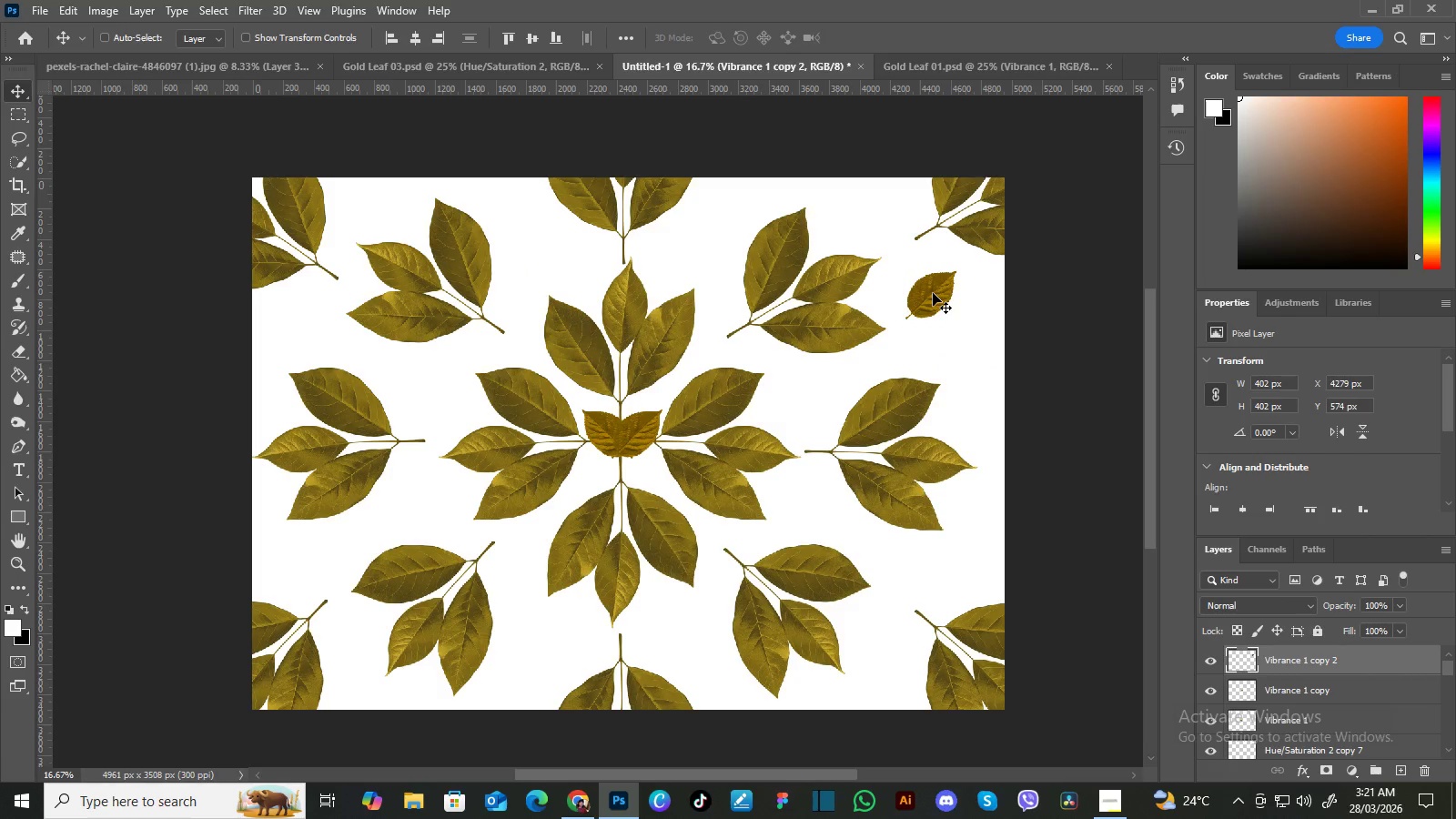 
hold_key(key=AltLeft, duration=1.53)
left_click_drag(start_coordinate=[934, 290], to_coordinate=[861, 208])
 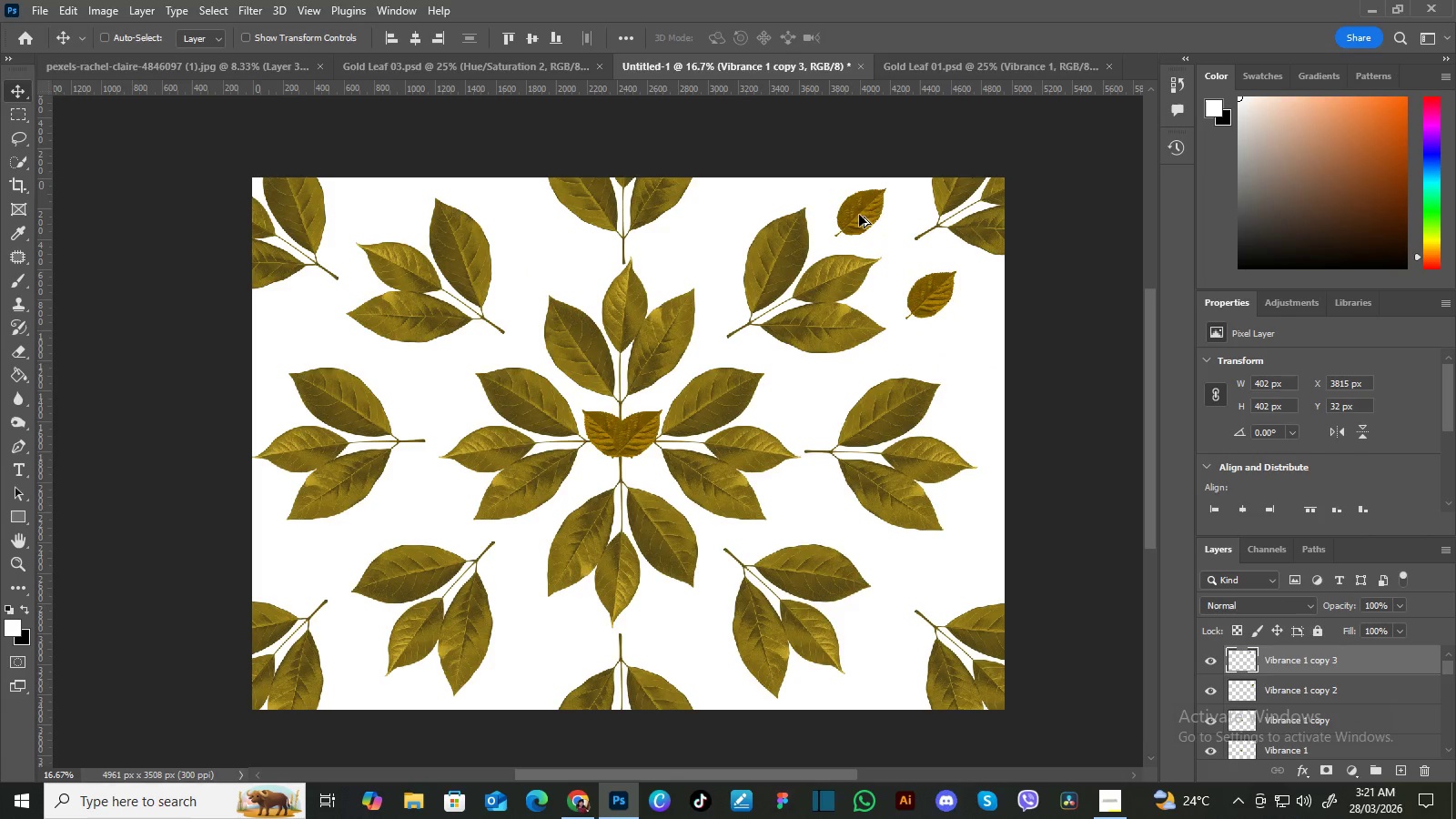 
hold_key(key=AltLeft, duration=0.83)
 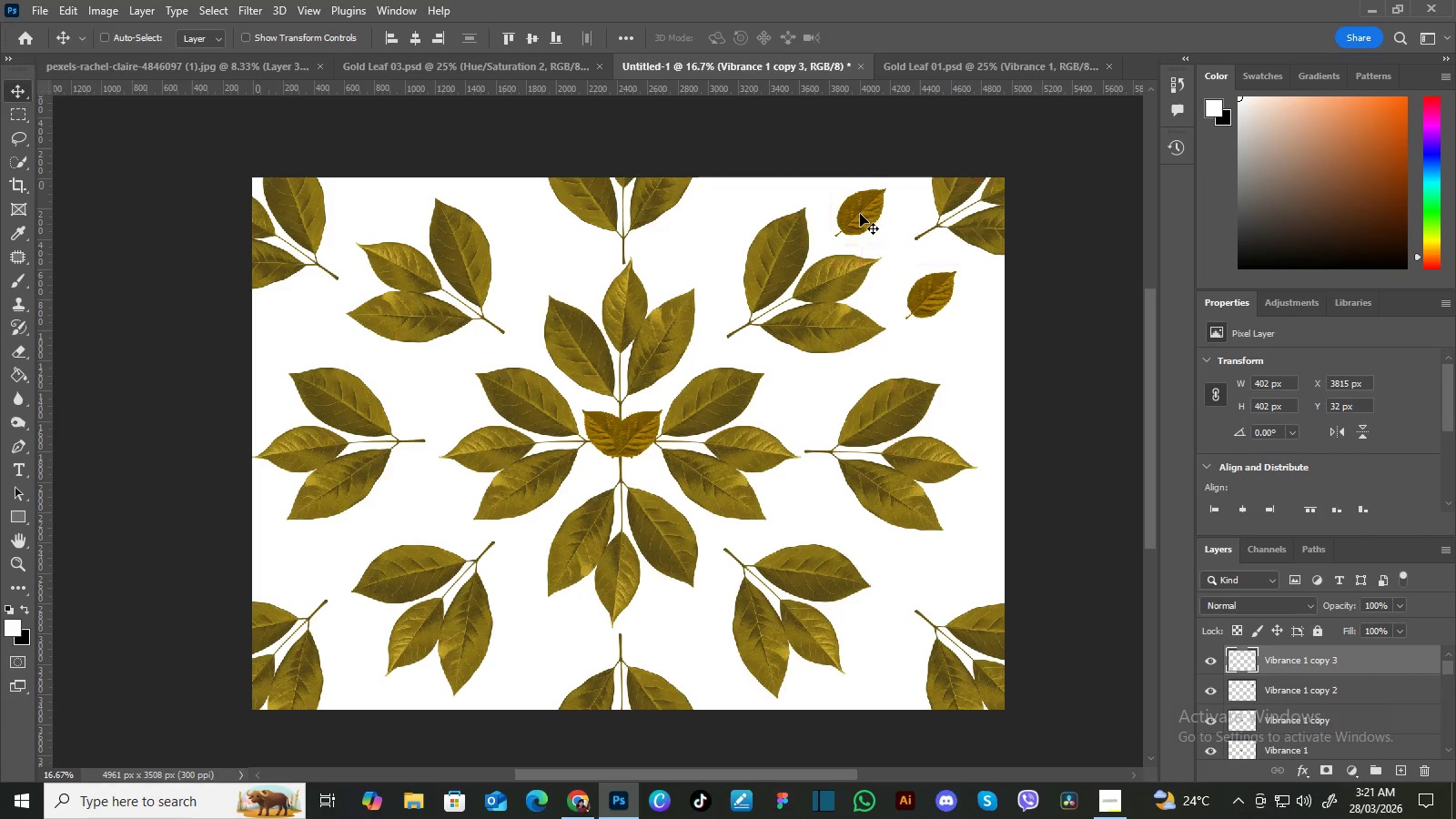 
hold_key(key=AltLeft, duration=1.5)
left_click_drag(start_coordinate=[859, 215], to_coordinate=[707, 239])
 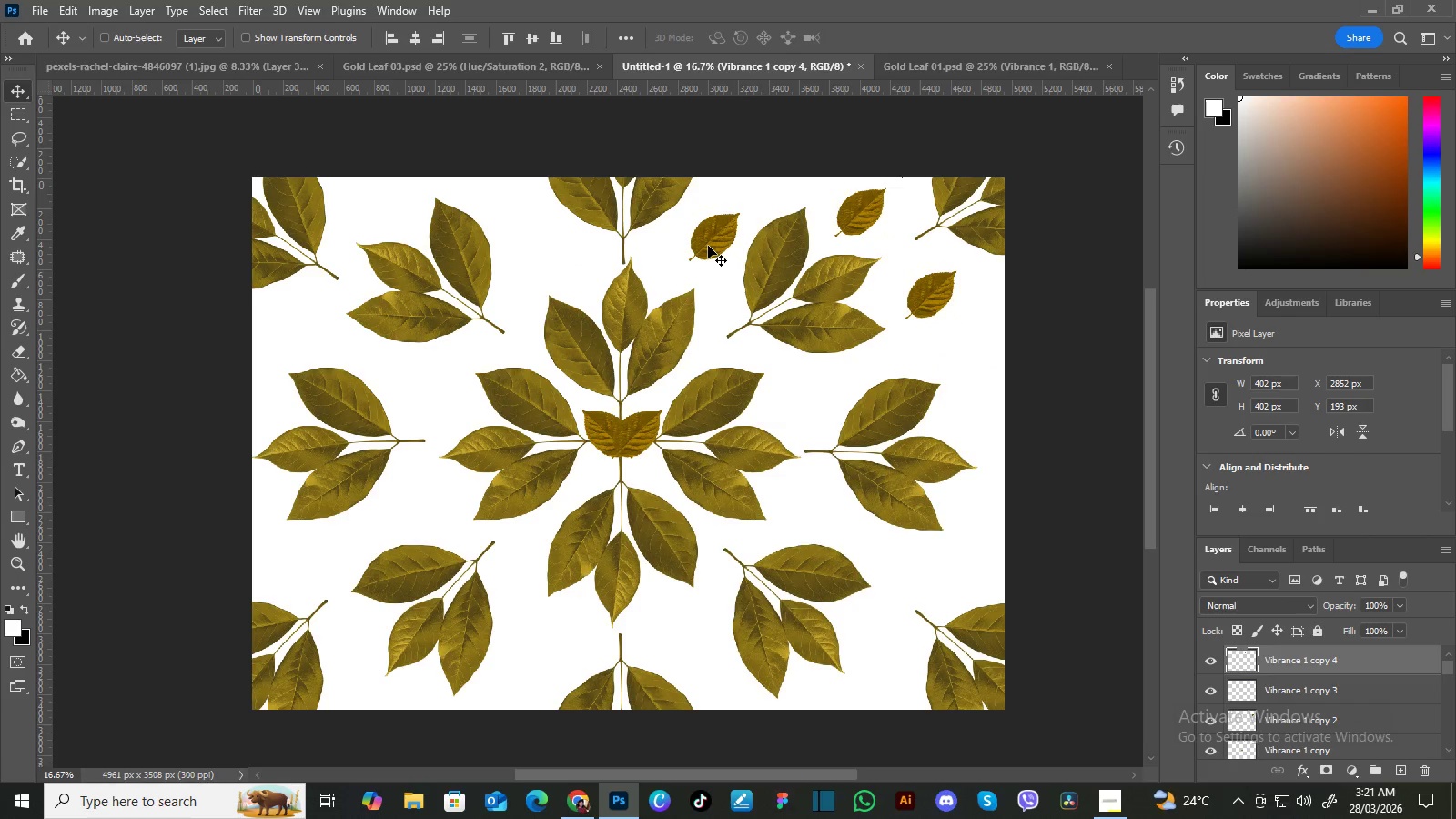 
hold_key(key=AltLeft, duration=0.67)
 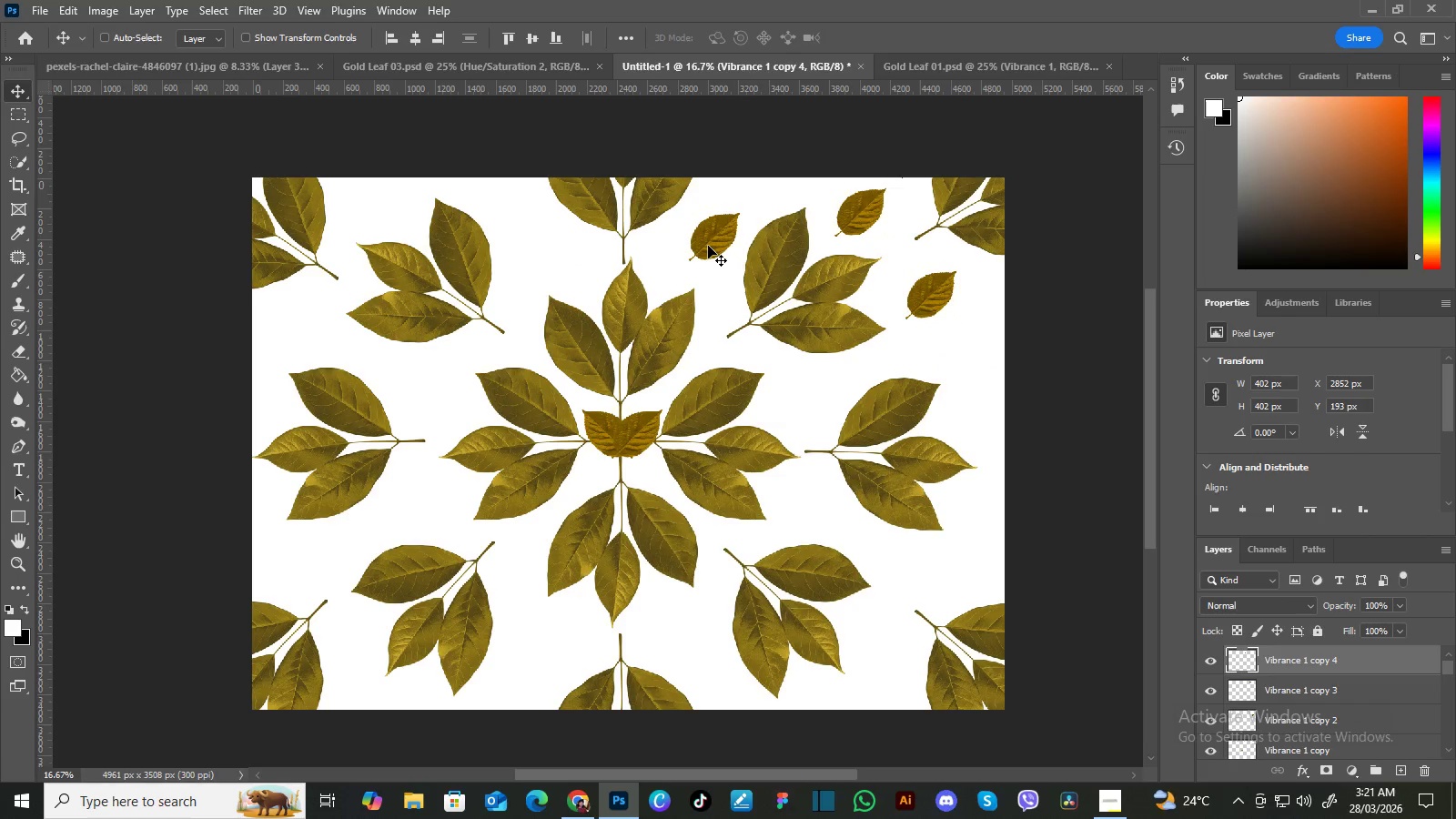 
hold_key(key=AltLeft, duration=1.51)
left_click_drag(start_coordinate=[708, 245], to_coordinate=[807, 401])
 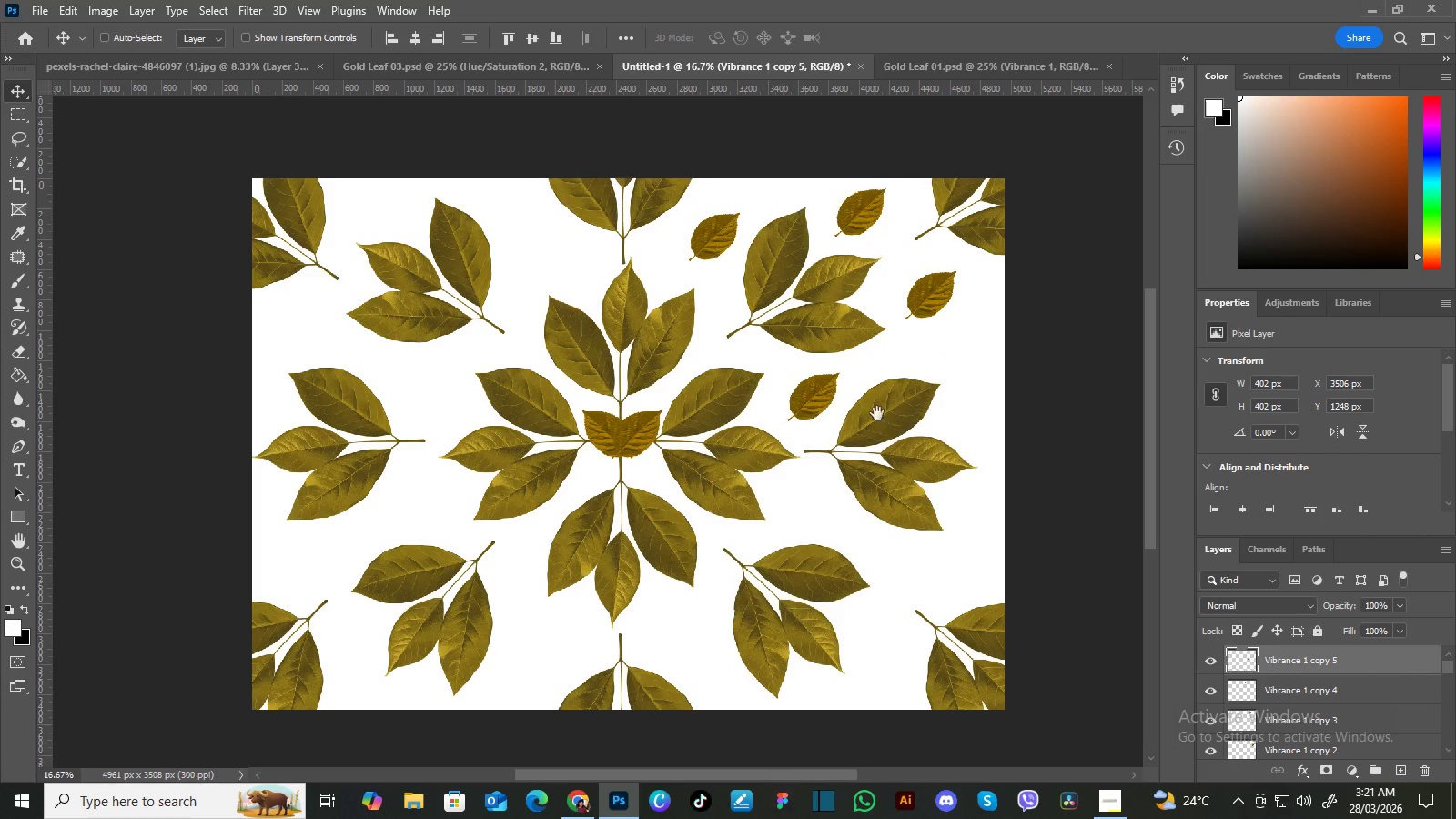 
hold_key(key=AltLeft, duration=0.41)
 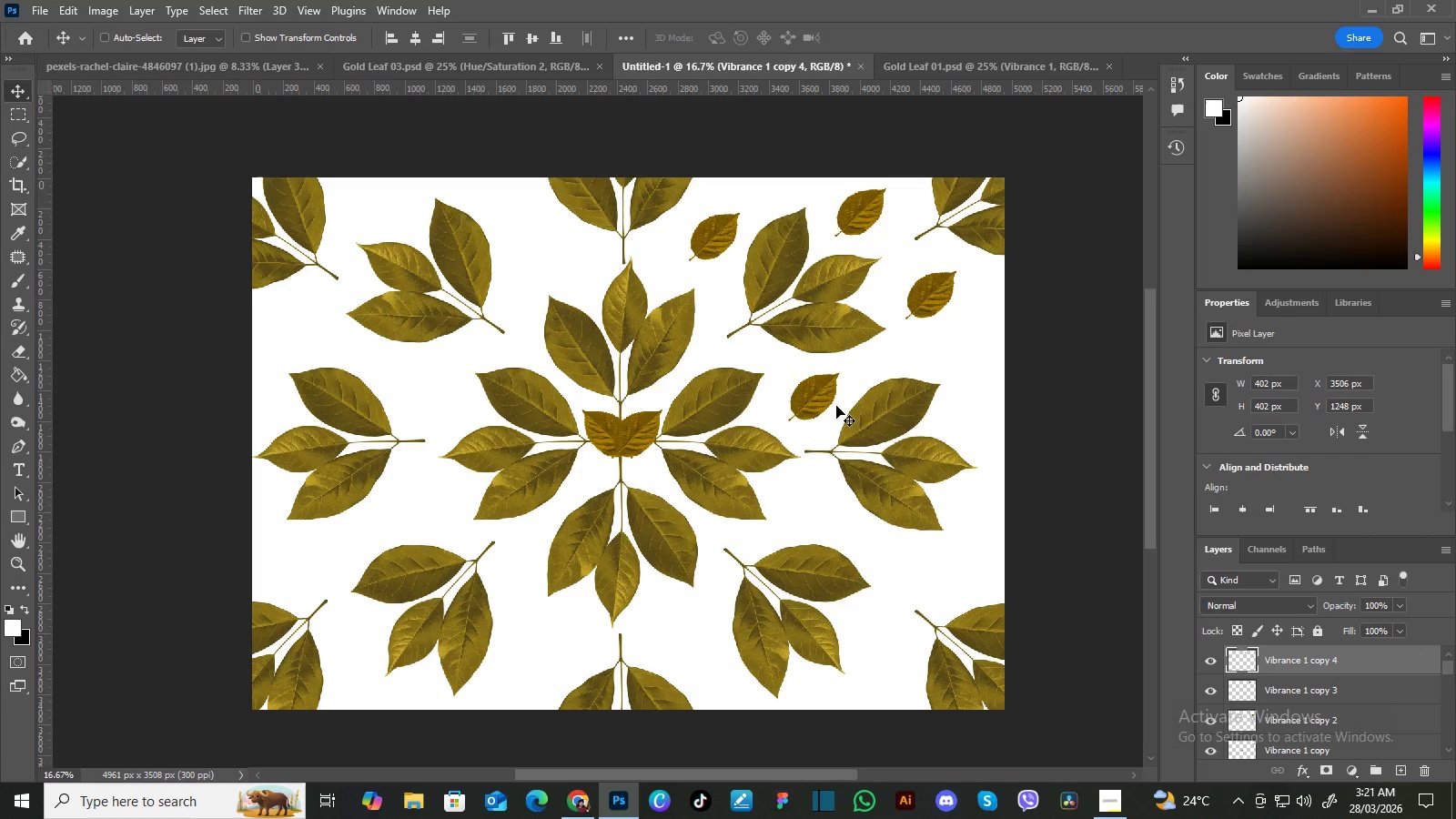 
hold_key(key=Space, duration=0.66)
 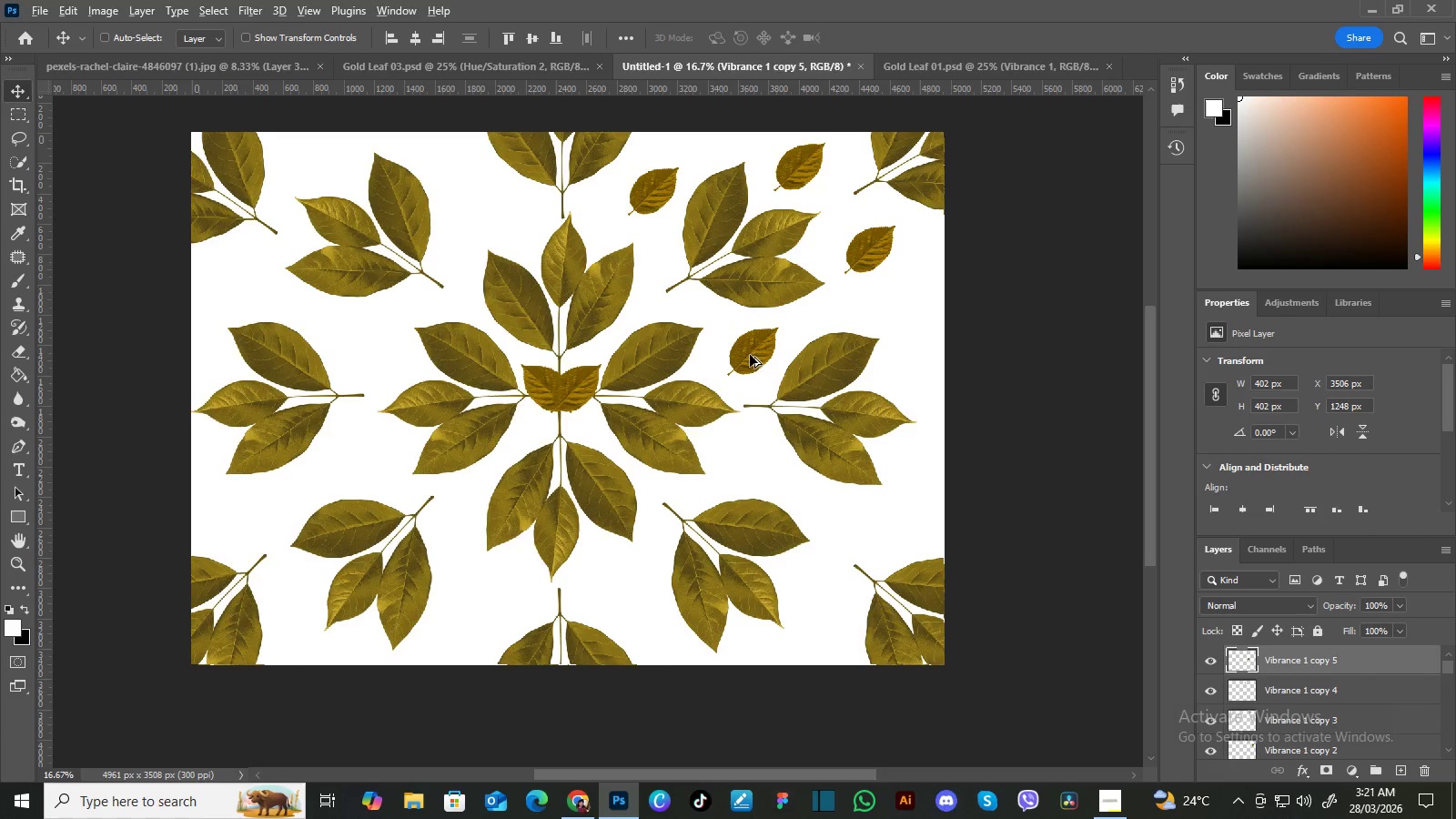 
left_click_drag(start_coordinate=[892, 426], to_coordinate=[831, 380])
 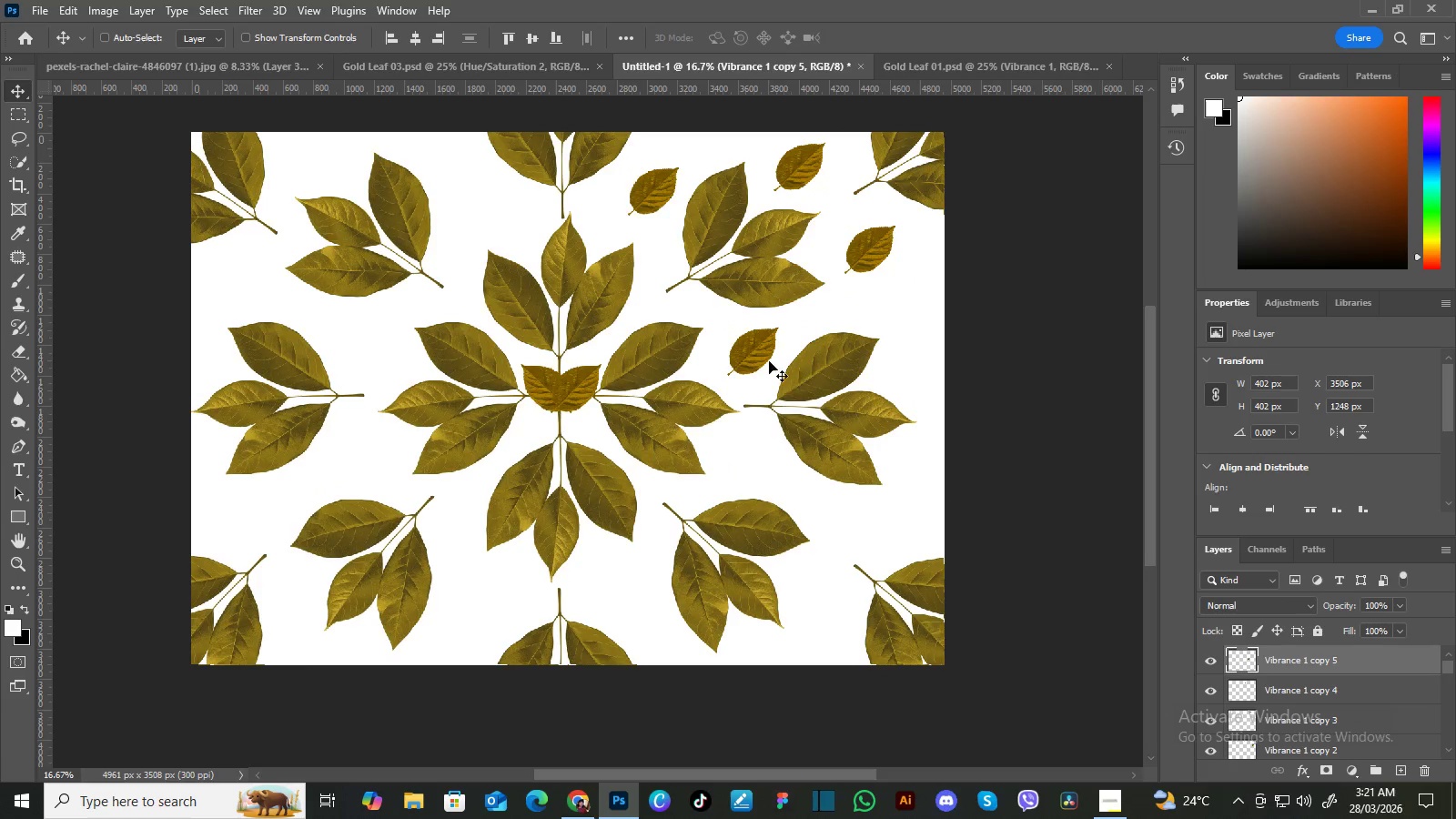 
hold_key(key=AltLeft, duration=1.28)
left_click_drag(start_coordinate=[750, 355], to_coordinate=[749, 460])
 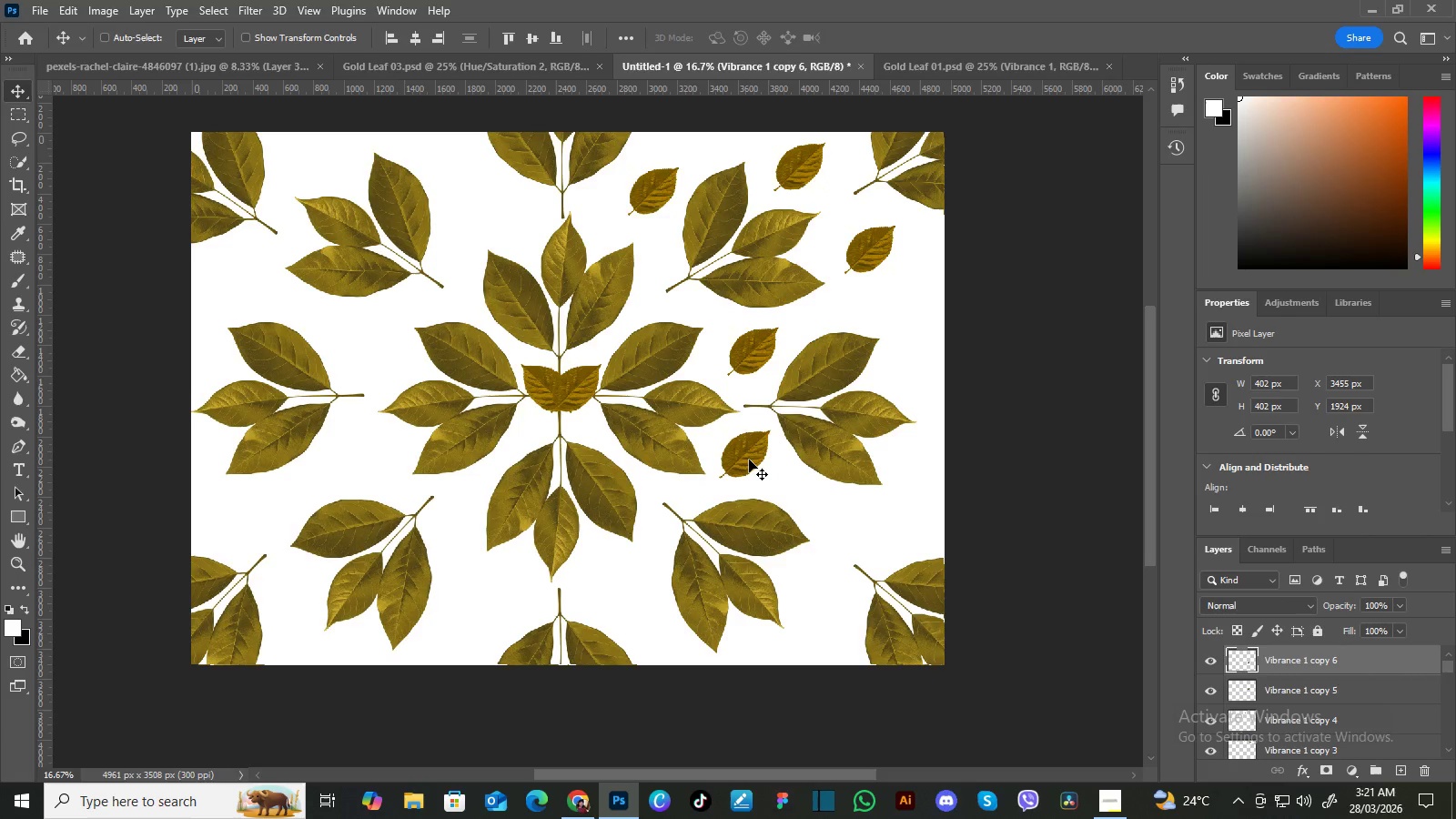 
key(Control+T)
 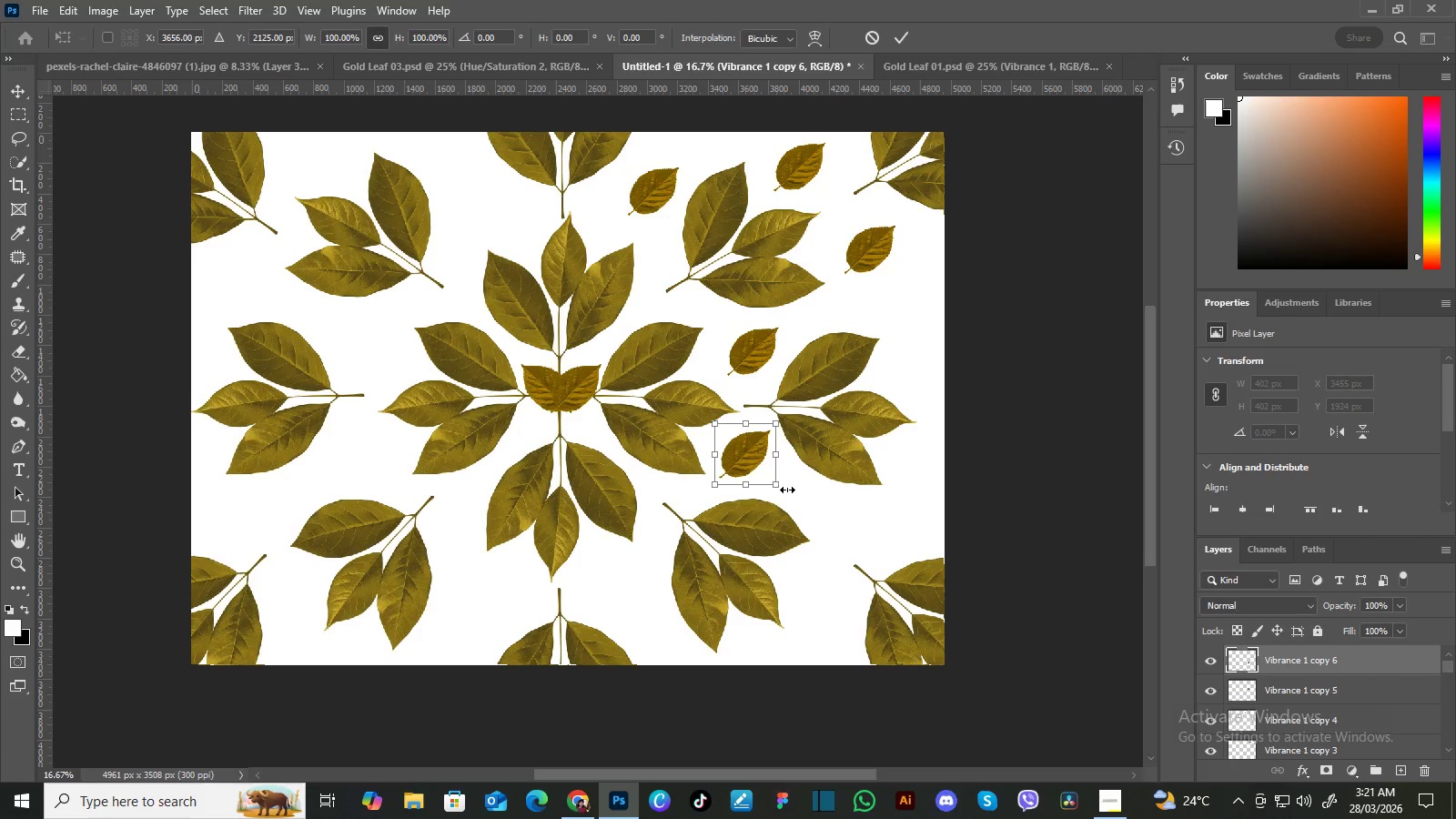 
left_click_drag(start_coordinate=[797, 495], to_coordinate=[723, 541])
 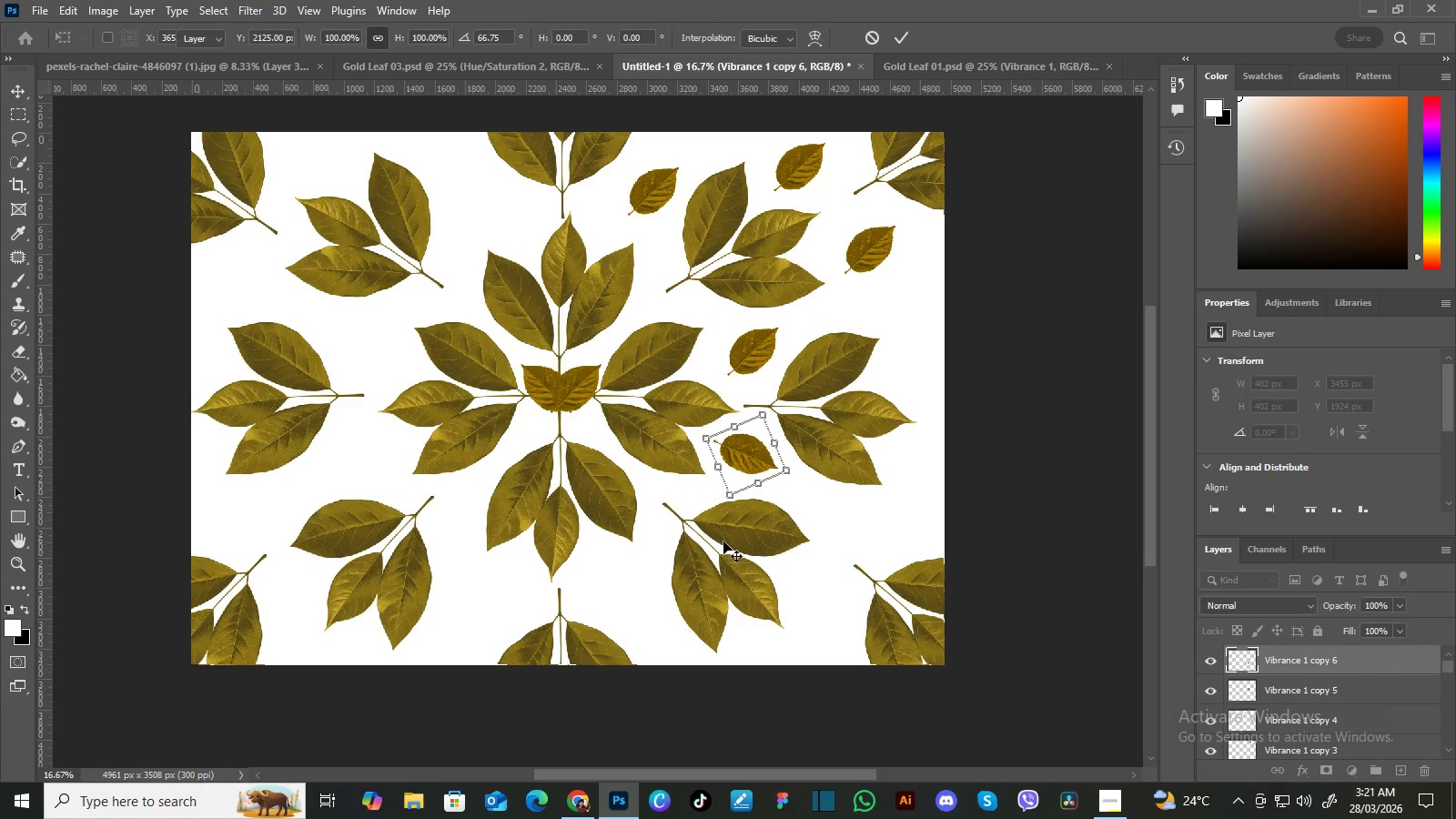 
key(Enter)
 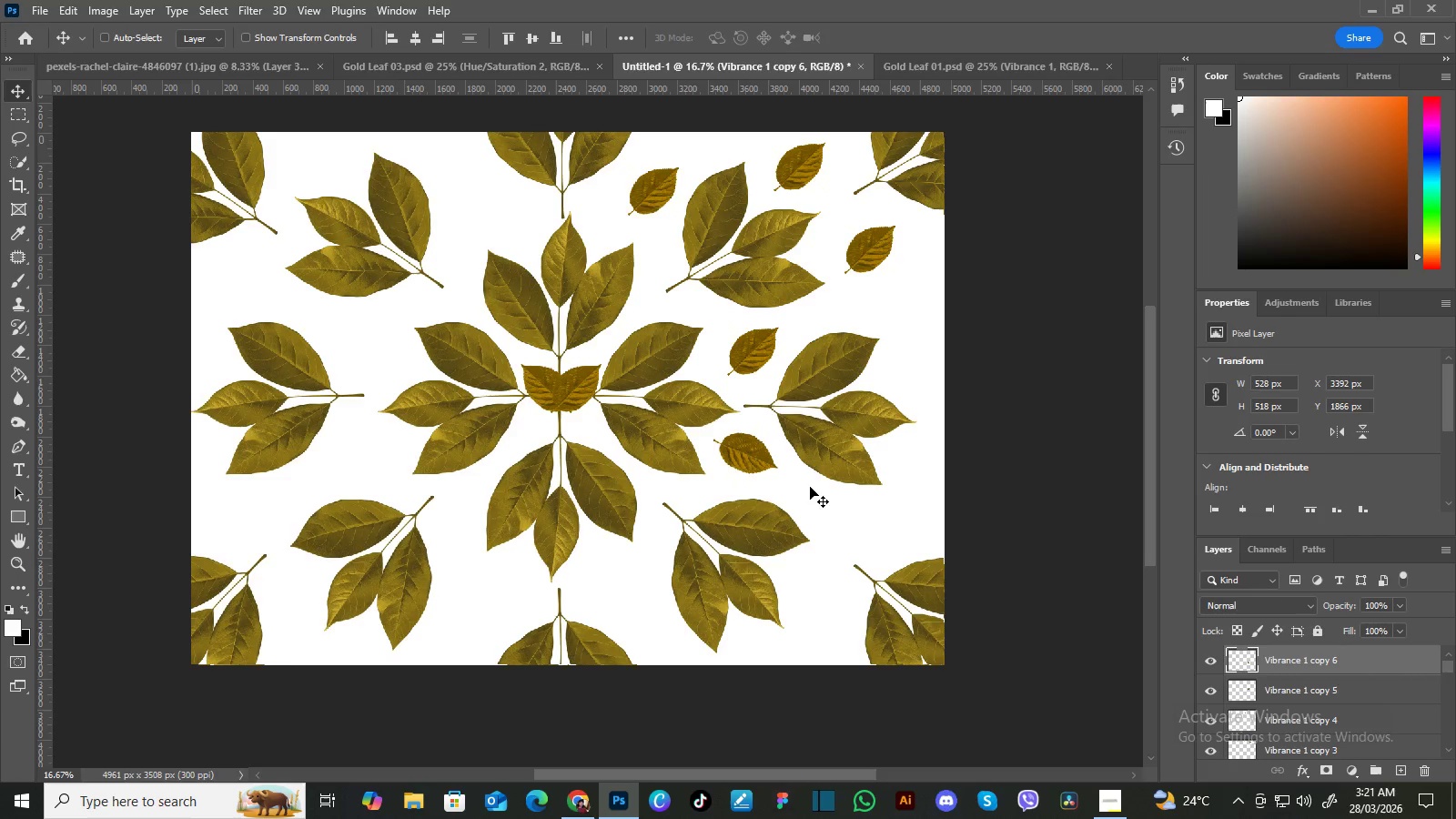 
hold_key(key=Space, duration=0.61)
 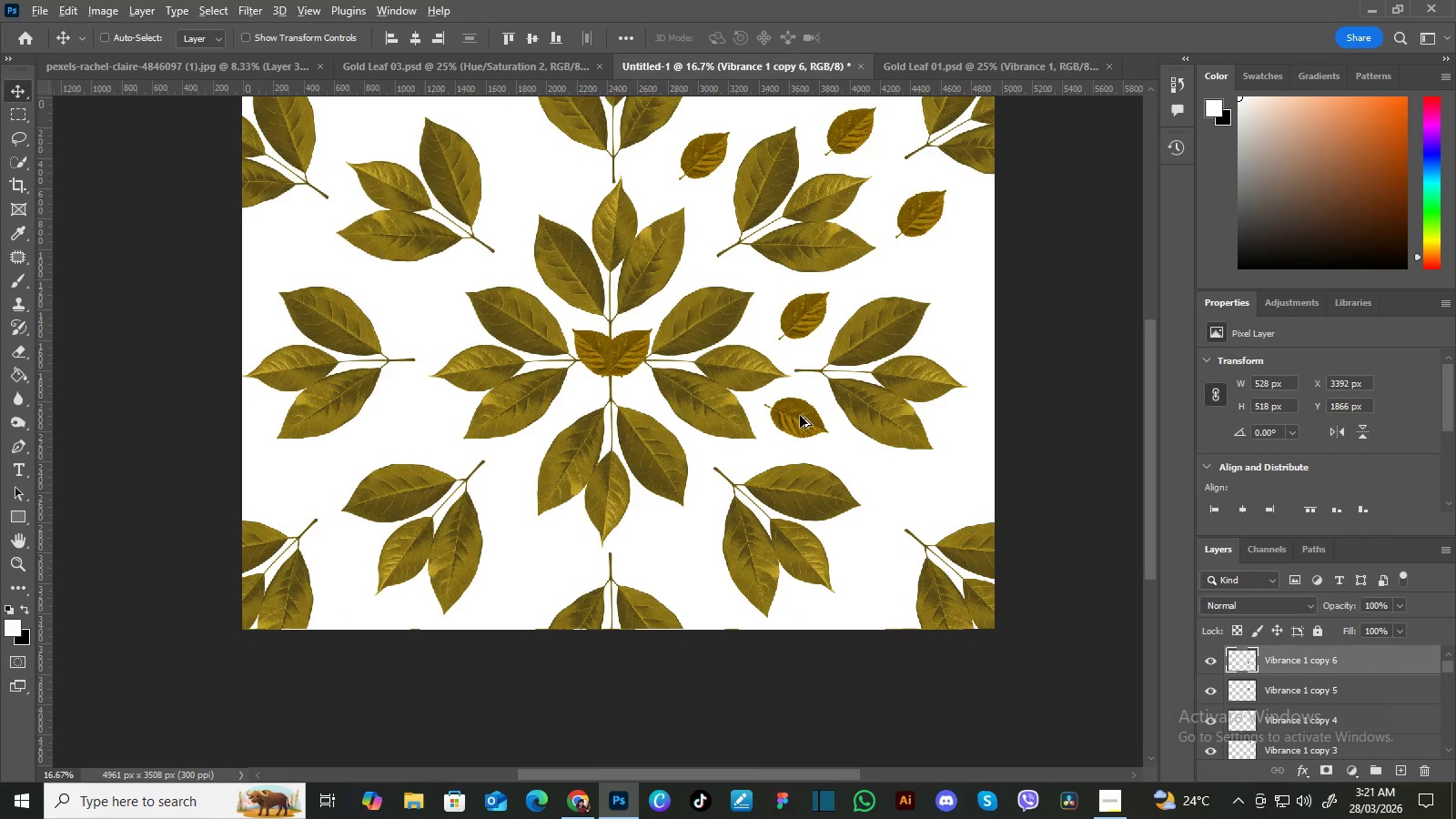 
left_click_drag(start_coordinate=[815, 482], to_coordinate=[866, 447])
 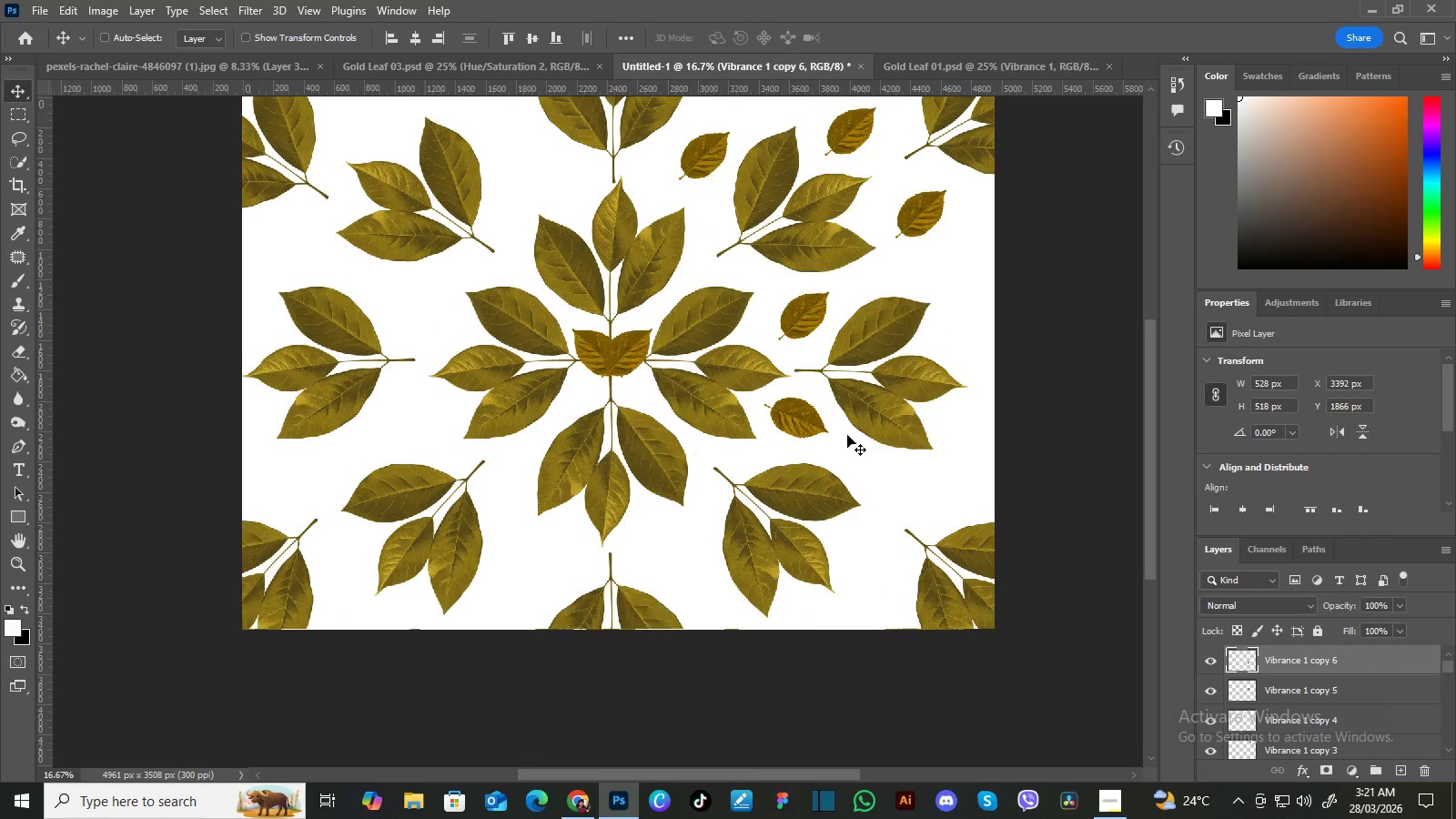 
hold_key(key=Space, duration=2.7)
 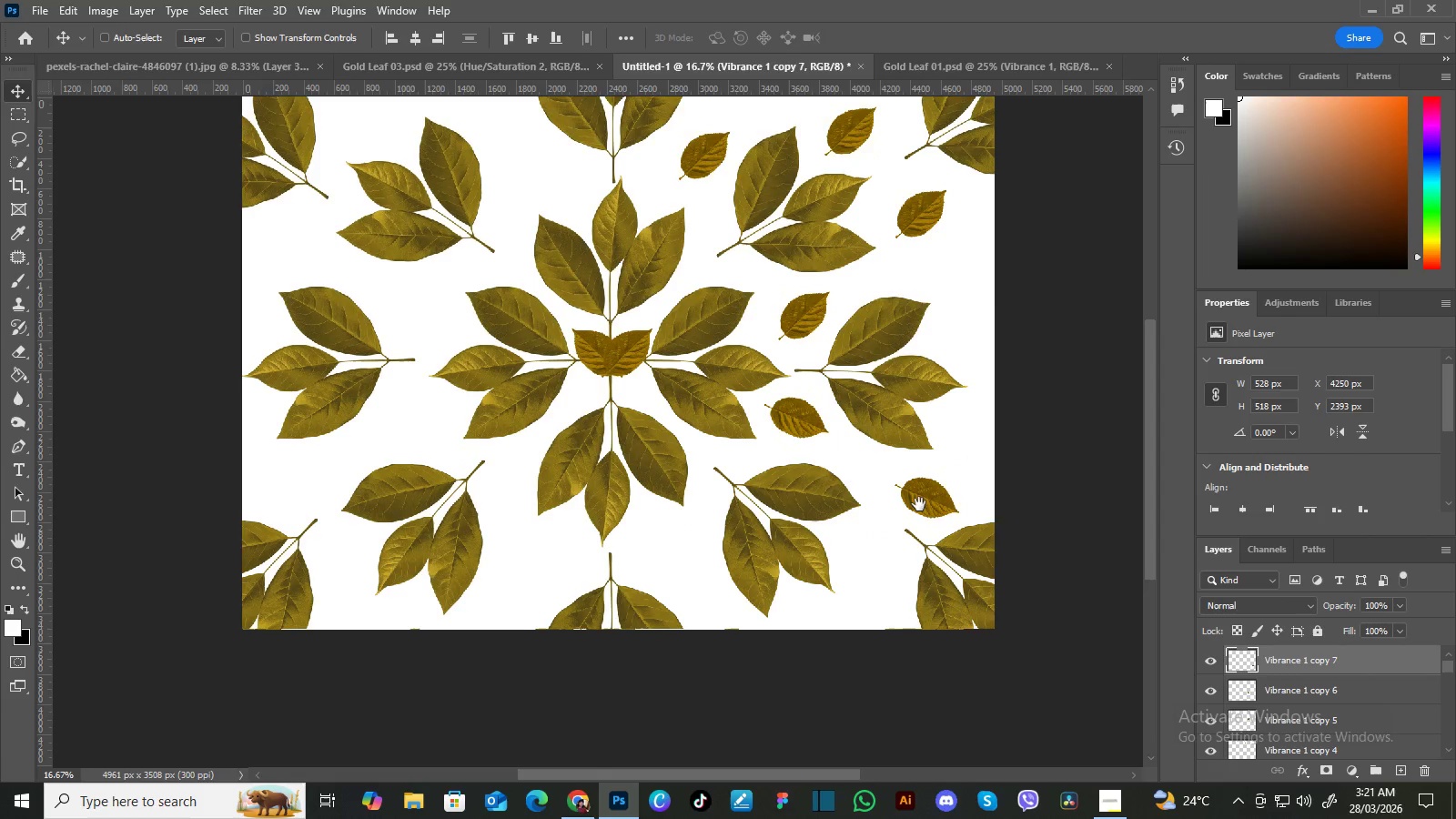 
hold_key(key=AltLeft, duration=1.5)
left_click_drag(start_coordinate=[797, 420], to_coordinate=[927, 500])
 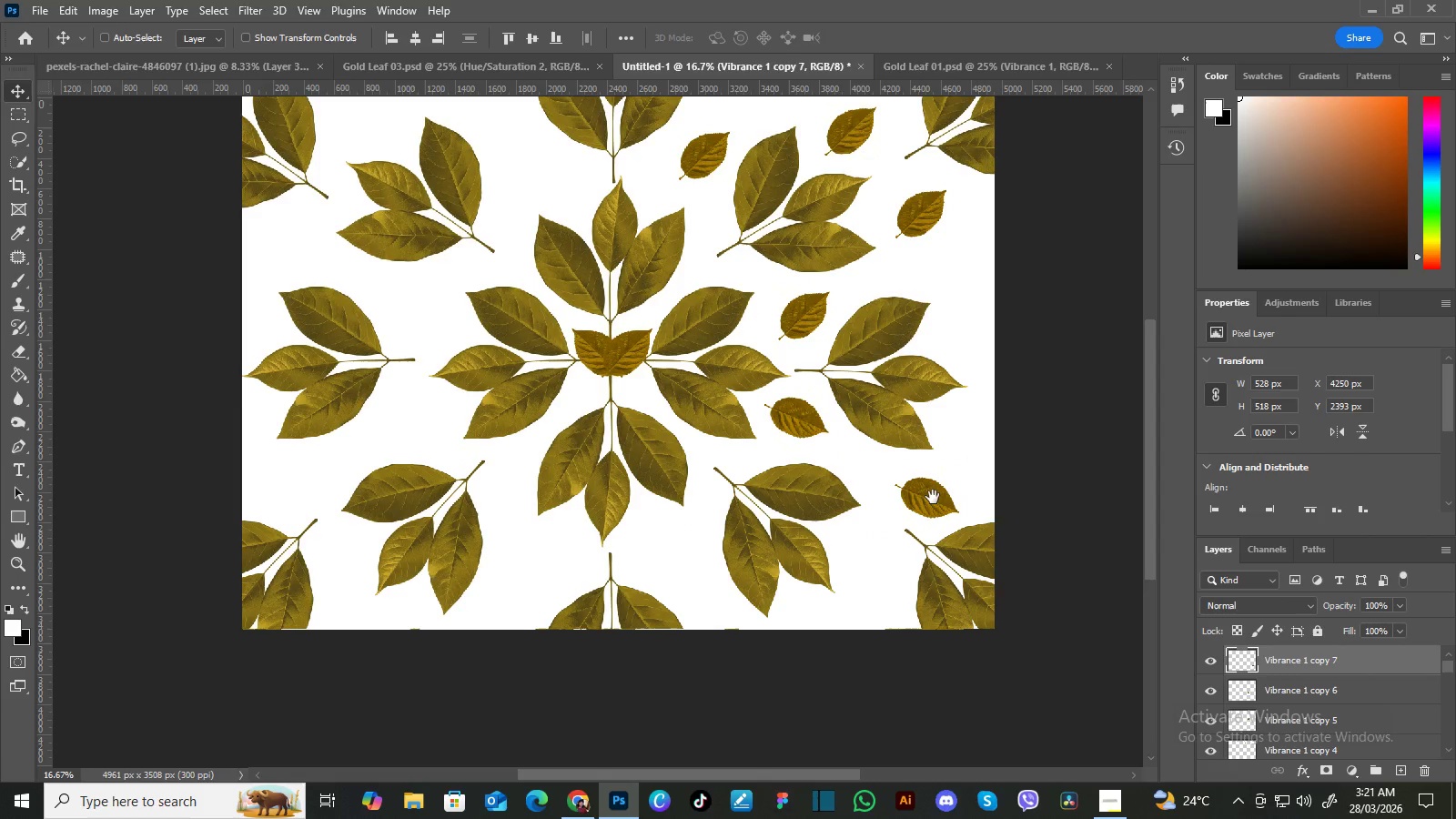 
hold_key(key=AltLeft, duration=0.53)
 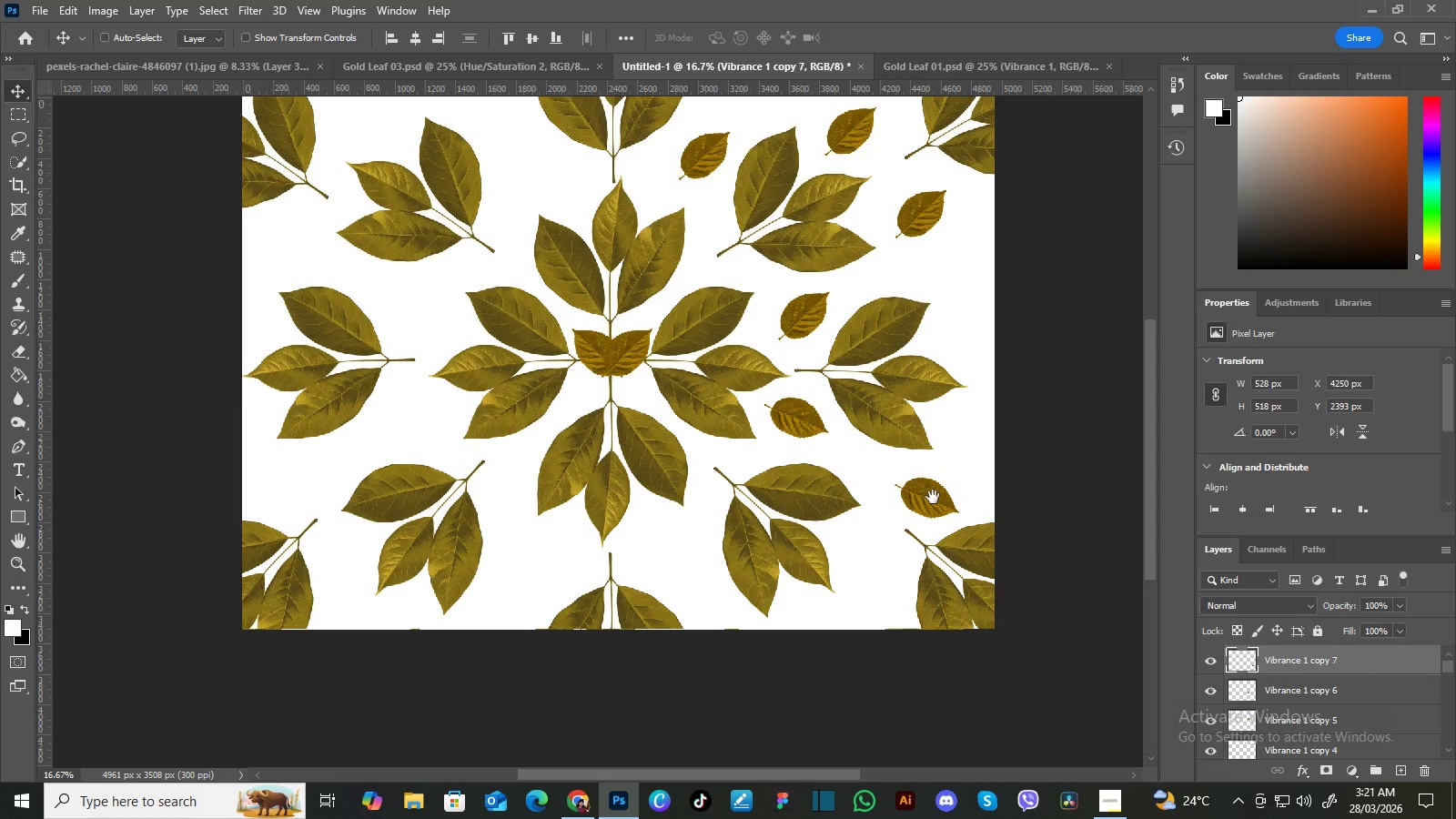 
hold_key(key=AltLeft, duration=1.62)
 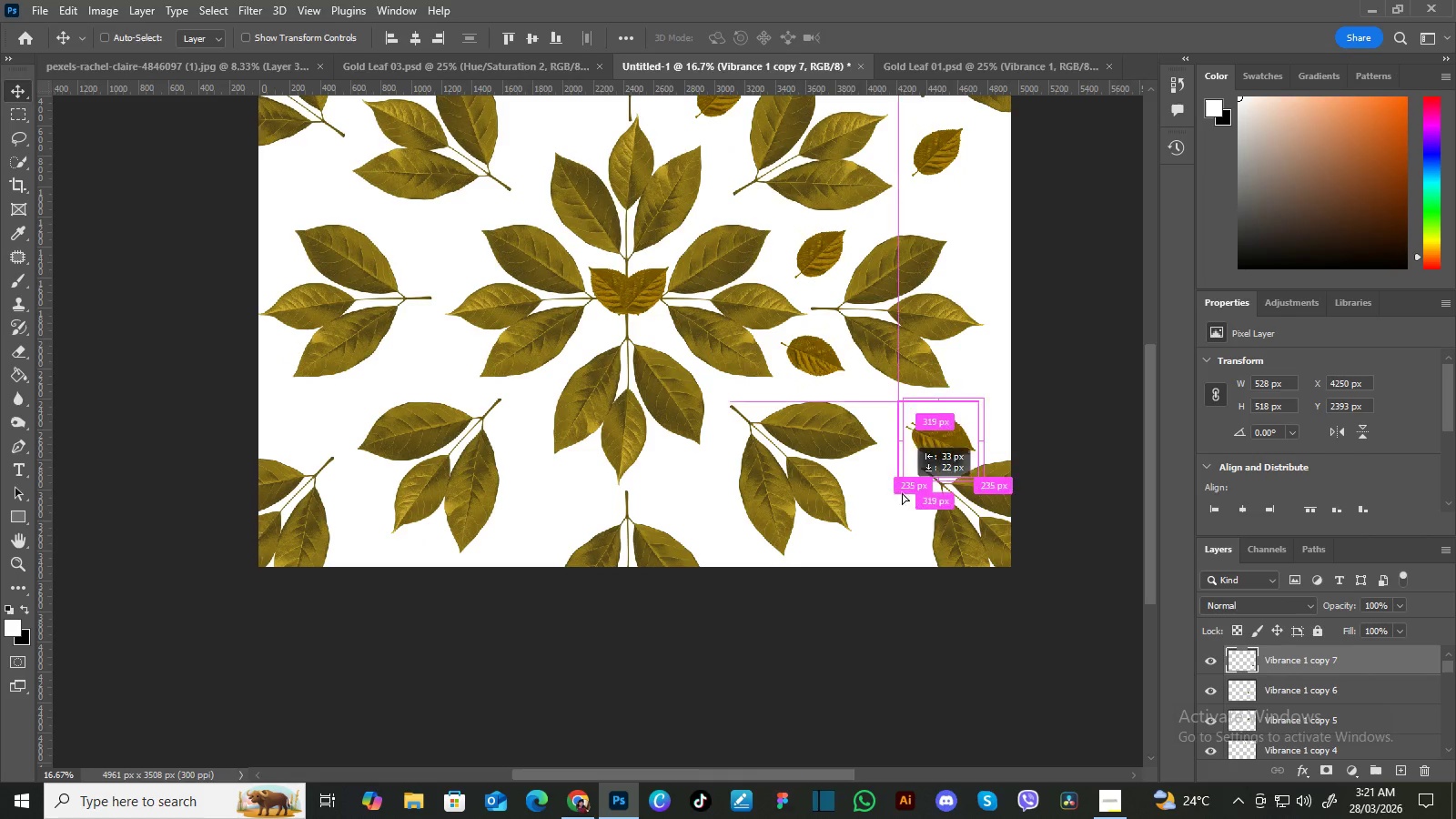 
hold_key(key=Space, duration=1.06)
 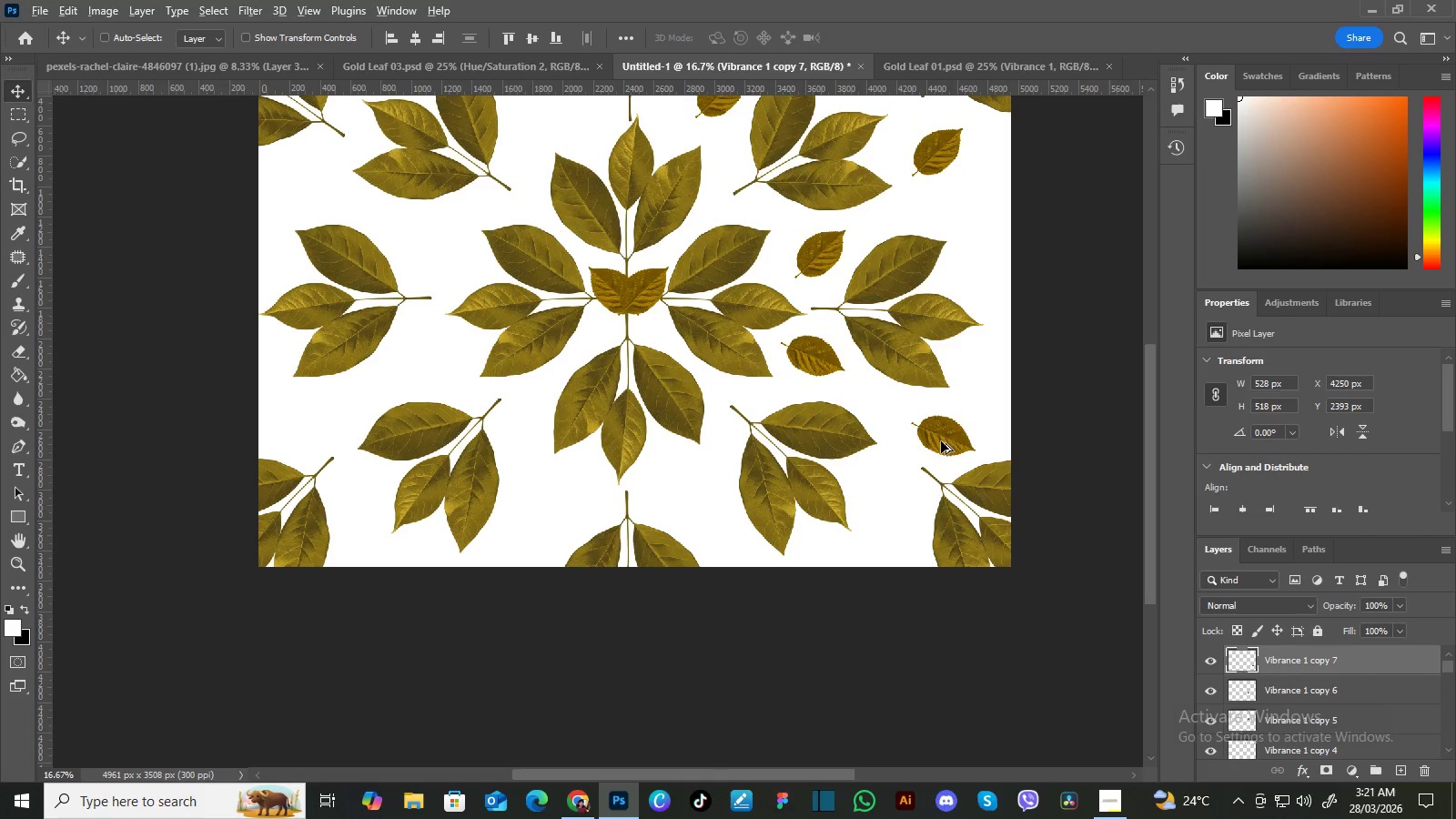 
left_click_drag(start_coordinate=[919, 504], to_coordinate=[935, 441])
 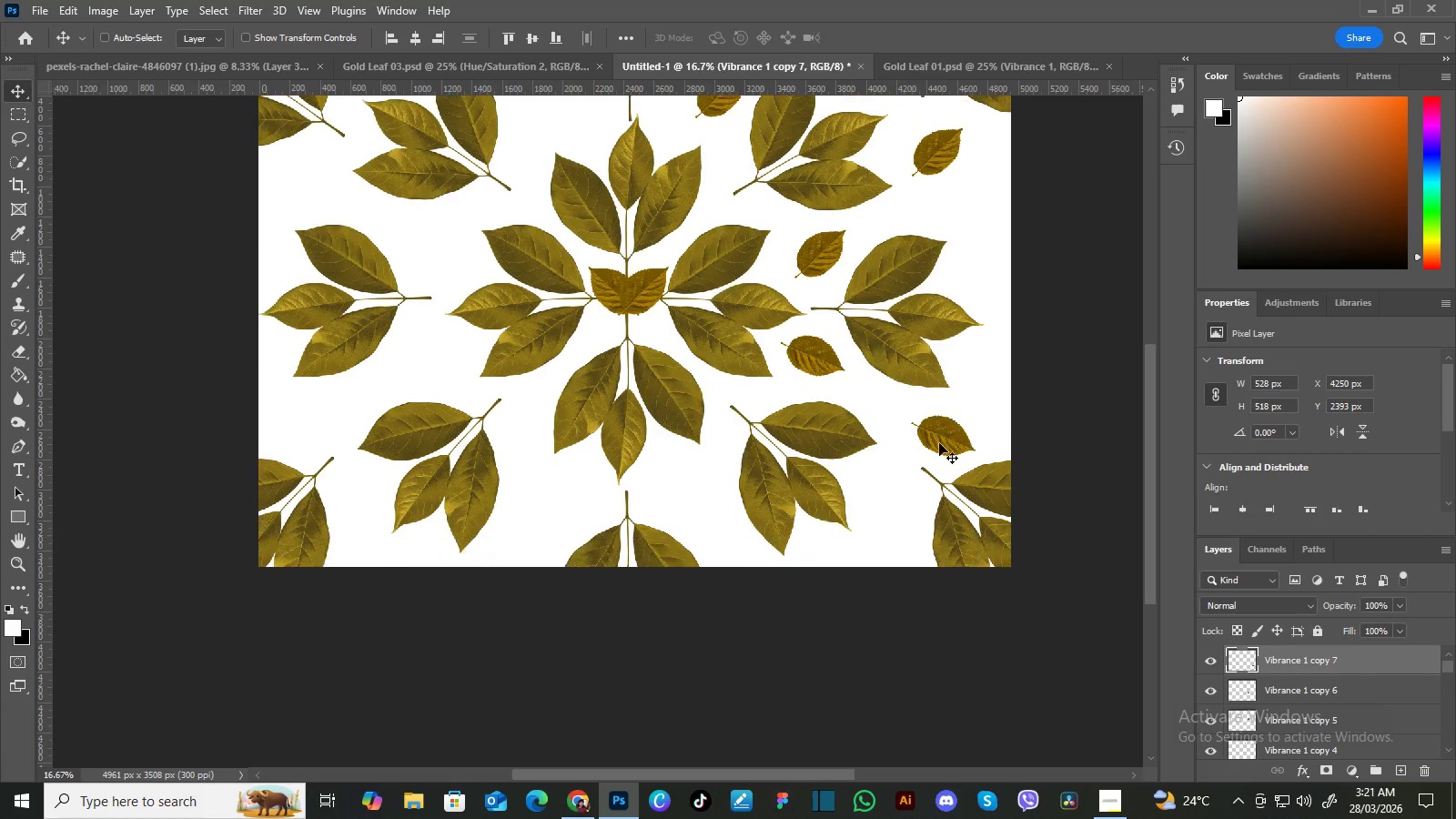 
hold_key(key=Space, duration=4.8)
 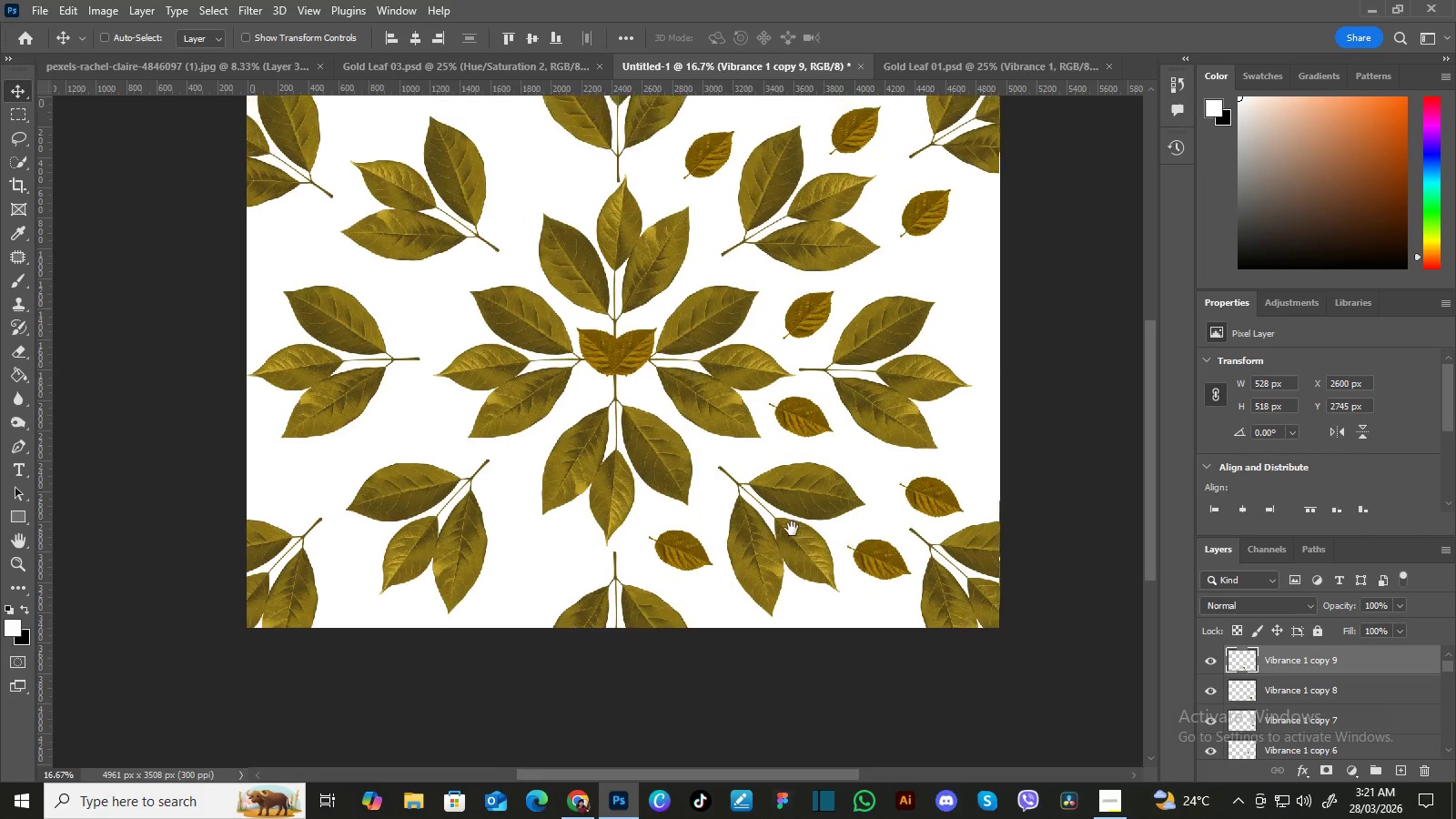 
hold_key(key=AltLeft, duration=1.5)
left_click_drag(start_coordinate=[941, 441], to_coordinate=[889, 505])
 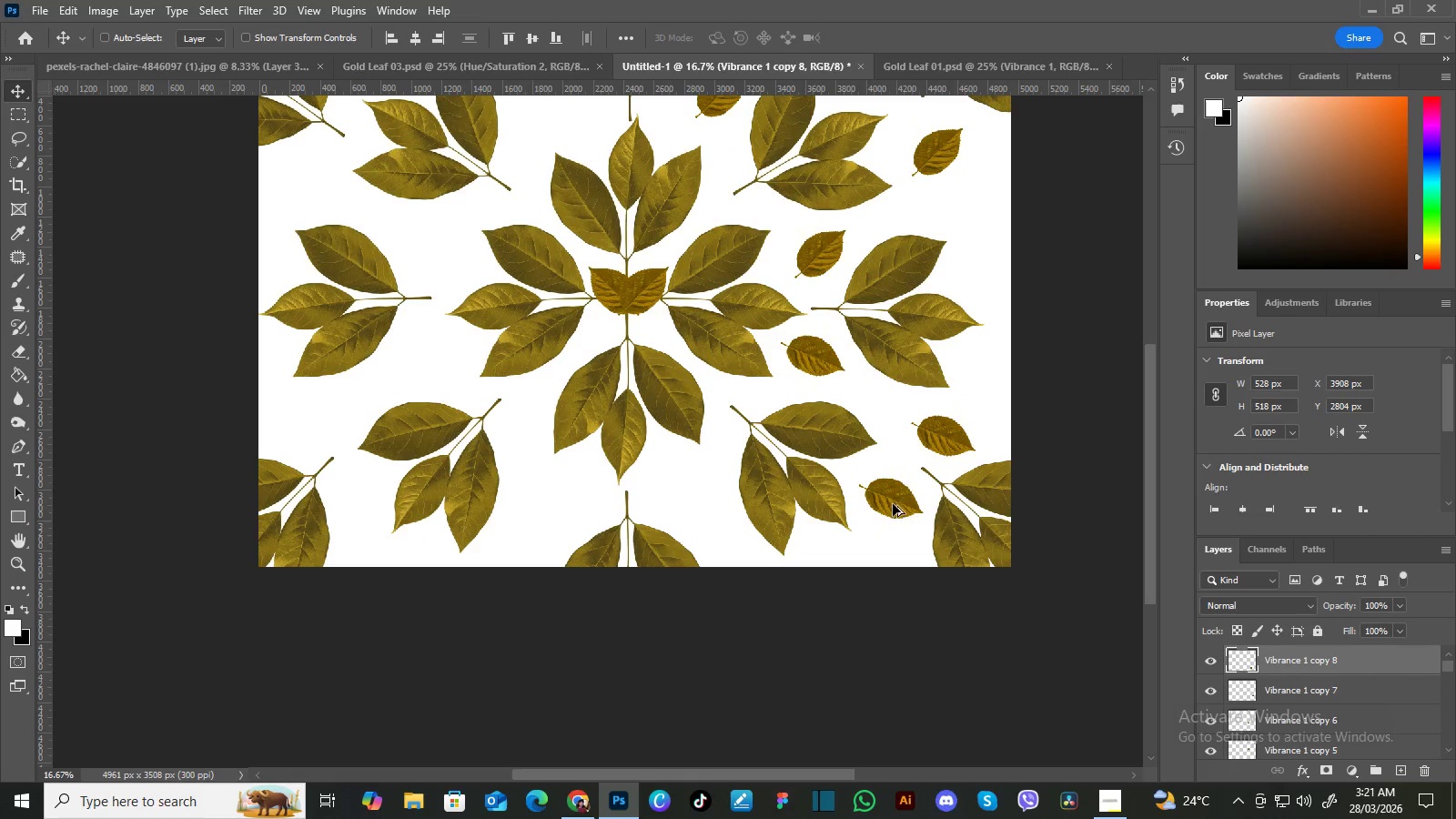 
hold_key(key=AltLeft, duration=0.53)
 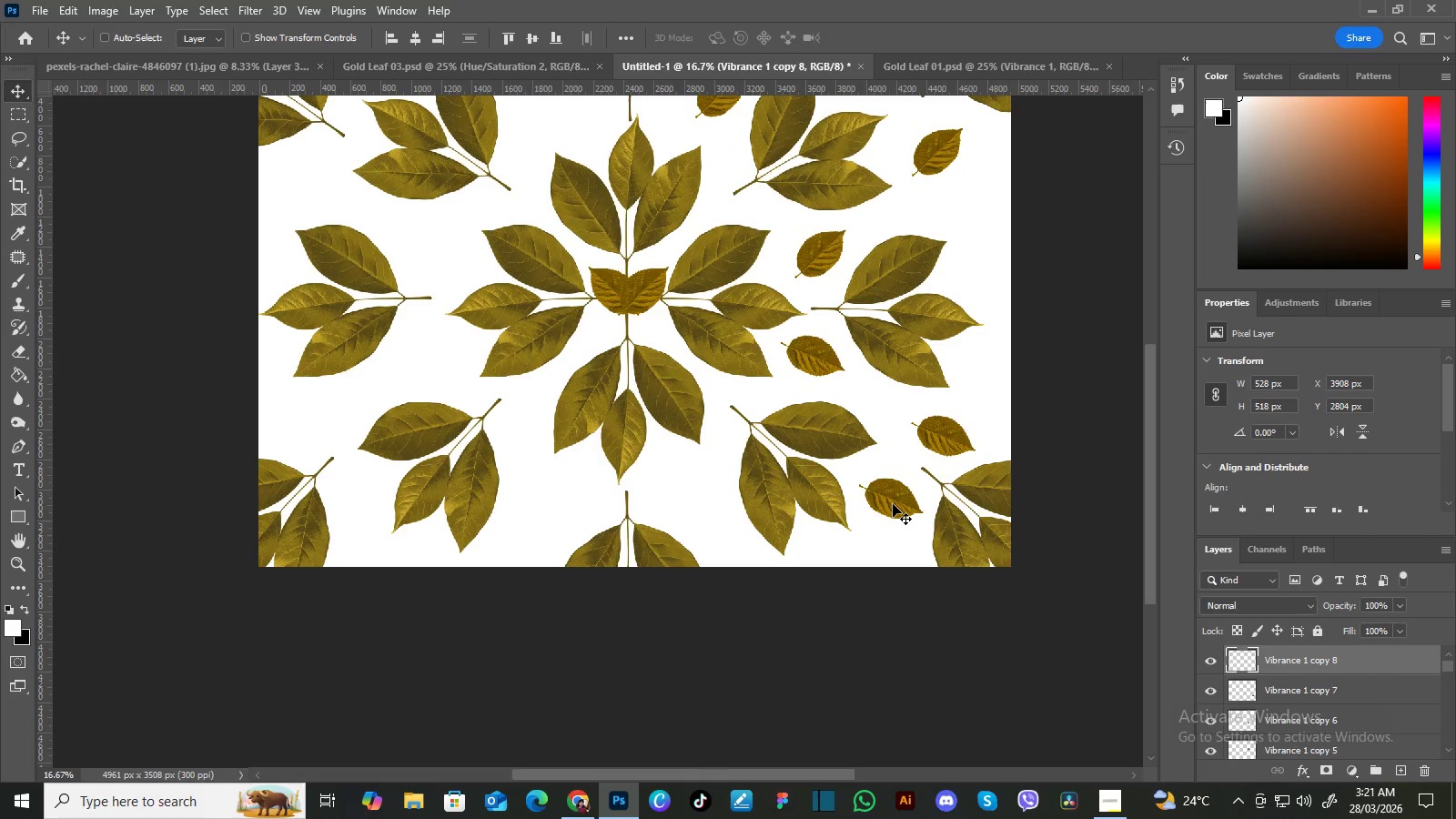 
hold_key(key=AltLeft, duration=1.5)
left_click_drag(start_coordinate=[893, 504], to_coordinate=[695, 495])
 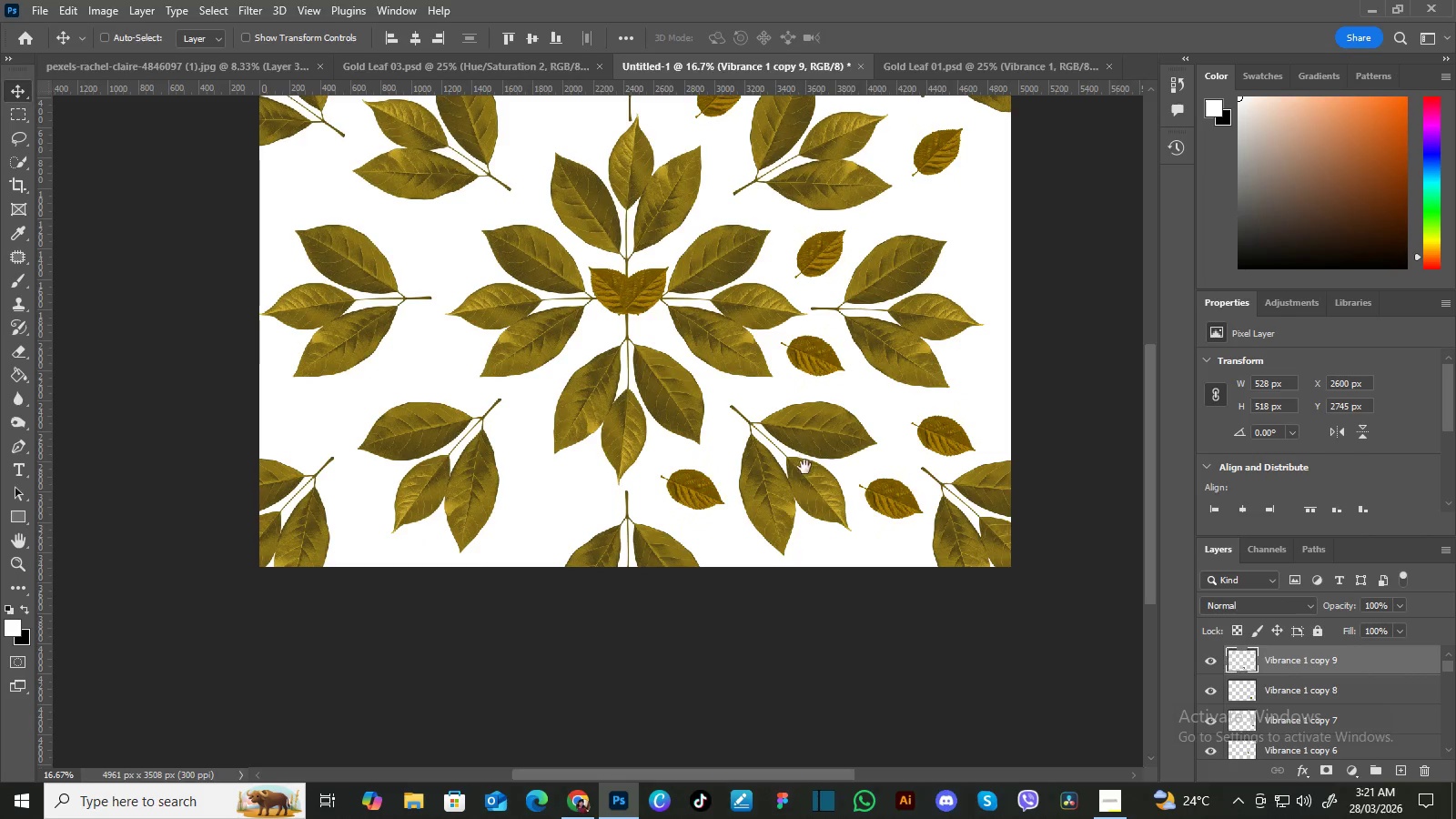 
hold_key(key=AltLeft, duration=0.48)
 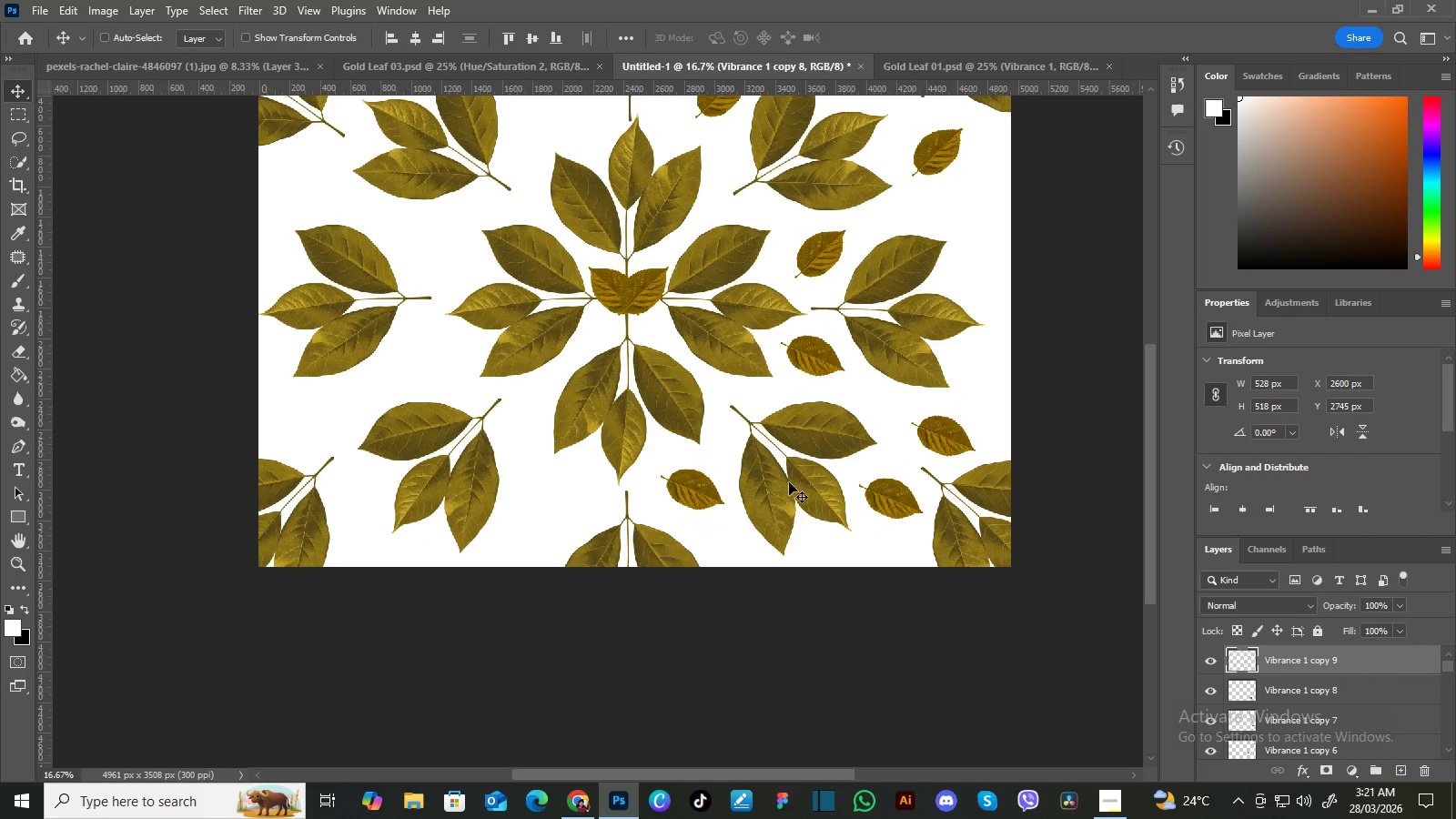 
hold_key(key=Space, duration=1.53)
 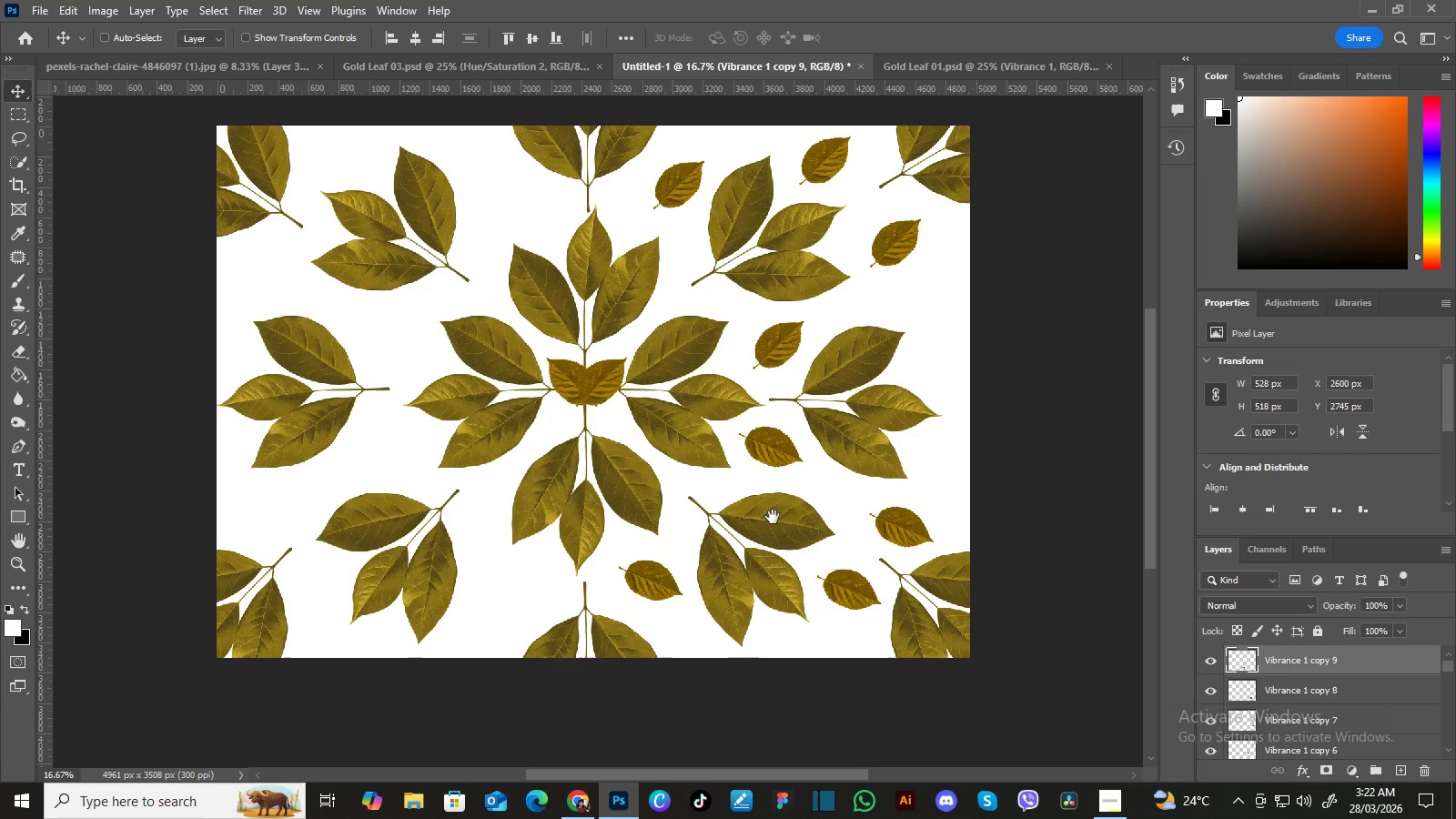 
left_click_drag(start_coordinate=[807, 457], to_coordinate=[791, 531])
 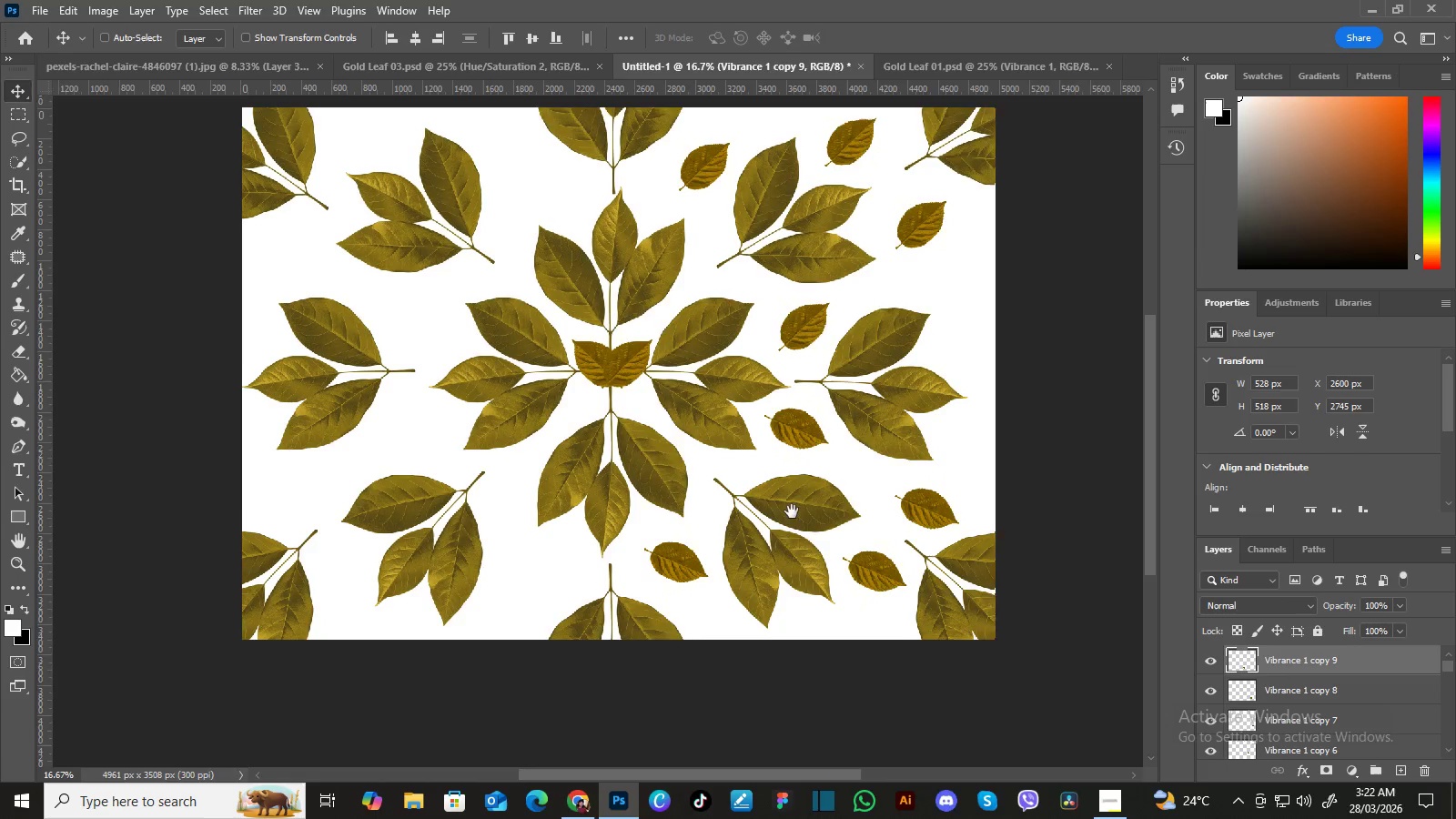 
left_click_drag(start_coordinate=[802, 506], to_coordinate=[776, 524])
 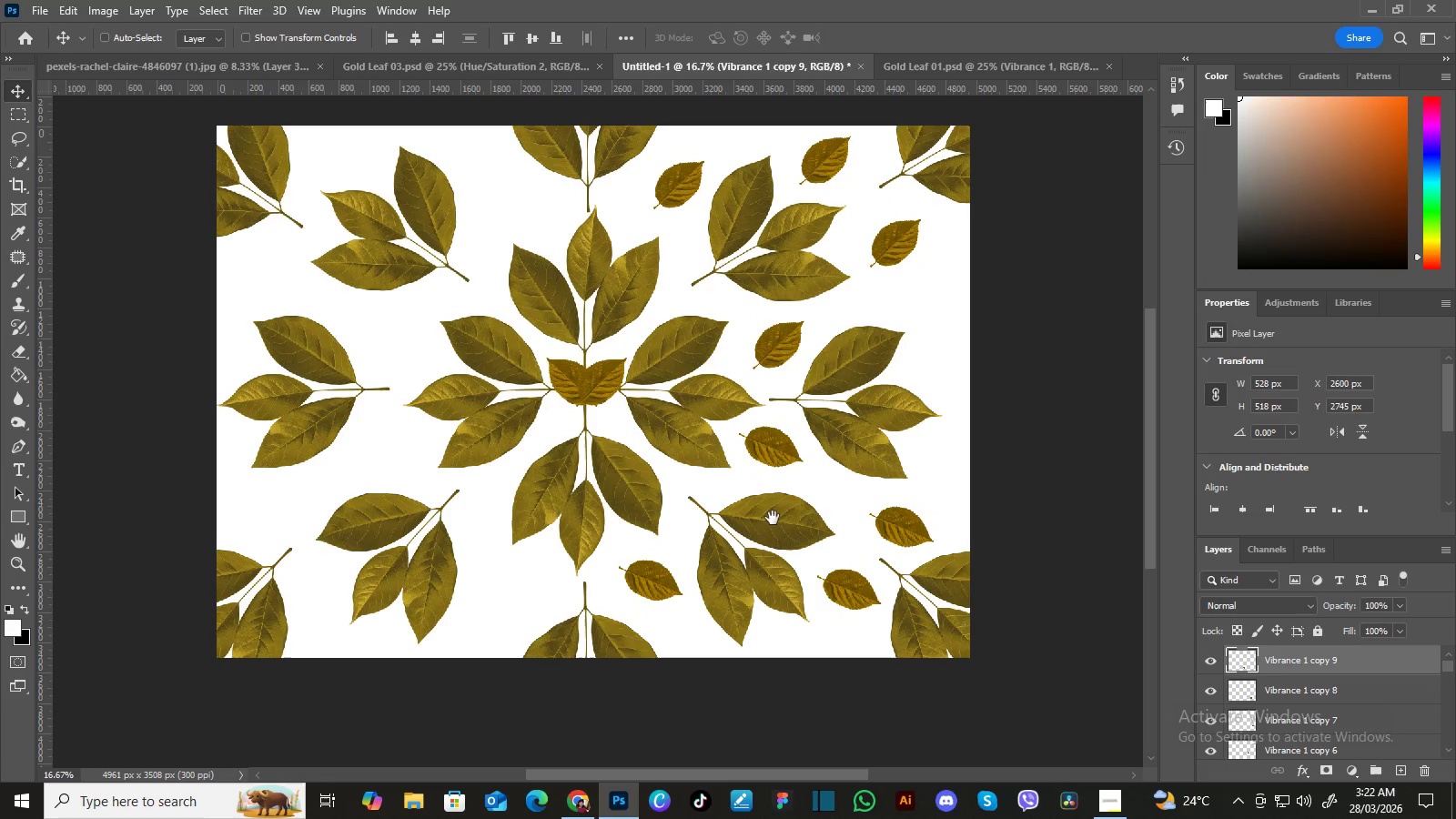 
hold_key(key=Space, duration=1.51)
 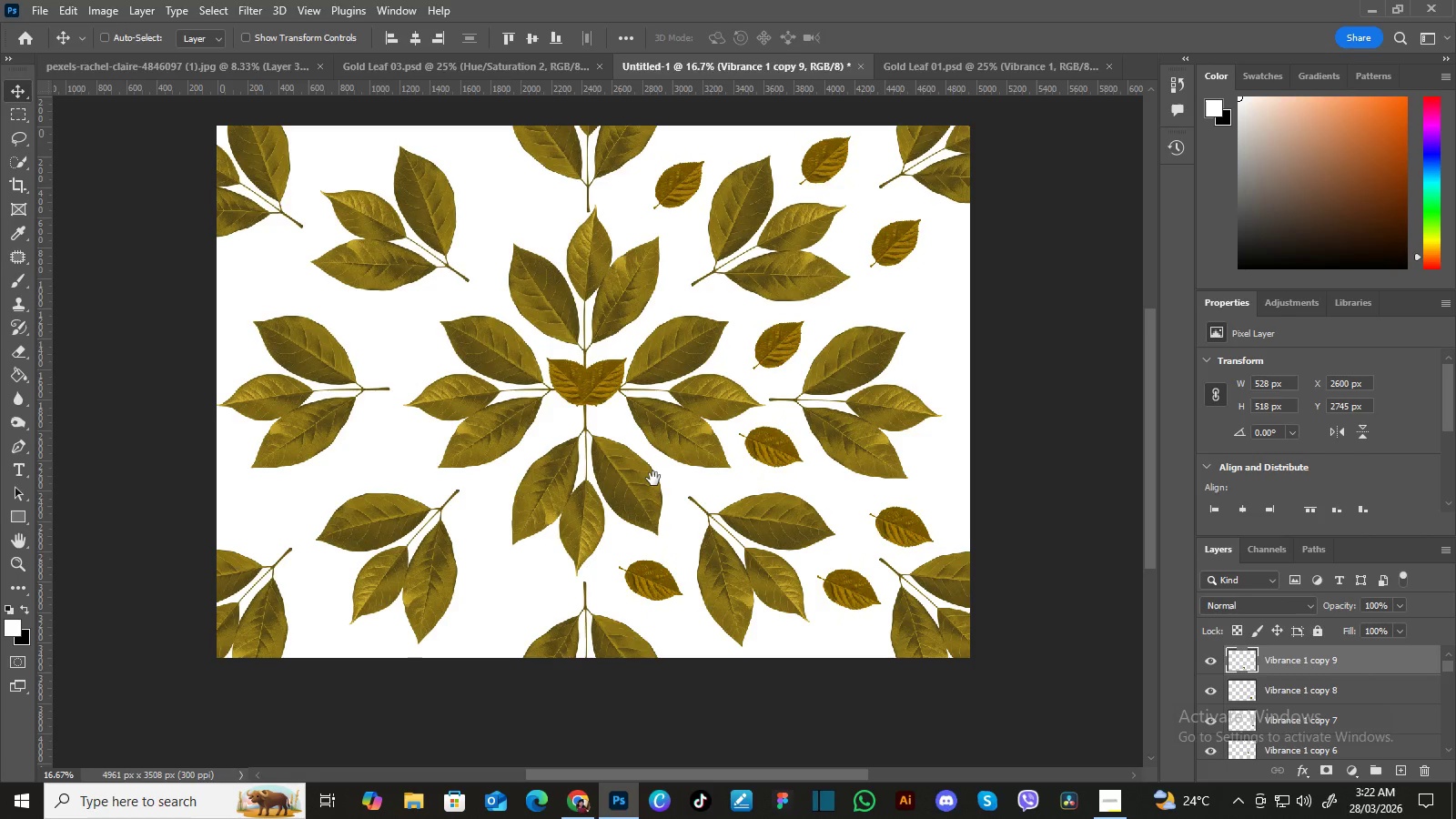 
hold_key(key=Space, duration=1.44)
 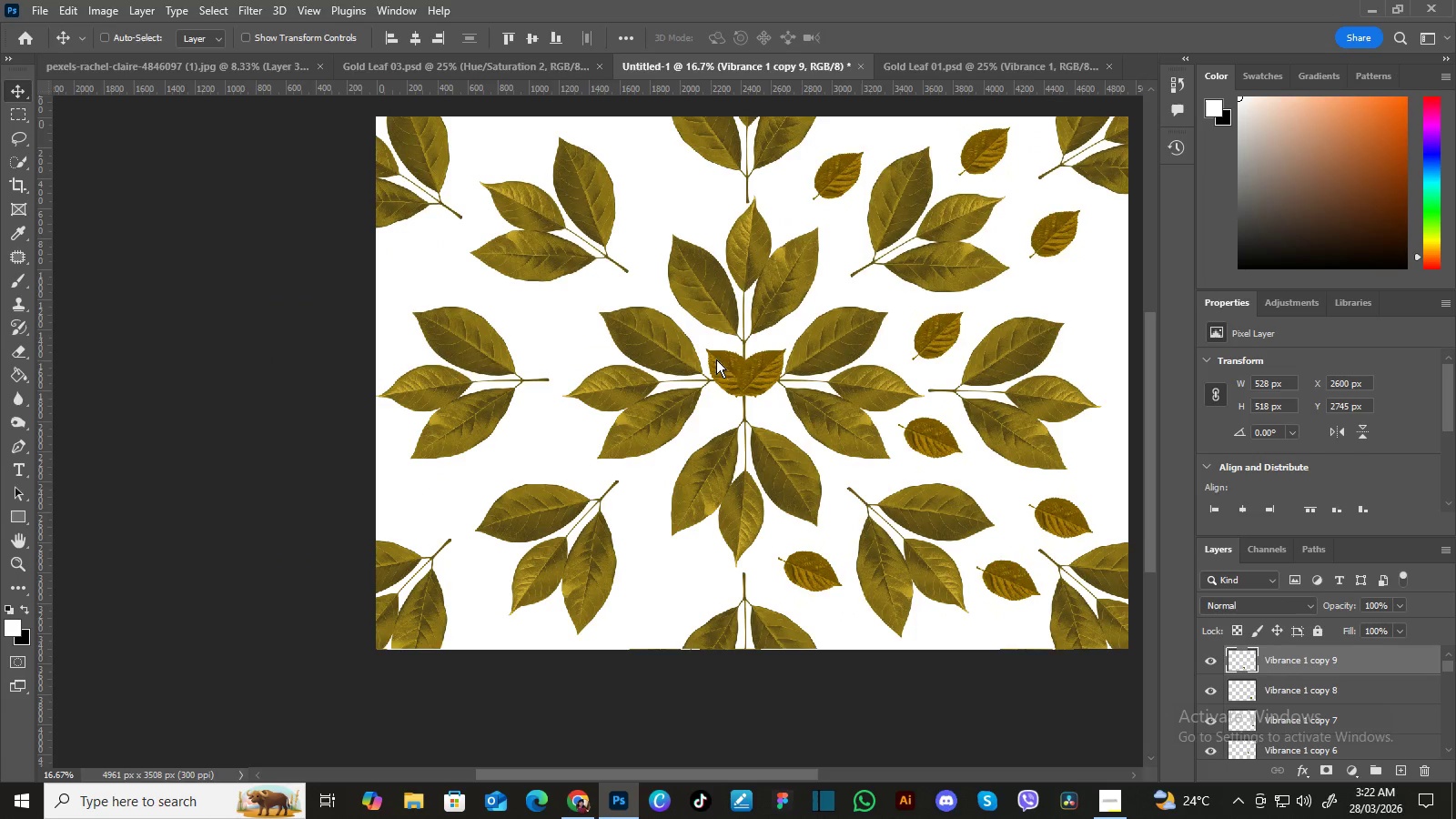 
left_click_drag(start_coordinate=[653, 479], to_coordinate=[813, 470])
 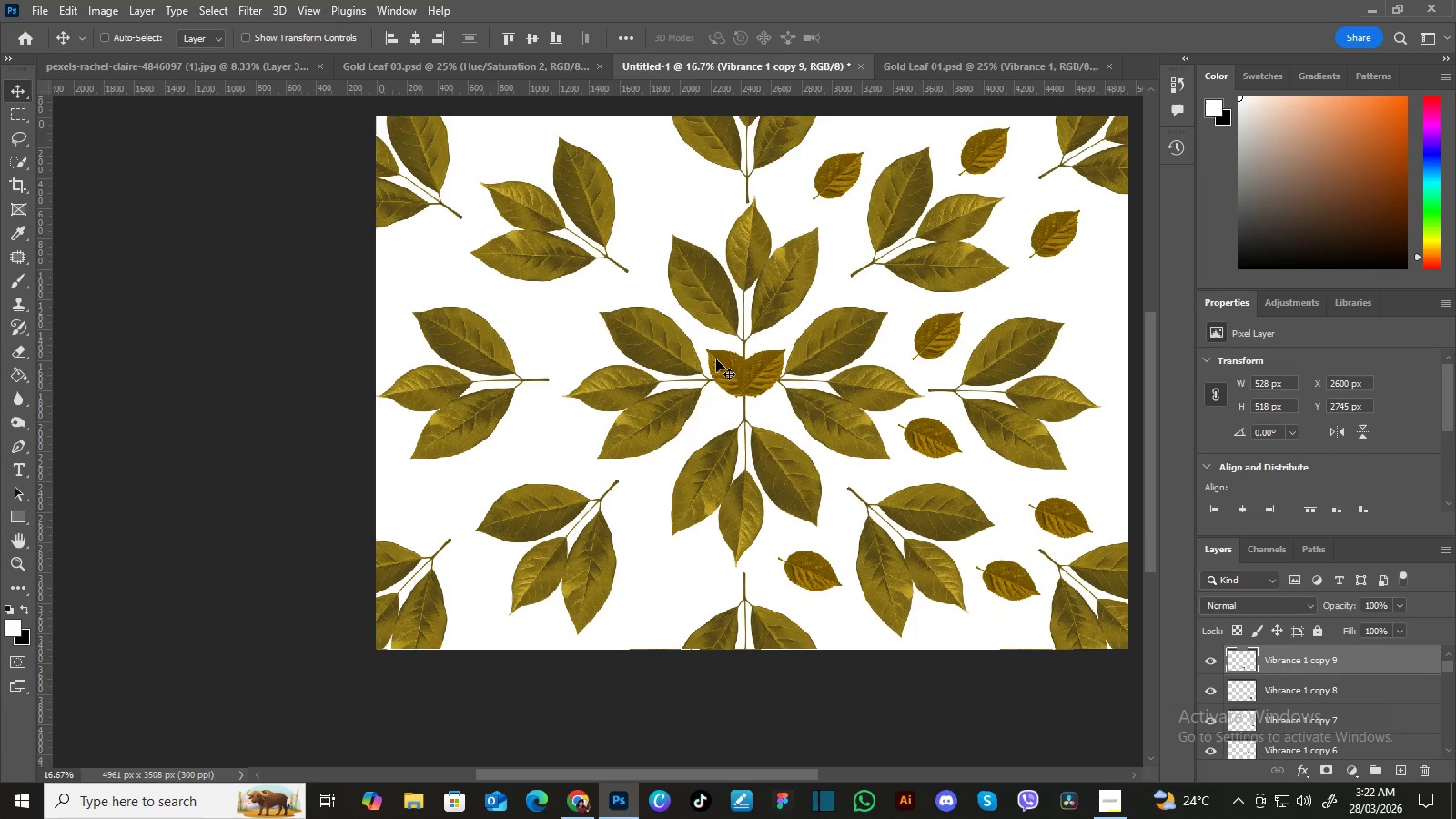 
right_click([716, 359])
 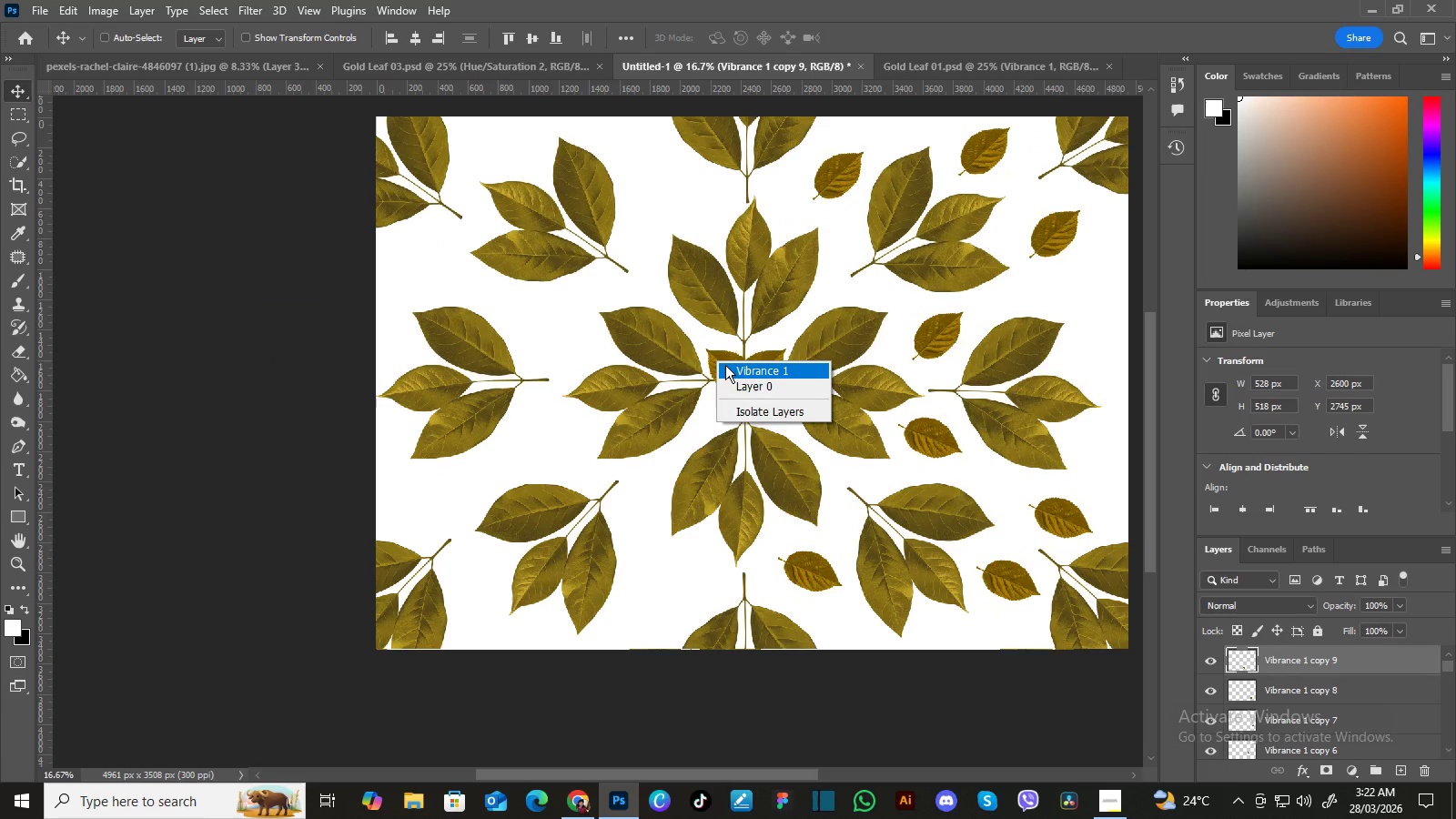 
left_click([726, 366])
 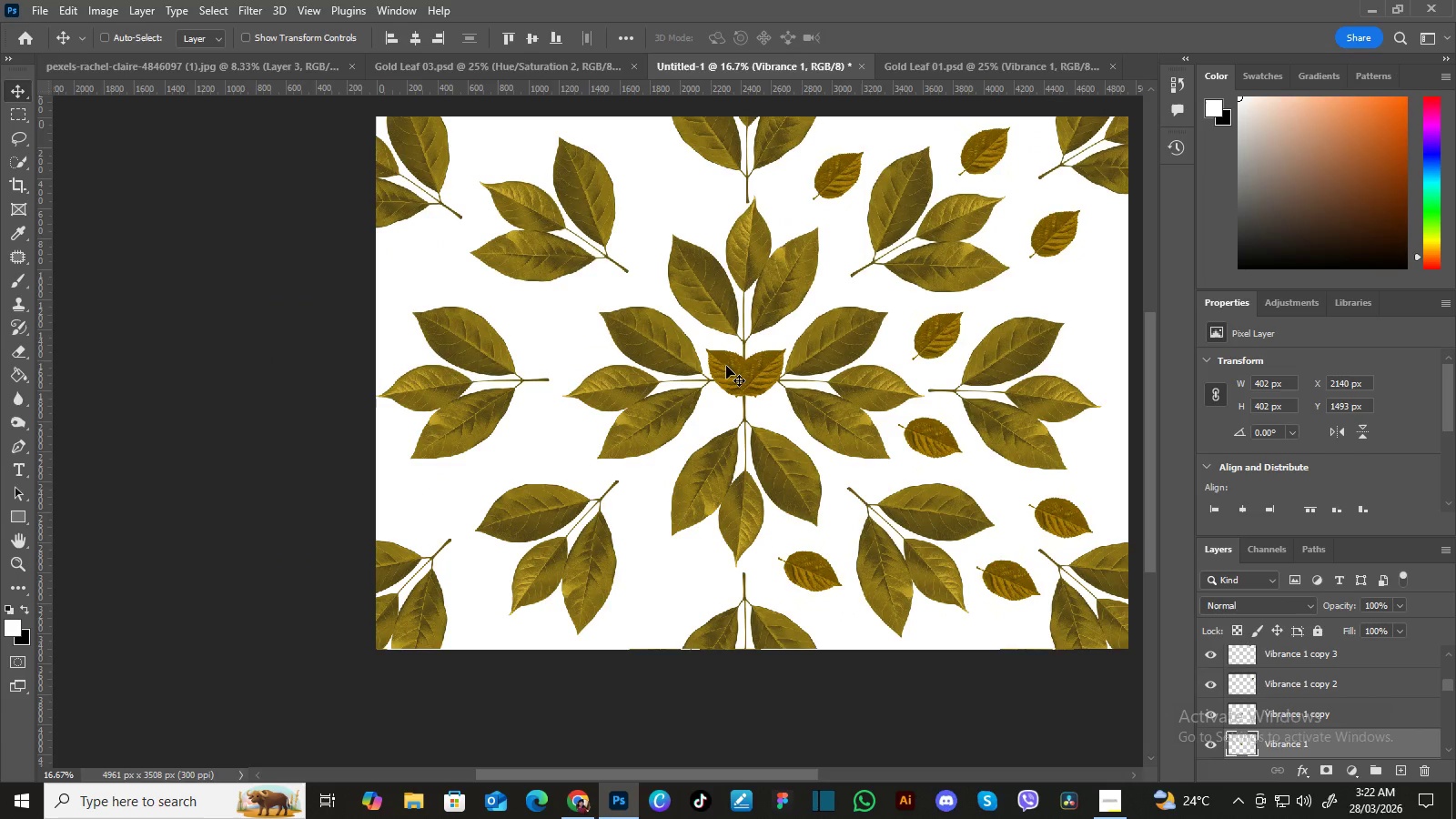 
hold_key(key=AltLeft, duration=1.5)
left_click_drag(start_coordinate=[722, 367], to_coordinate=[548, 322])
 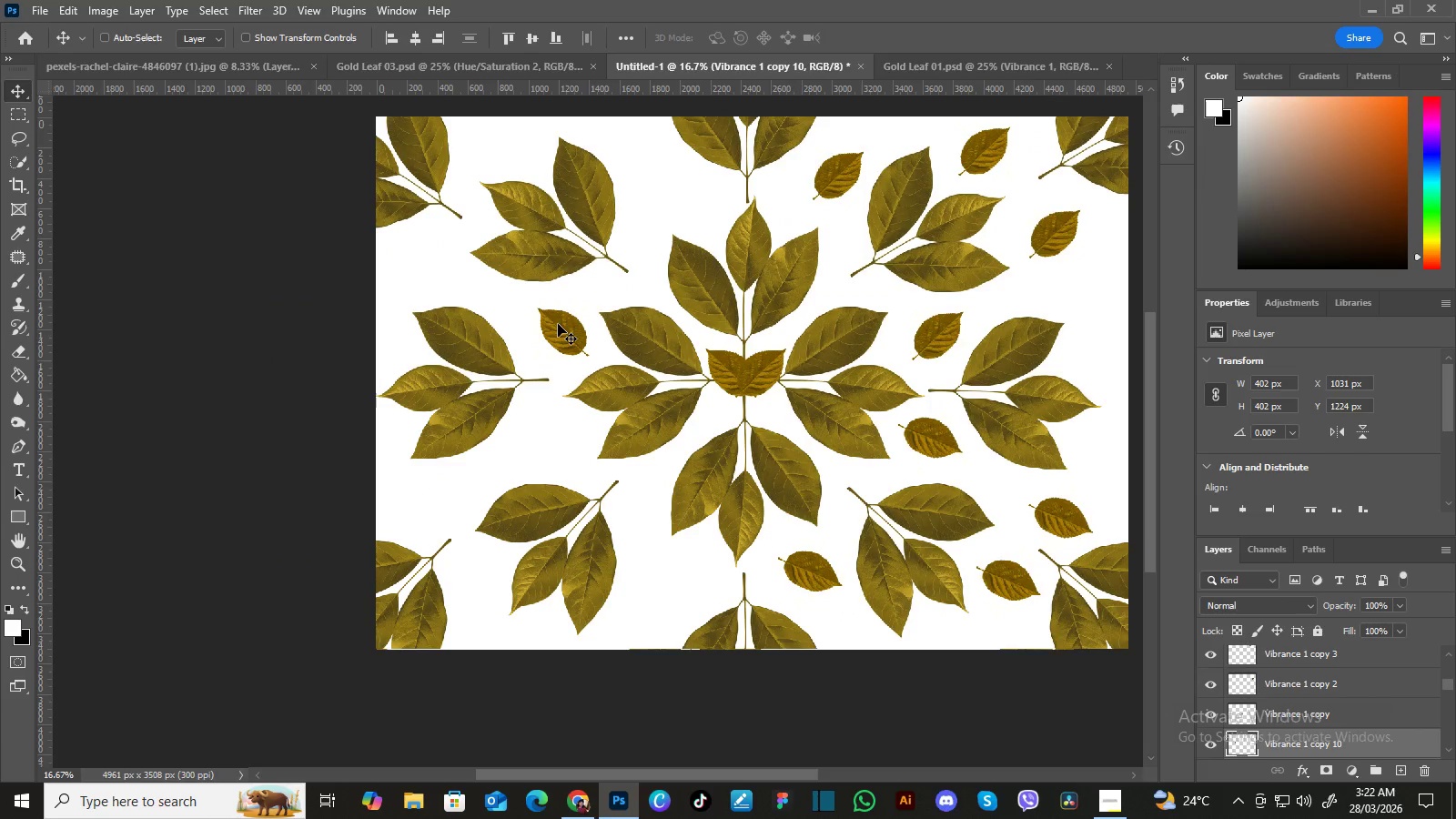 
hold_key(key=AltLeft, duration=1.16)
 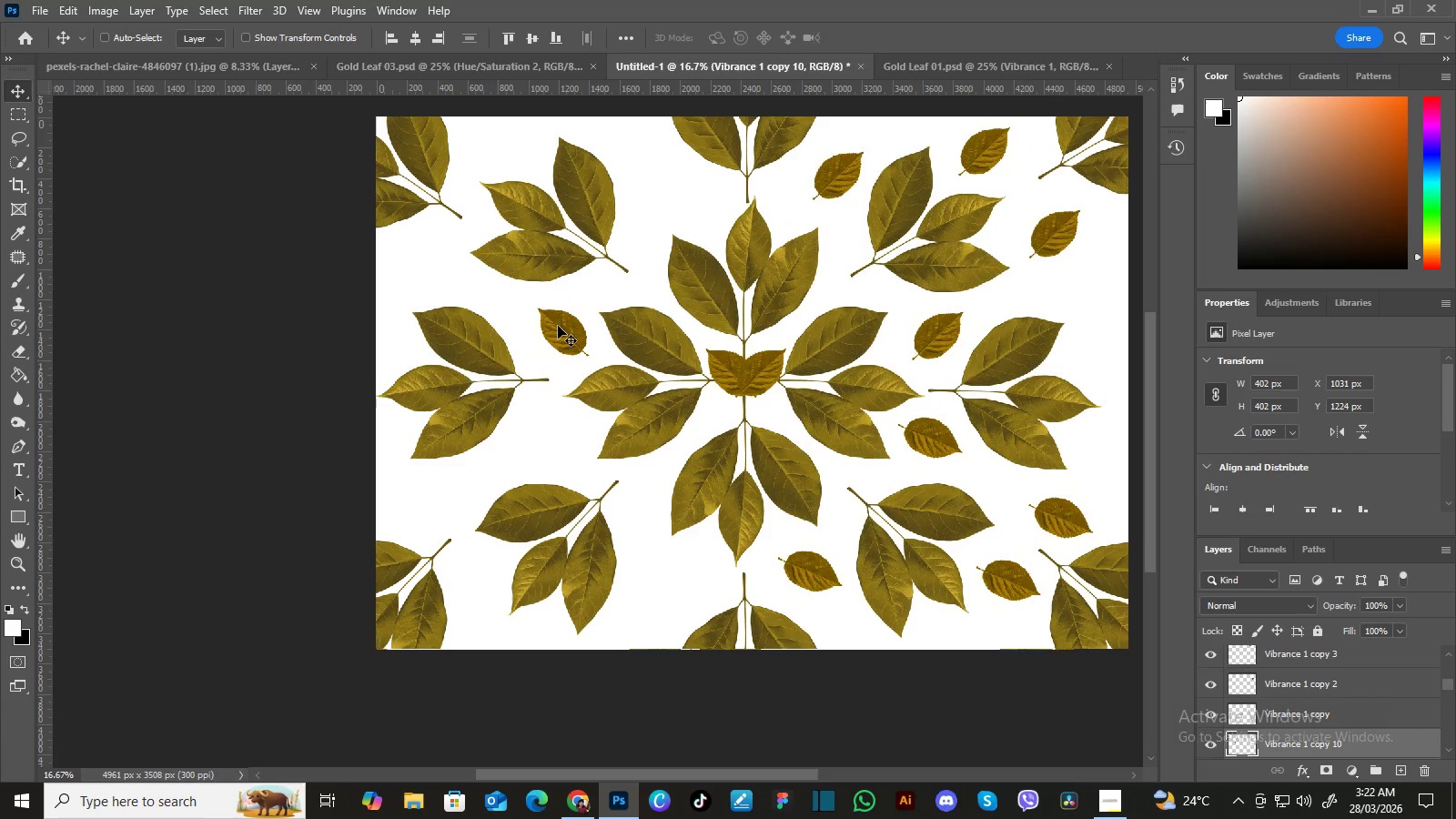 
hold_key(key=AltLeft, duration=1.5)
left_click_drag(start_coordinate=[560, 329], to_coordinate=[661, 191])
 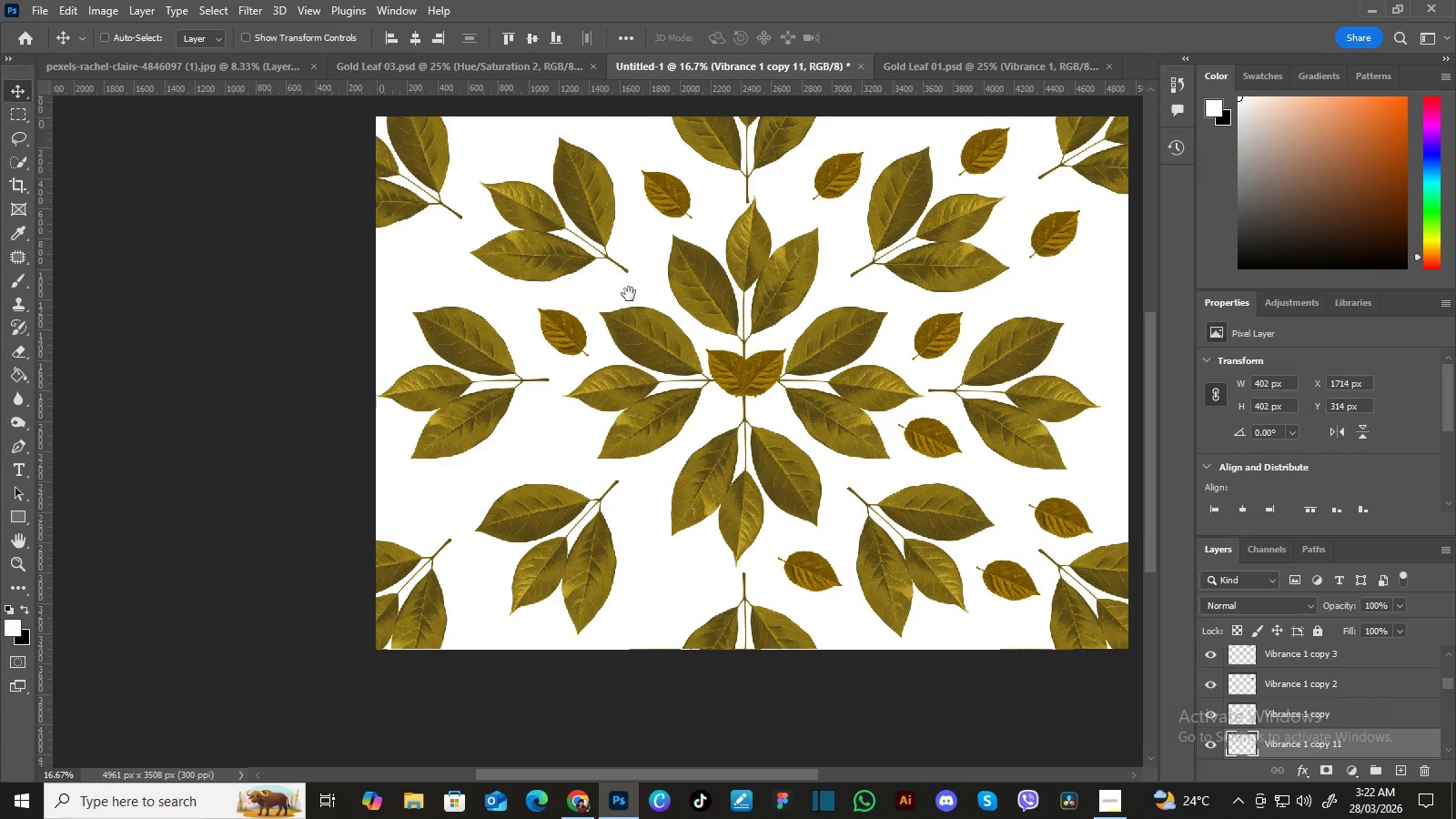 
hold_key(key=AltLeft, duration=1.06)
 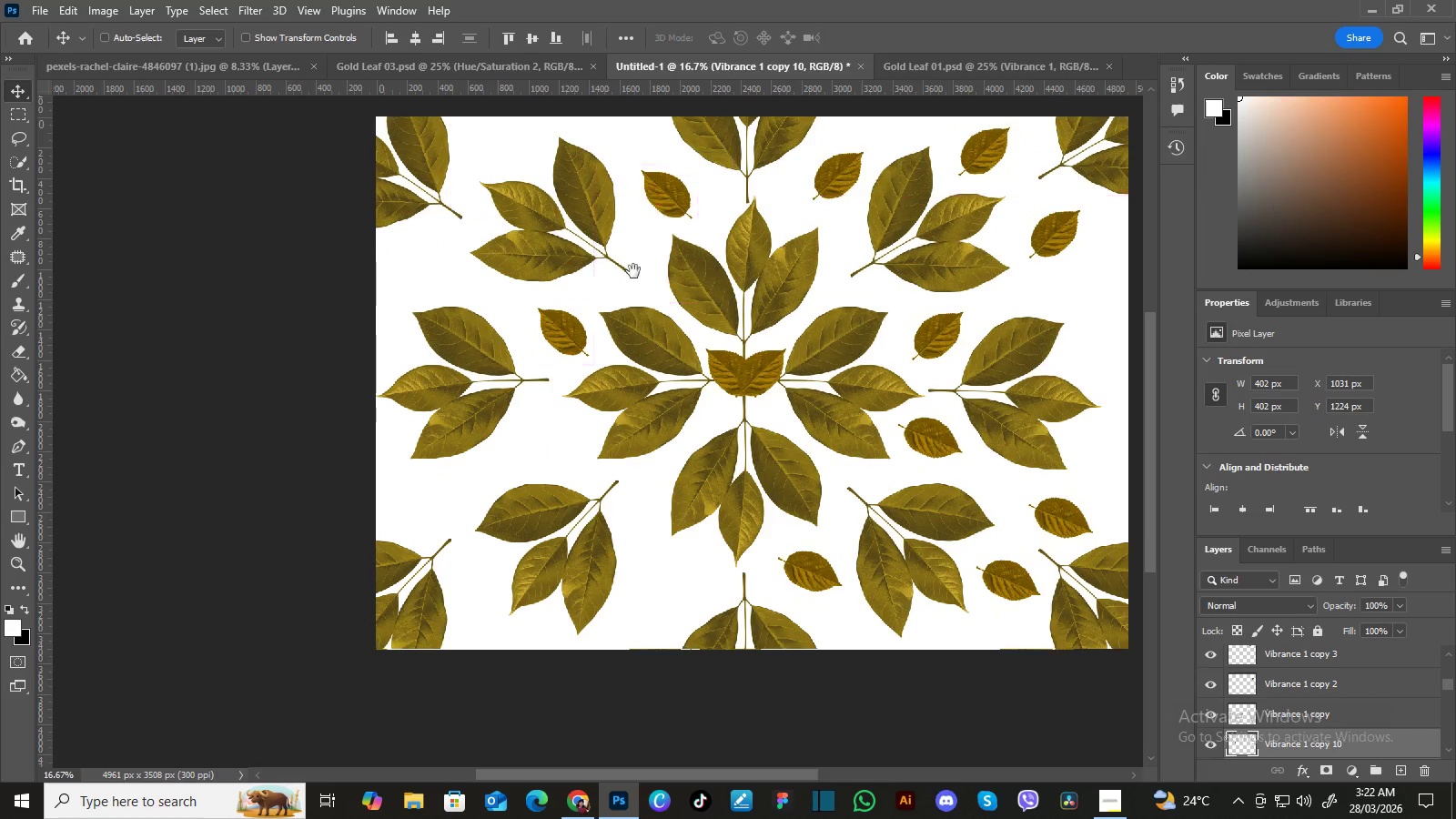 
hold_key(key=Space, duration=0.83)
 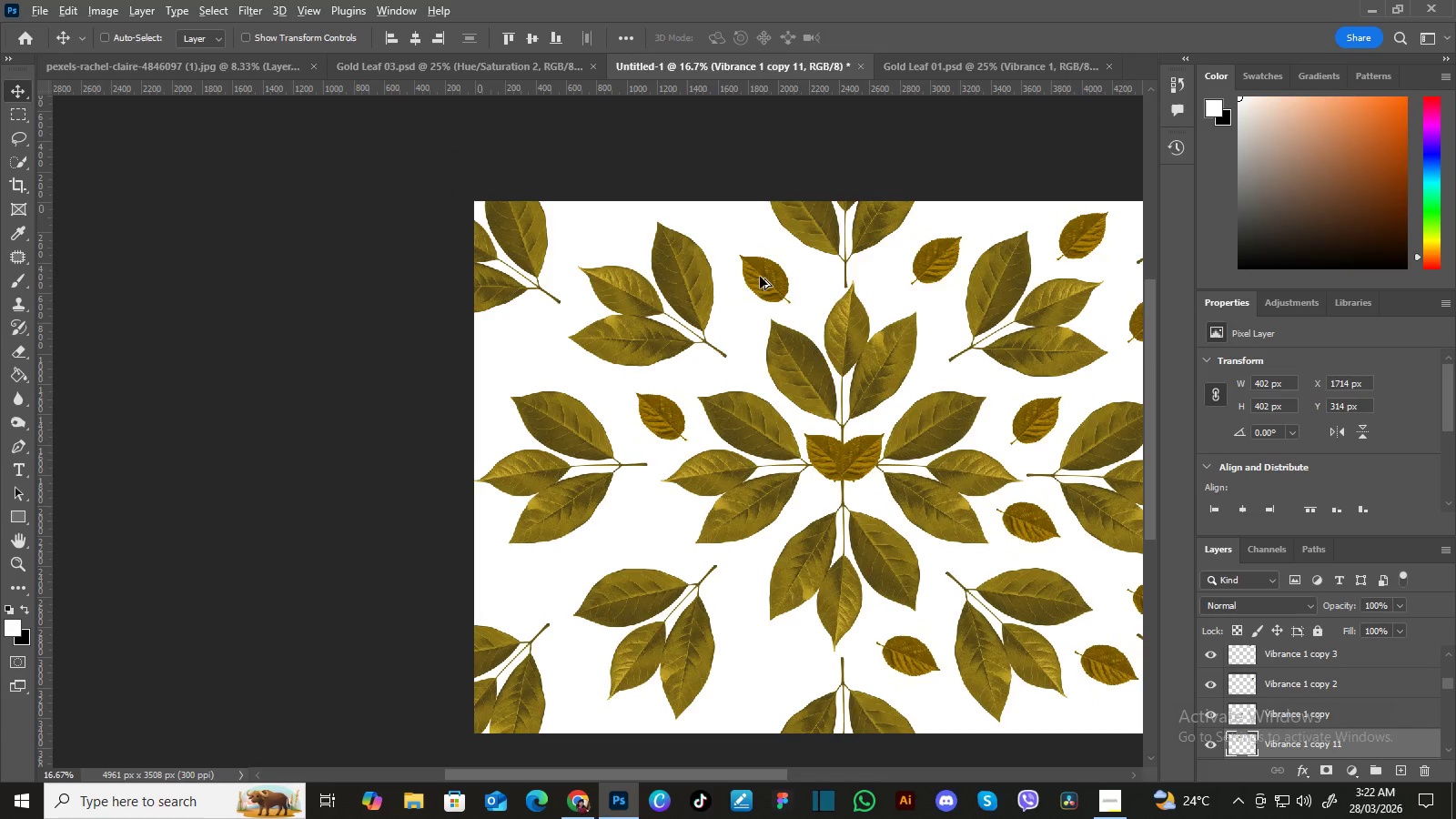 
left_click_drag(start_coordinate=[629, 294], to_coordinate=[727, 379])
 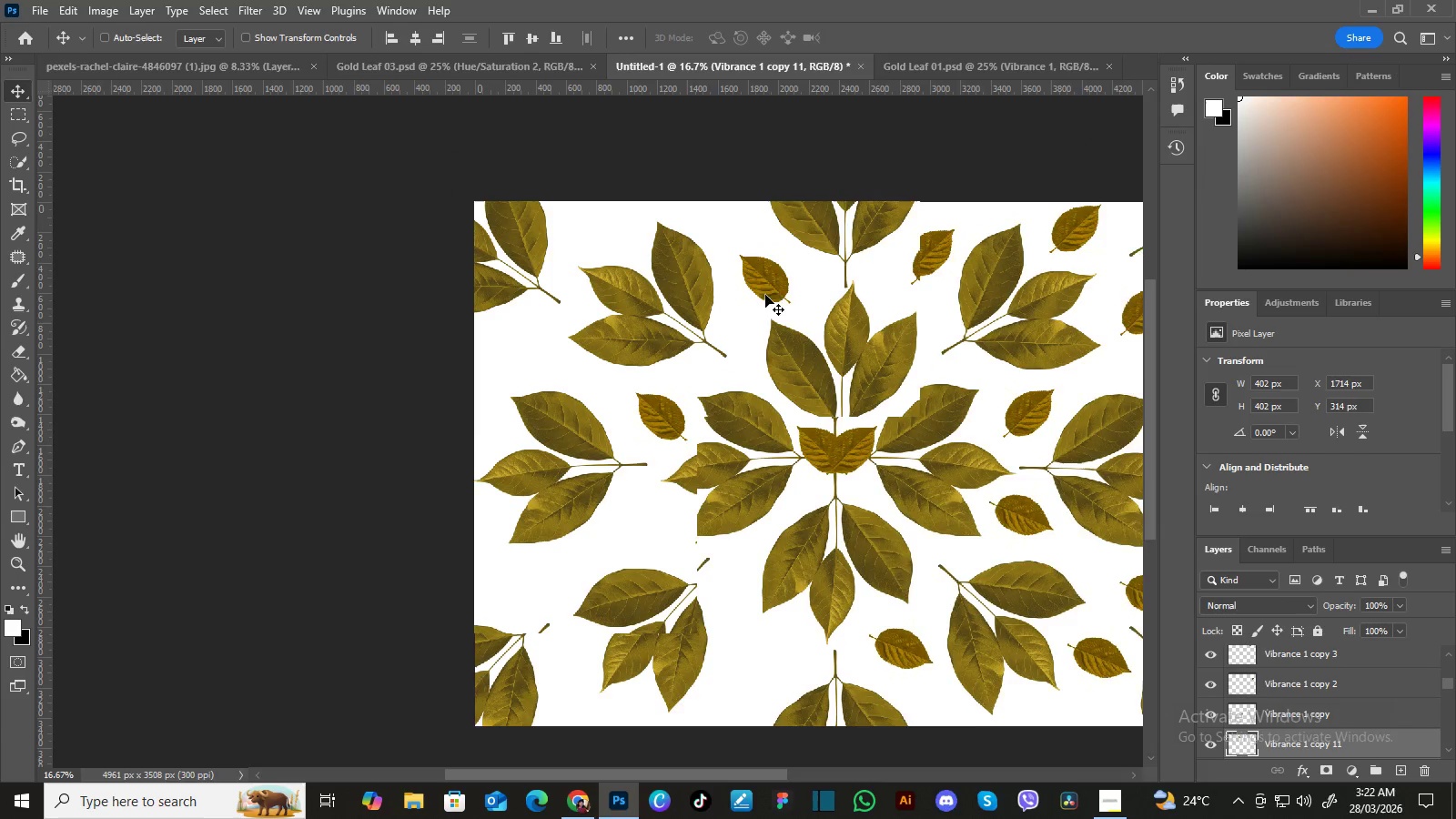 
hold_key(key=AltLeft, duration=1.5)
left_click_drag(start_coordinate=[760, 277], to_coordinate=[597, 226])
 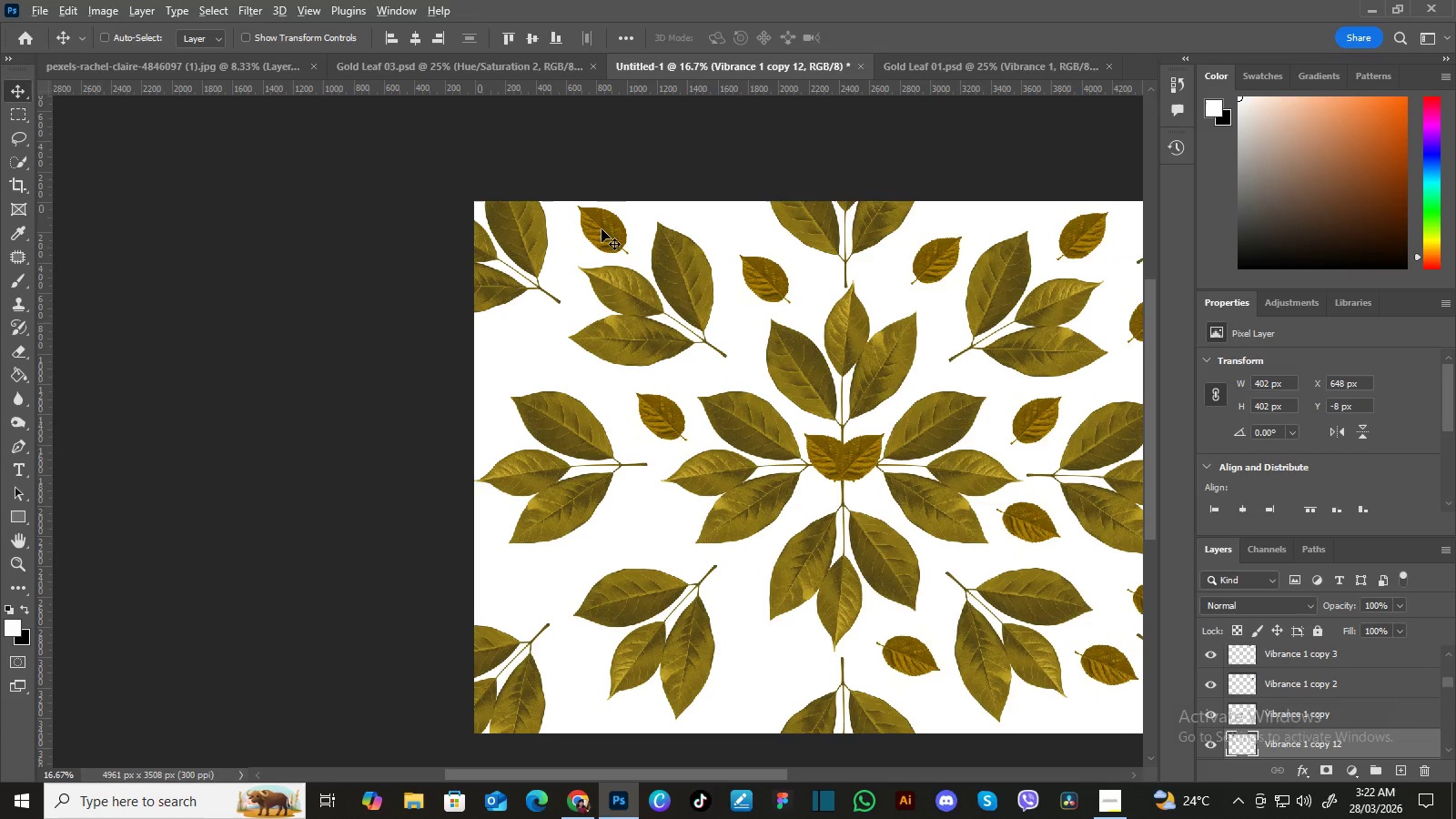 
hold_key(key=AltLeft, duration=1.0)
 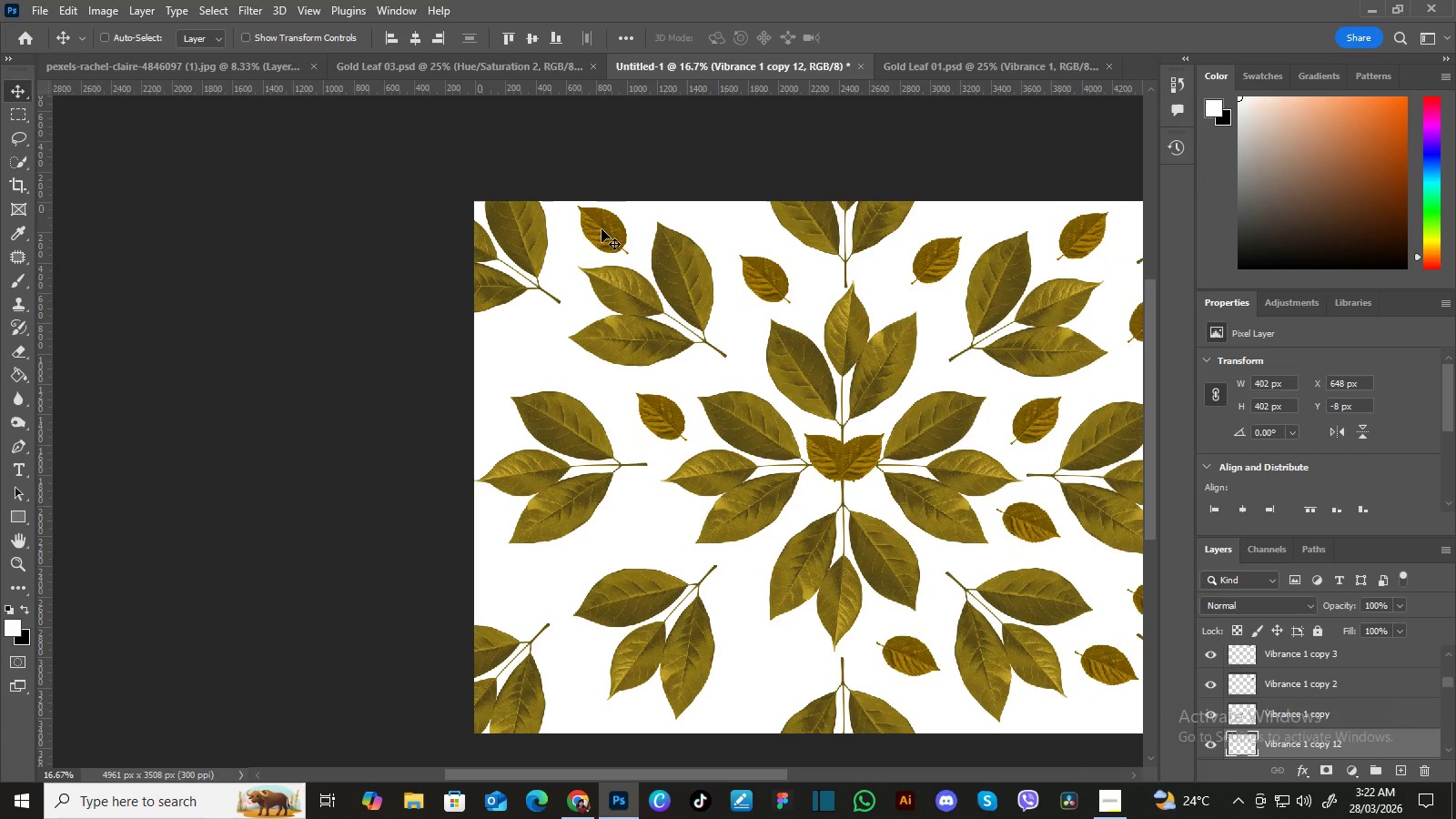 
hold_key(key=AltLeft, duration=1.5)
left_click_drag(start_coordinate=[602, 229], to_coordinate=[522, 345])
 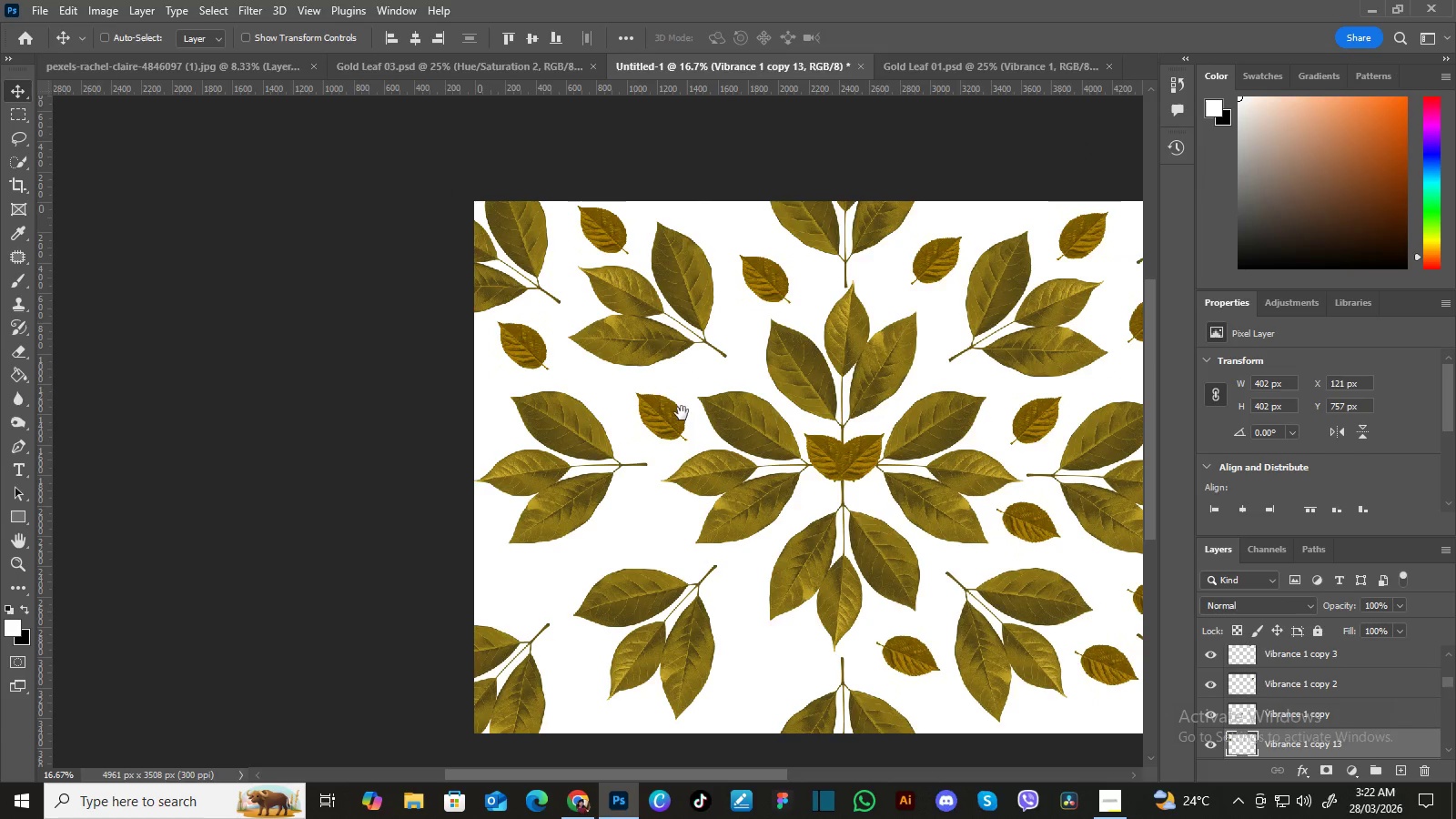 
hold_key(key=AltLeft, duration=1.05)
 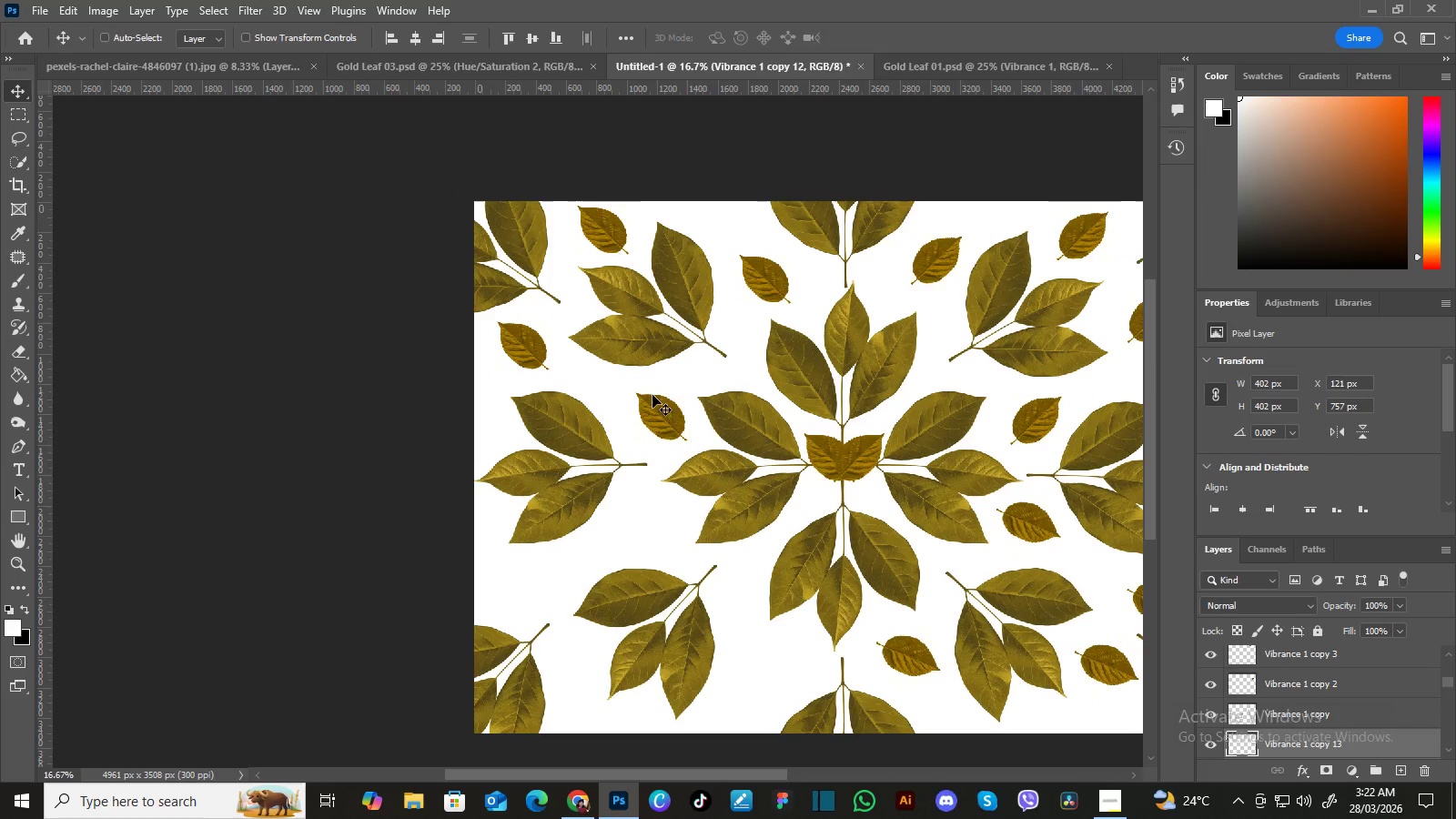 
hold_key(key=Space, duration=0.69)
 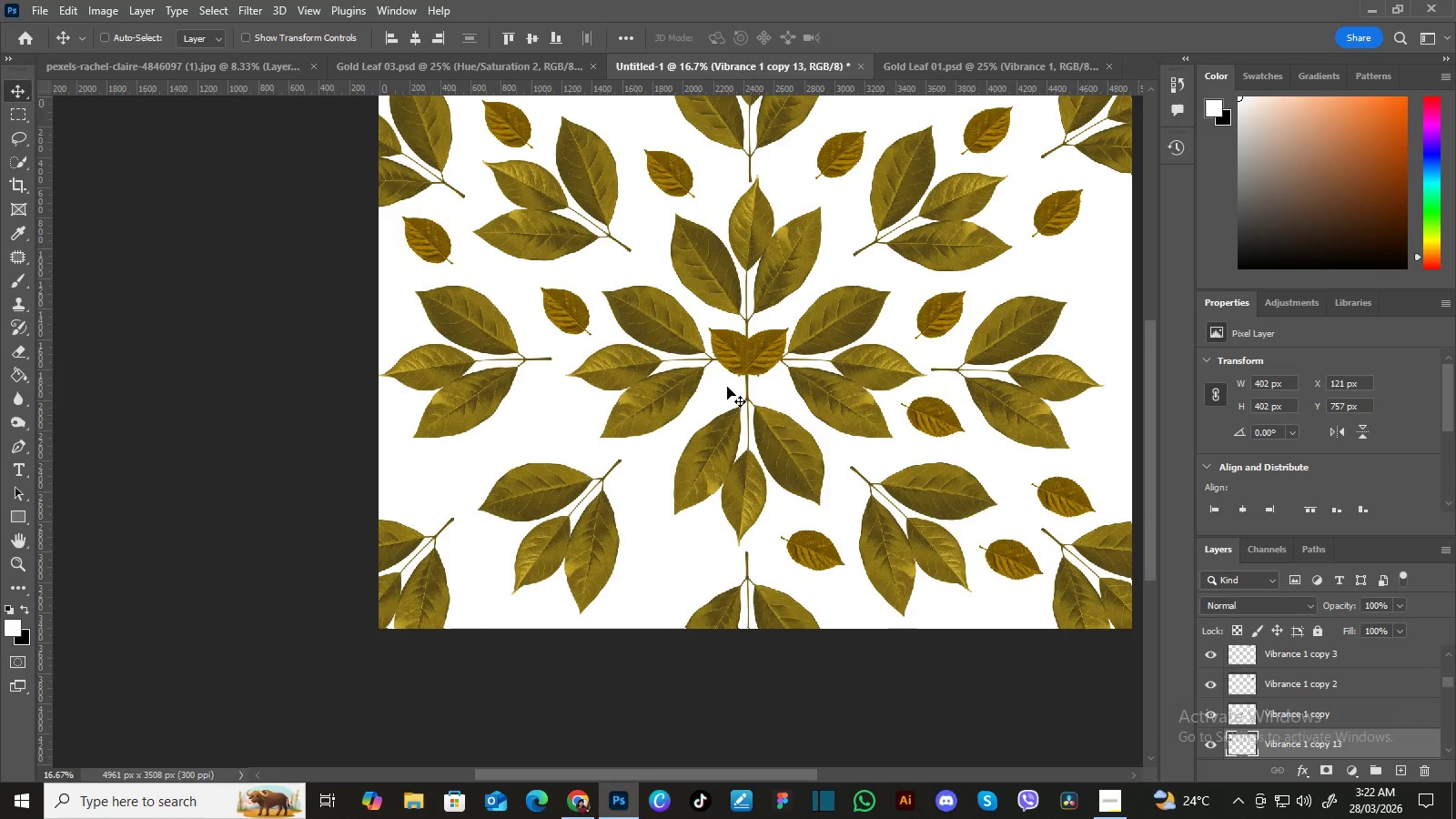 
left_click_drag(start_coordinate=[682, 413], to_coordinate=[586, 308])
 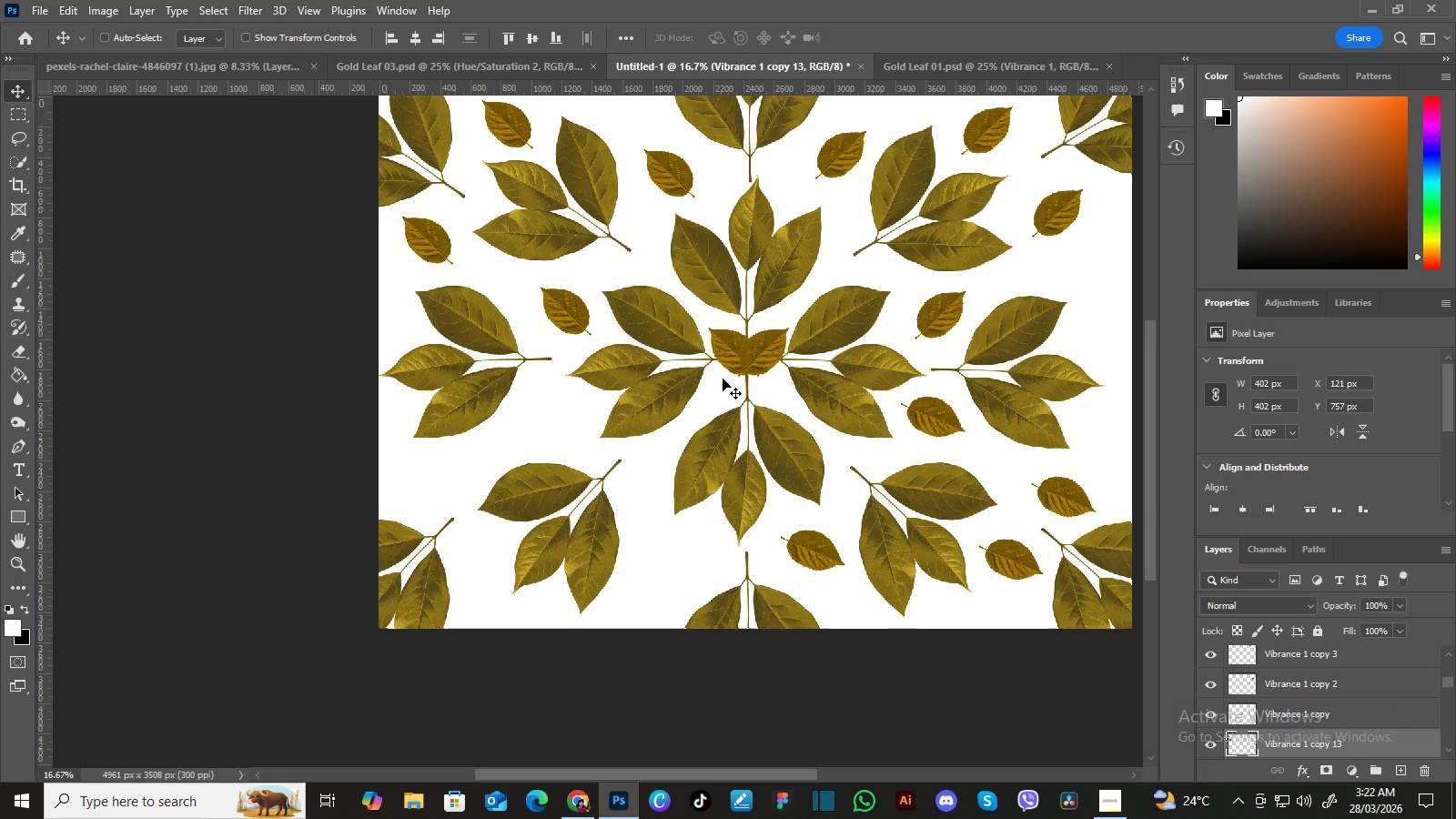 
hold_key(key=AltLeft, duration=1.5)
left_click_drag(start_coordinate=[430, 249], to_coordinate=[559, 426])
 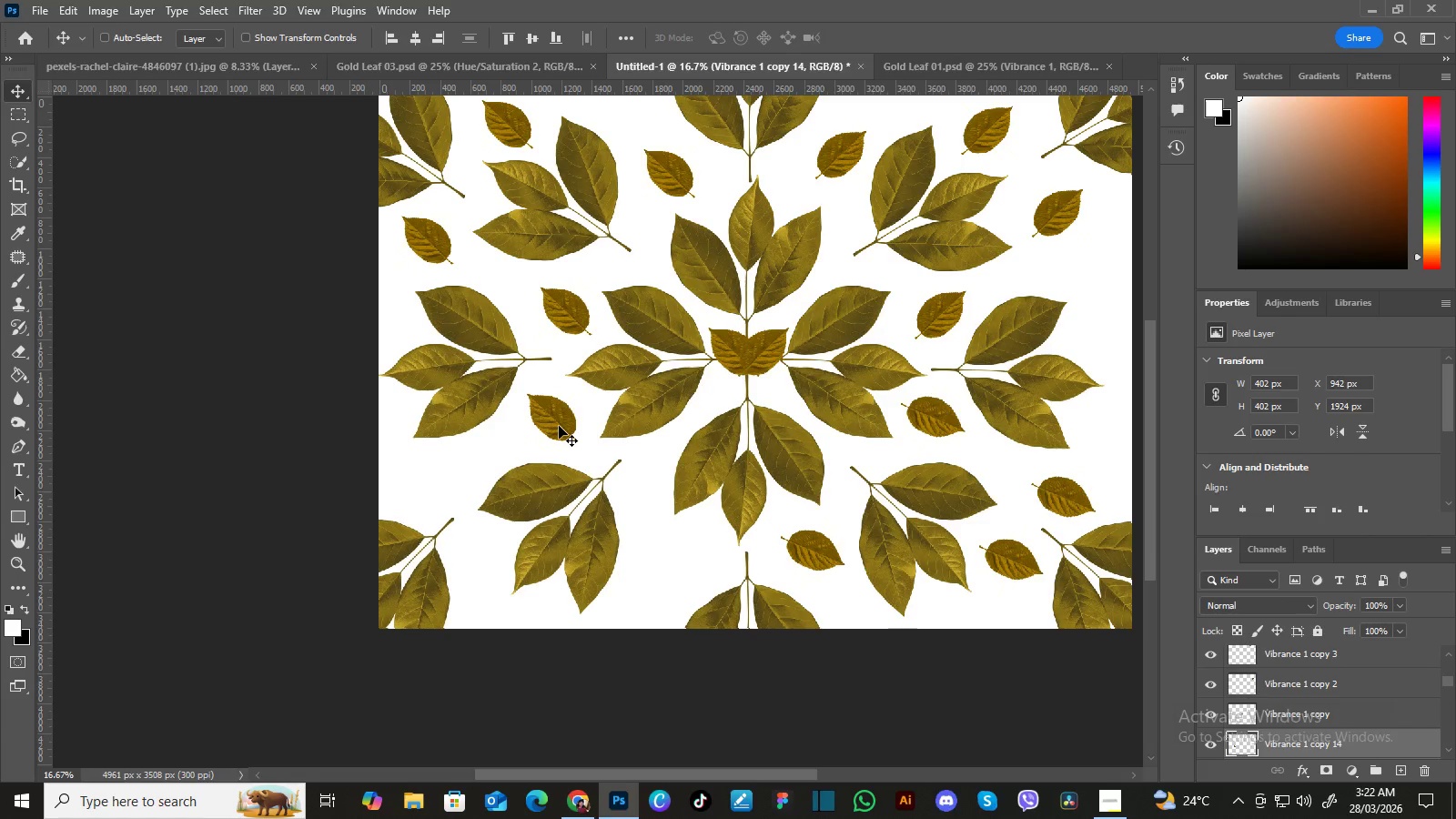 
hold_key(key=AltLeft, duration=0.77)
 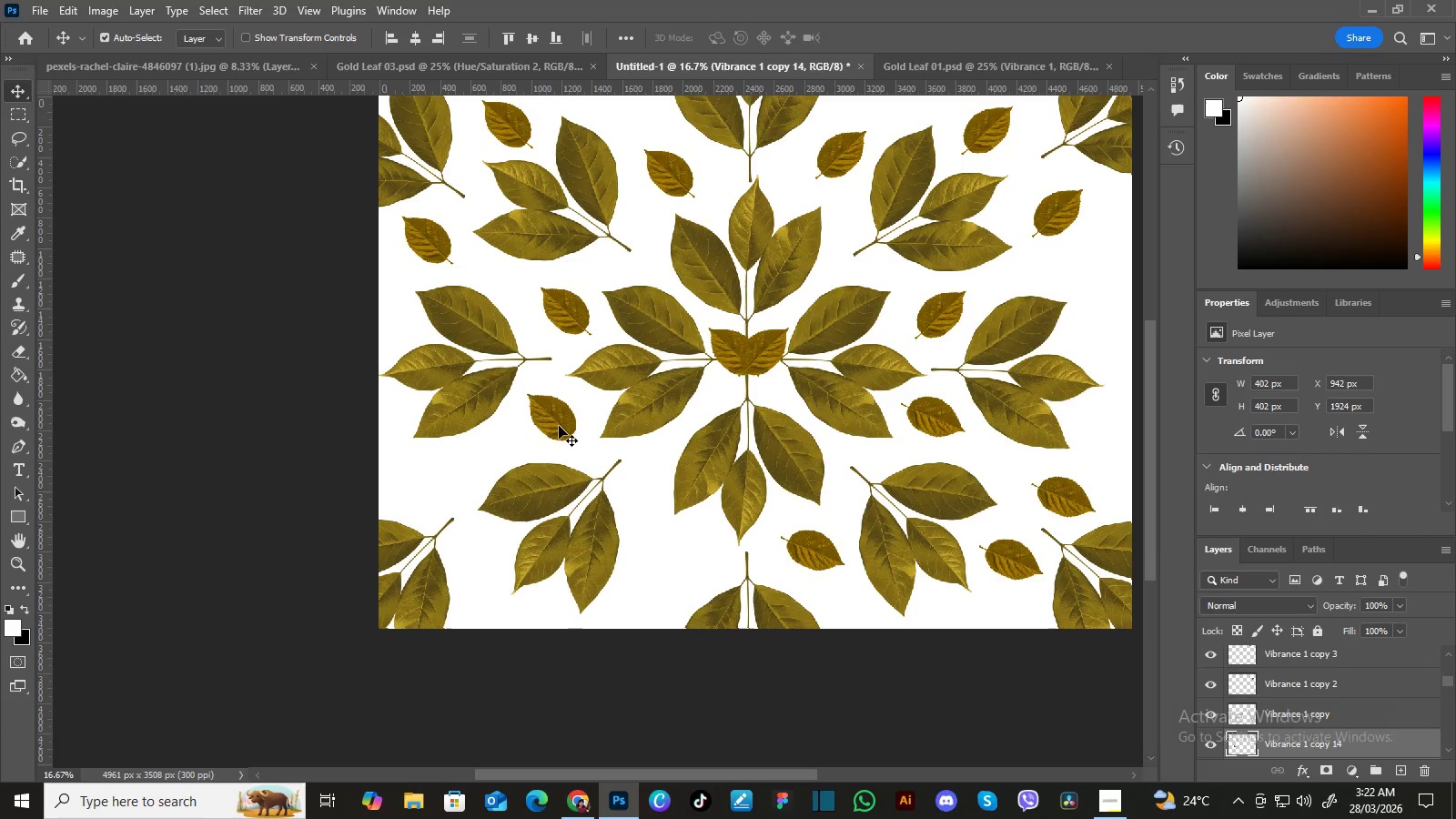 
key(Control+T)
 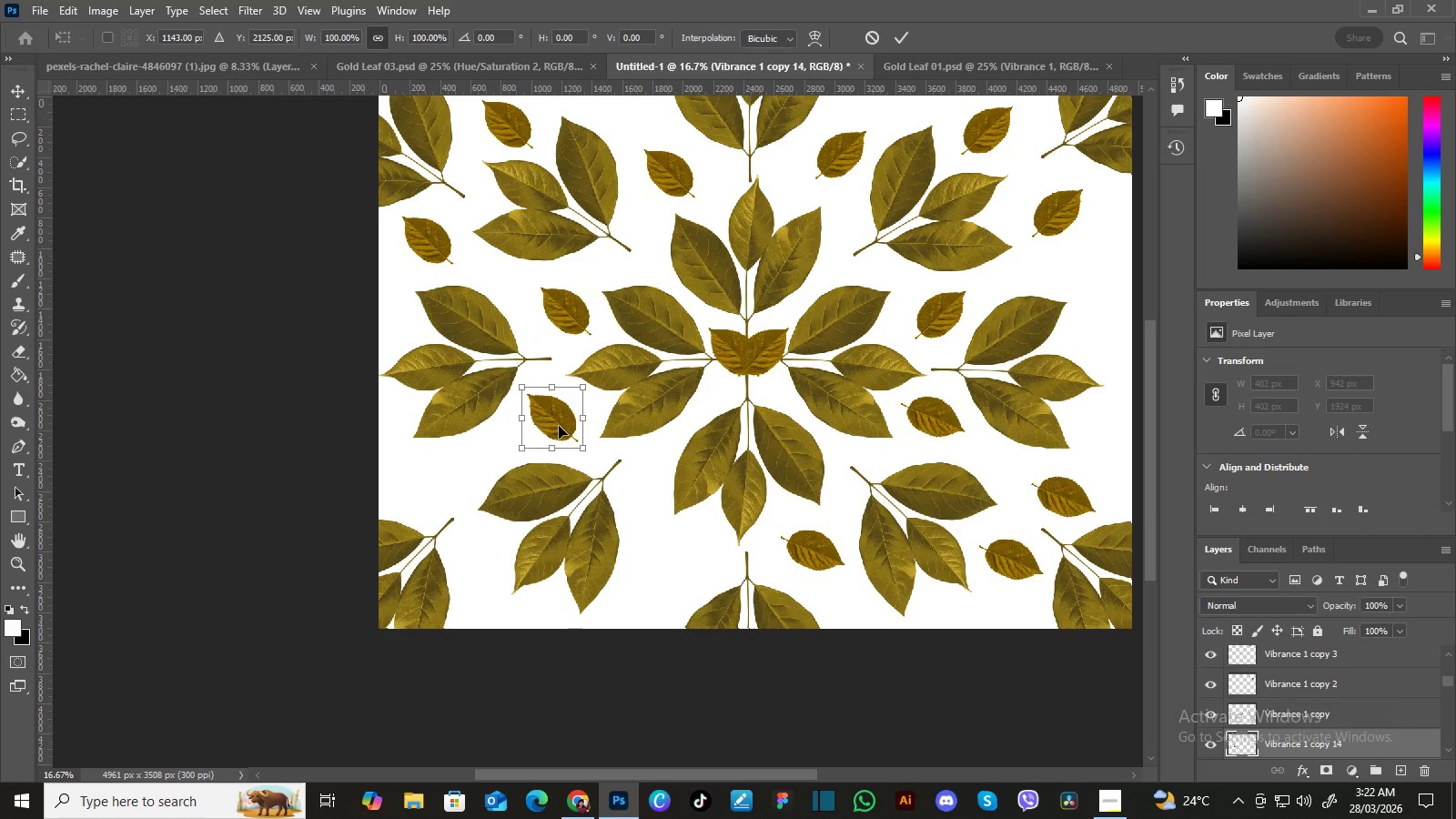 
right_click([559, 426])
 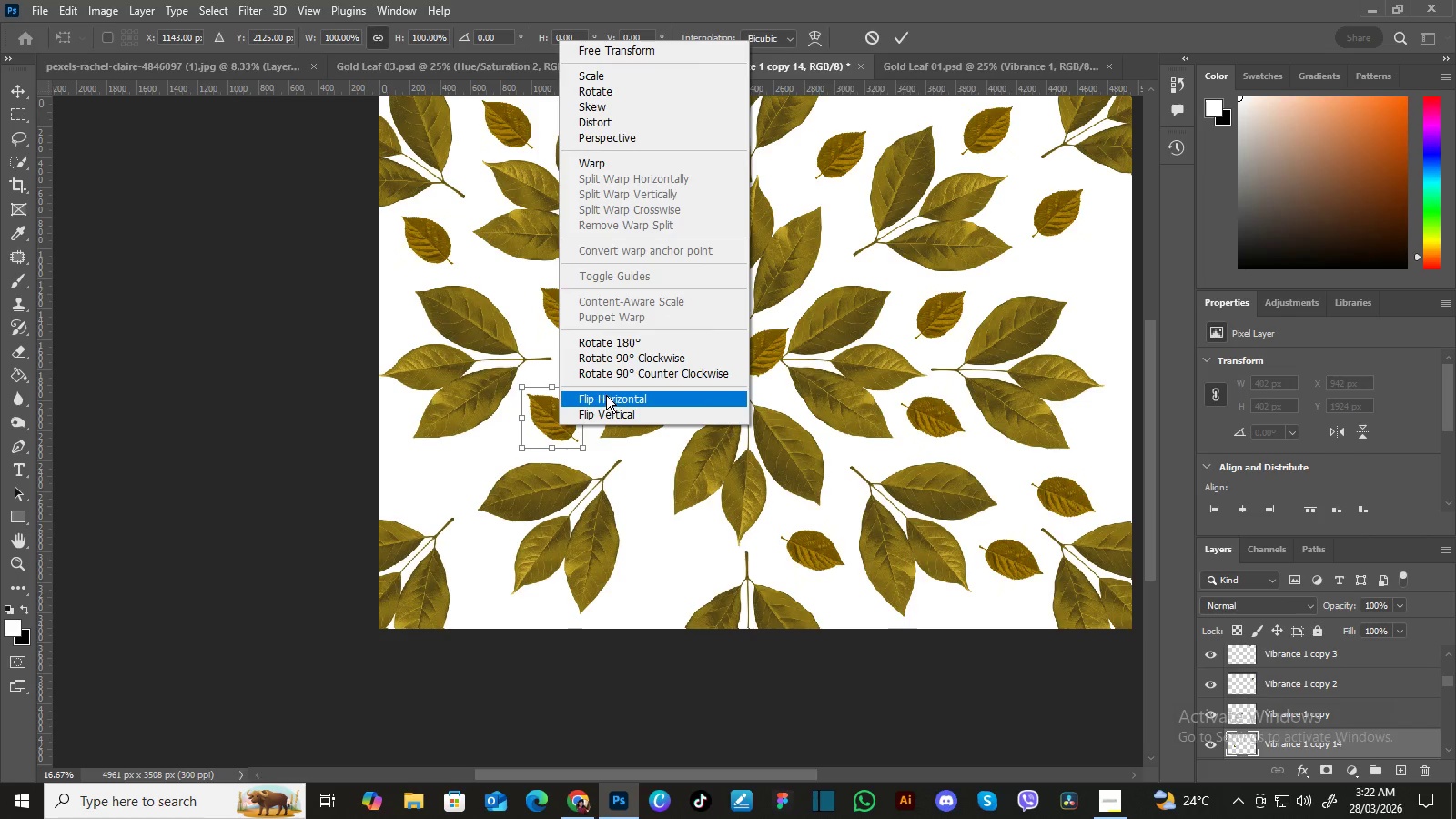 
left_click([606, 394])
 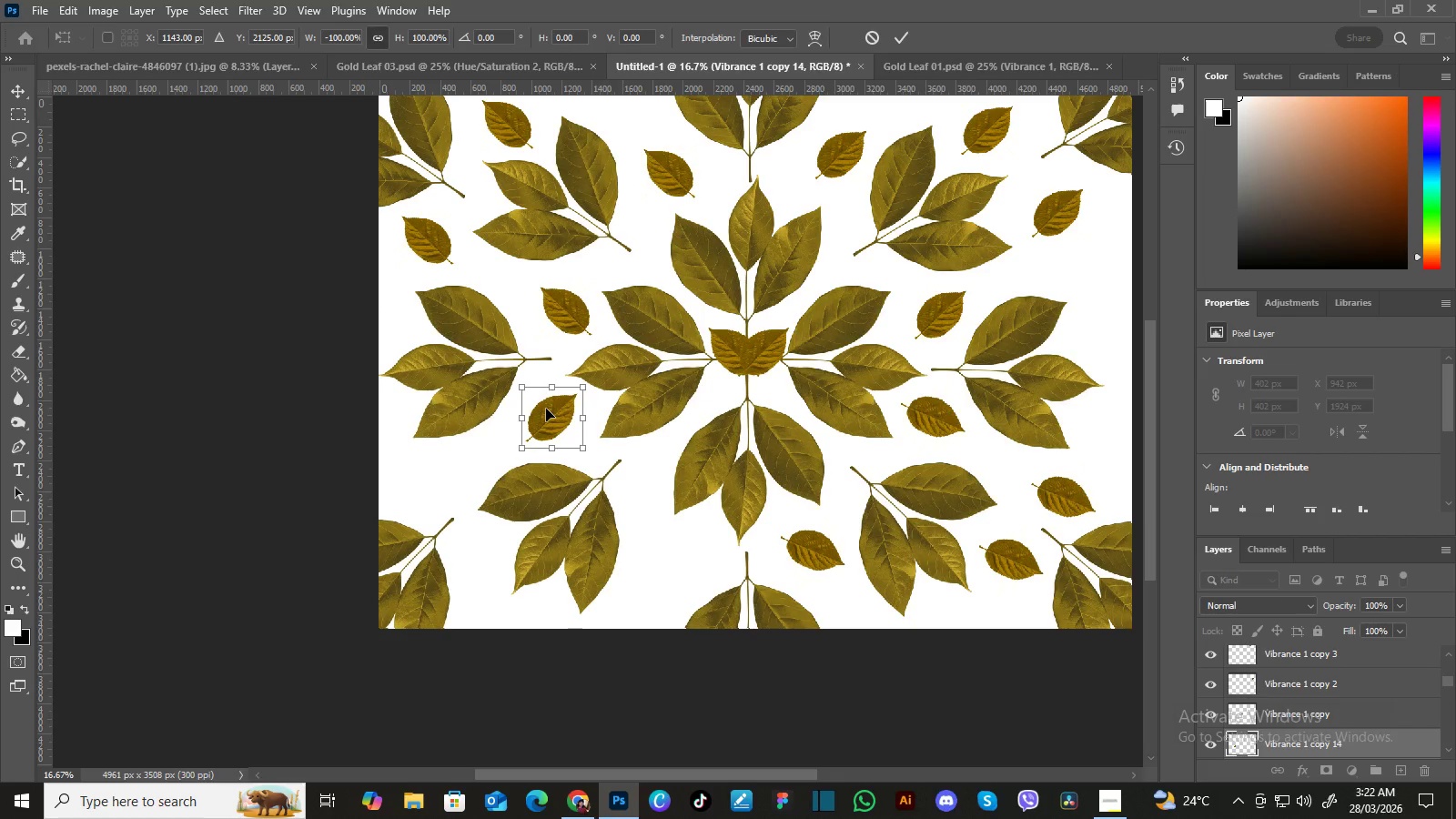 
key(Control+Z)
 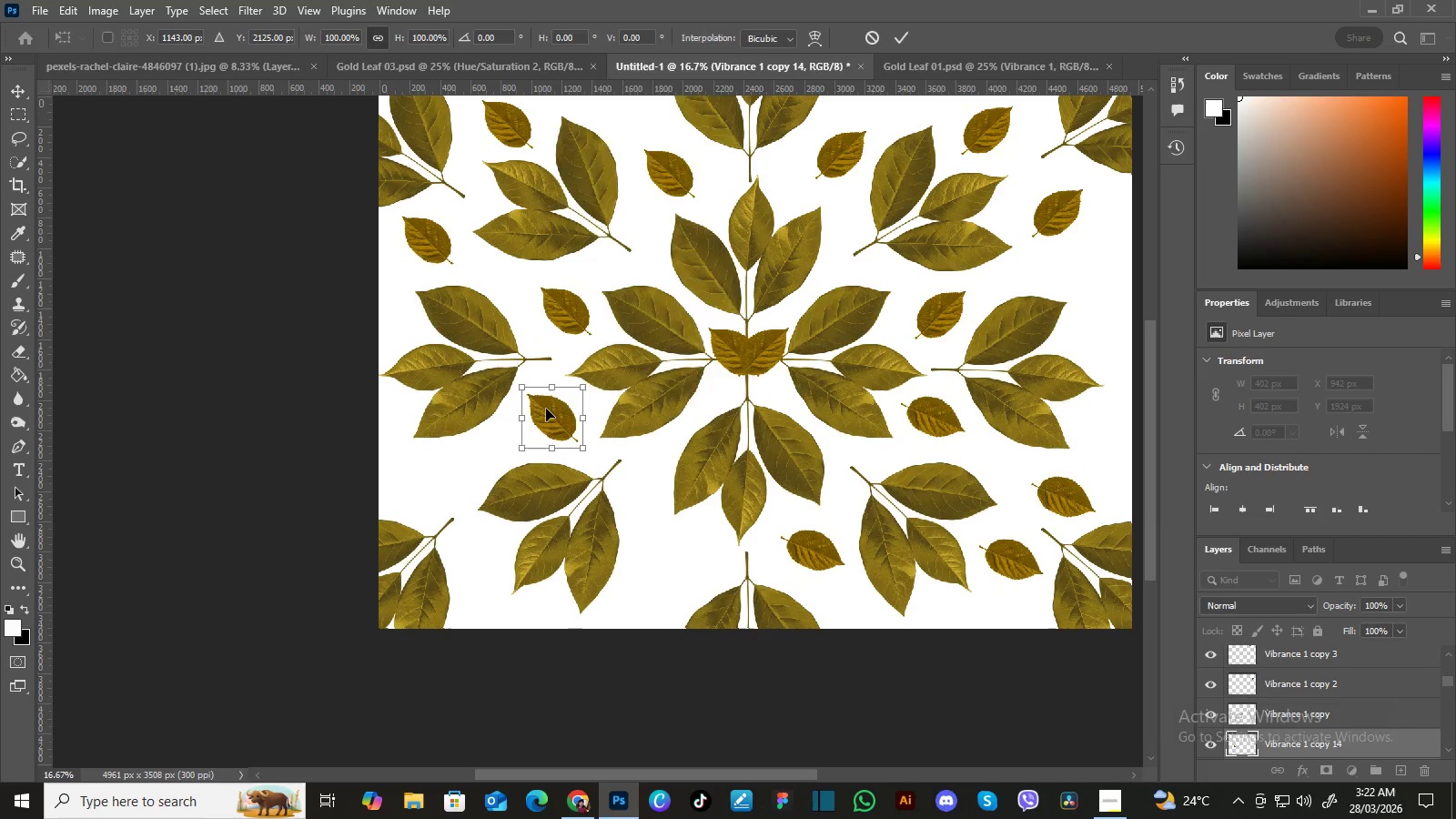 
right_click([546, 409])
 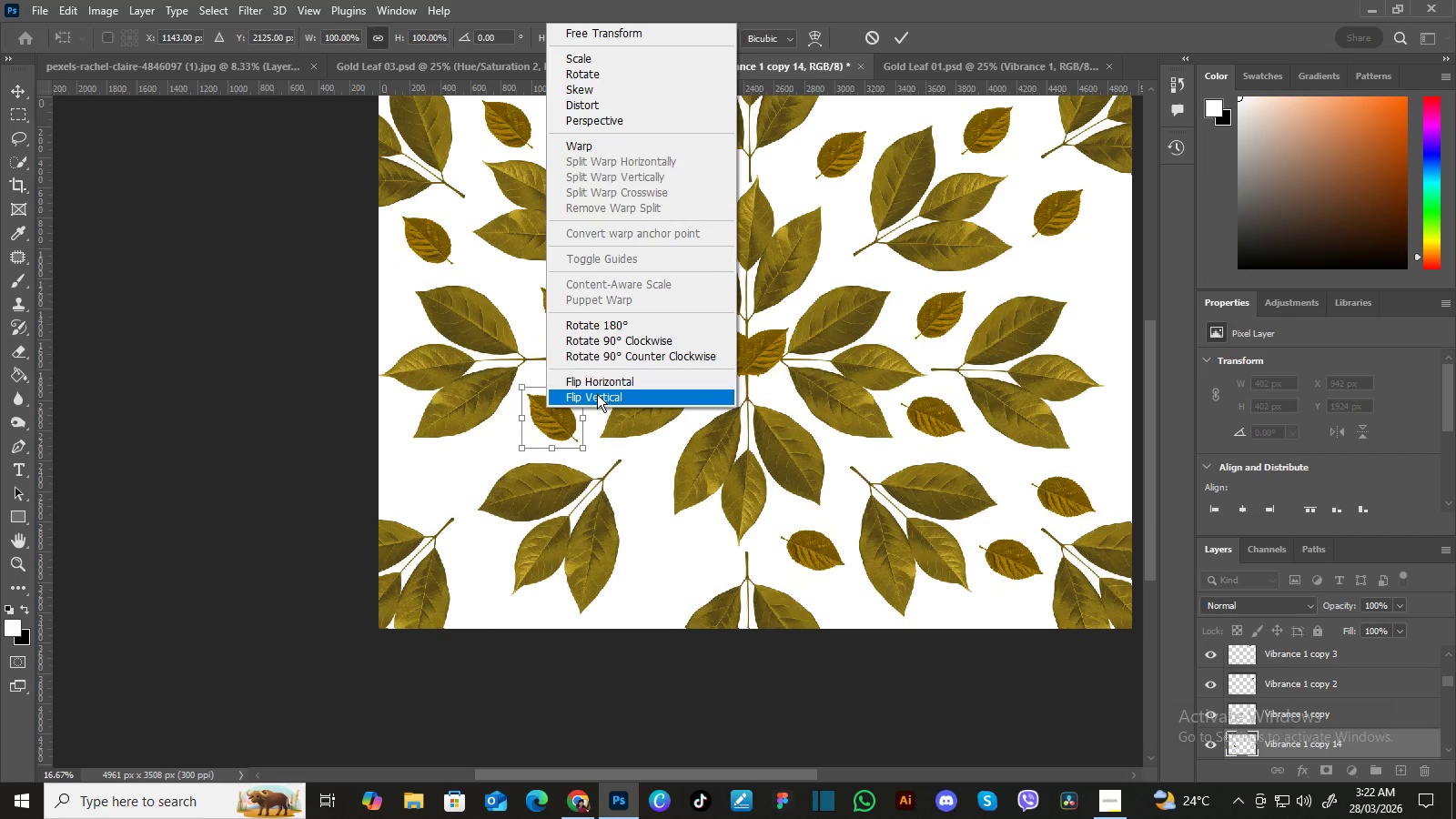 
left_click([598, 396])
 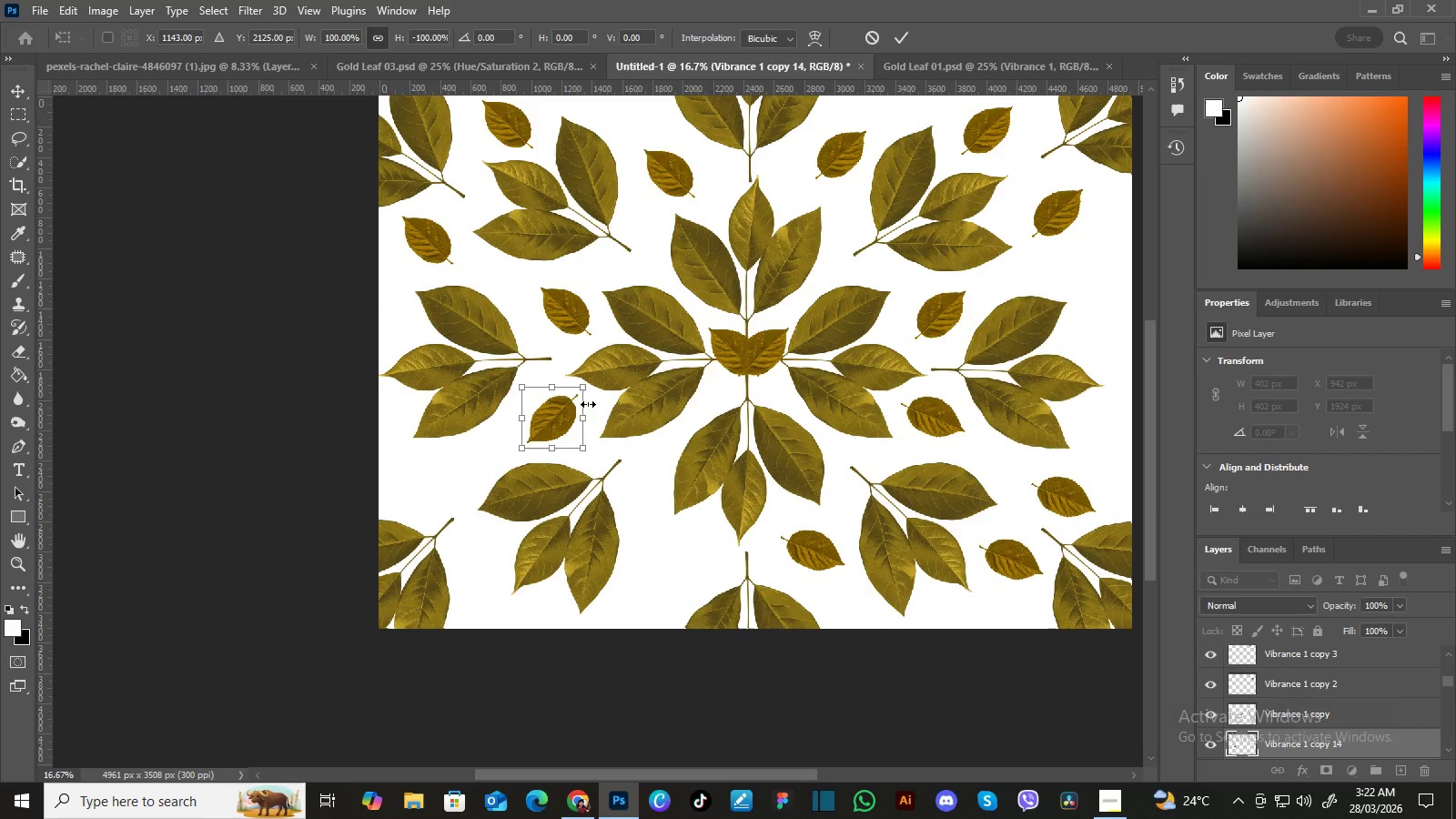 
left_click_drag(start_coordinate=[597, 401], to_coordinate=[595, 415])
 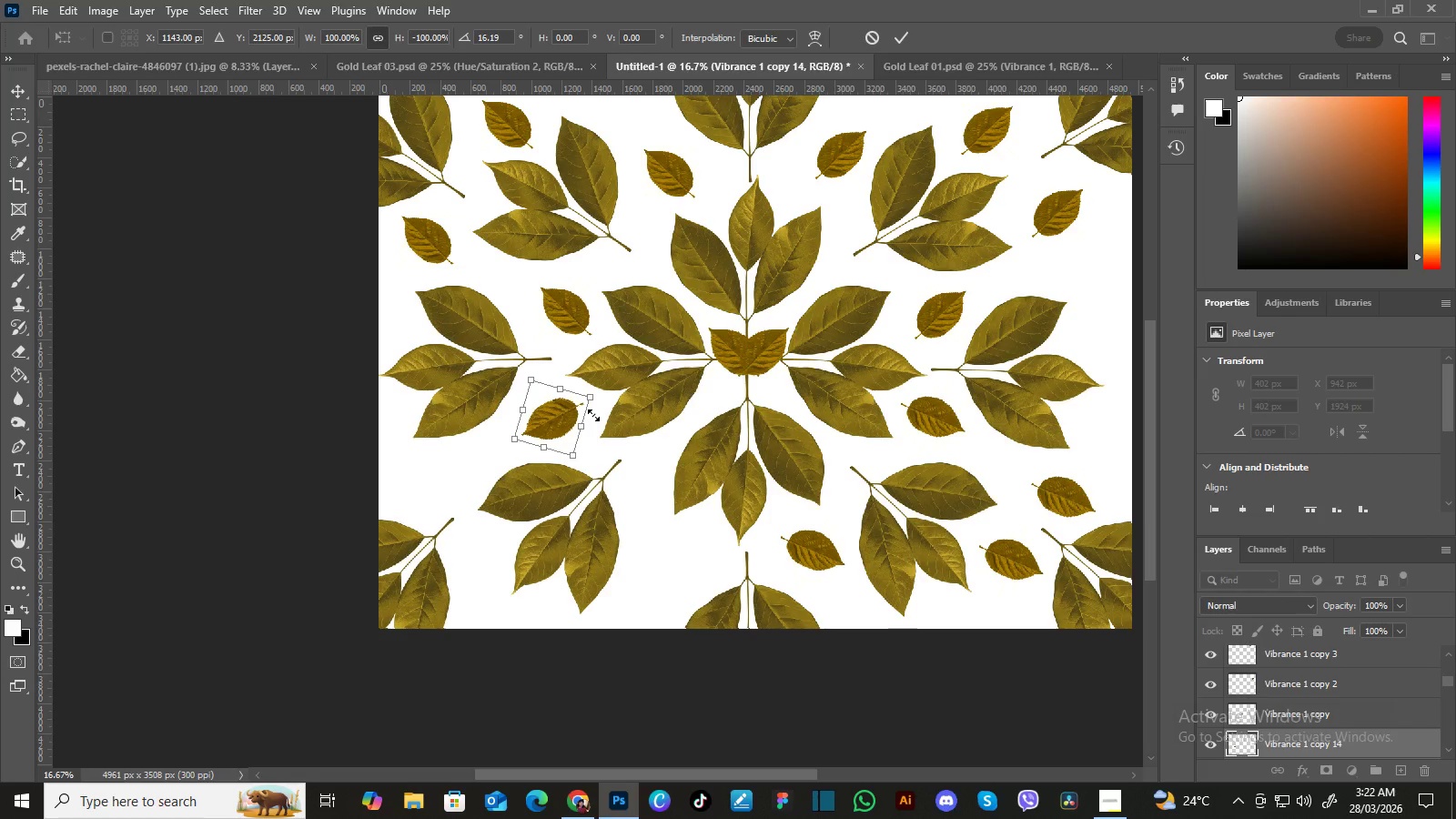 
key(Enter)
 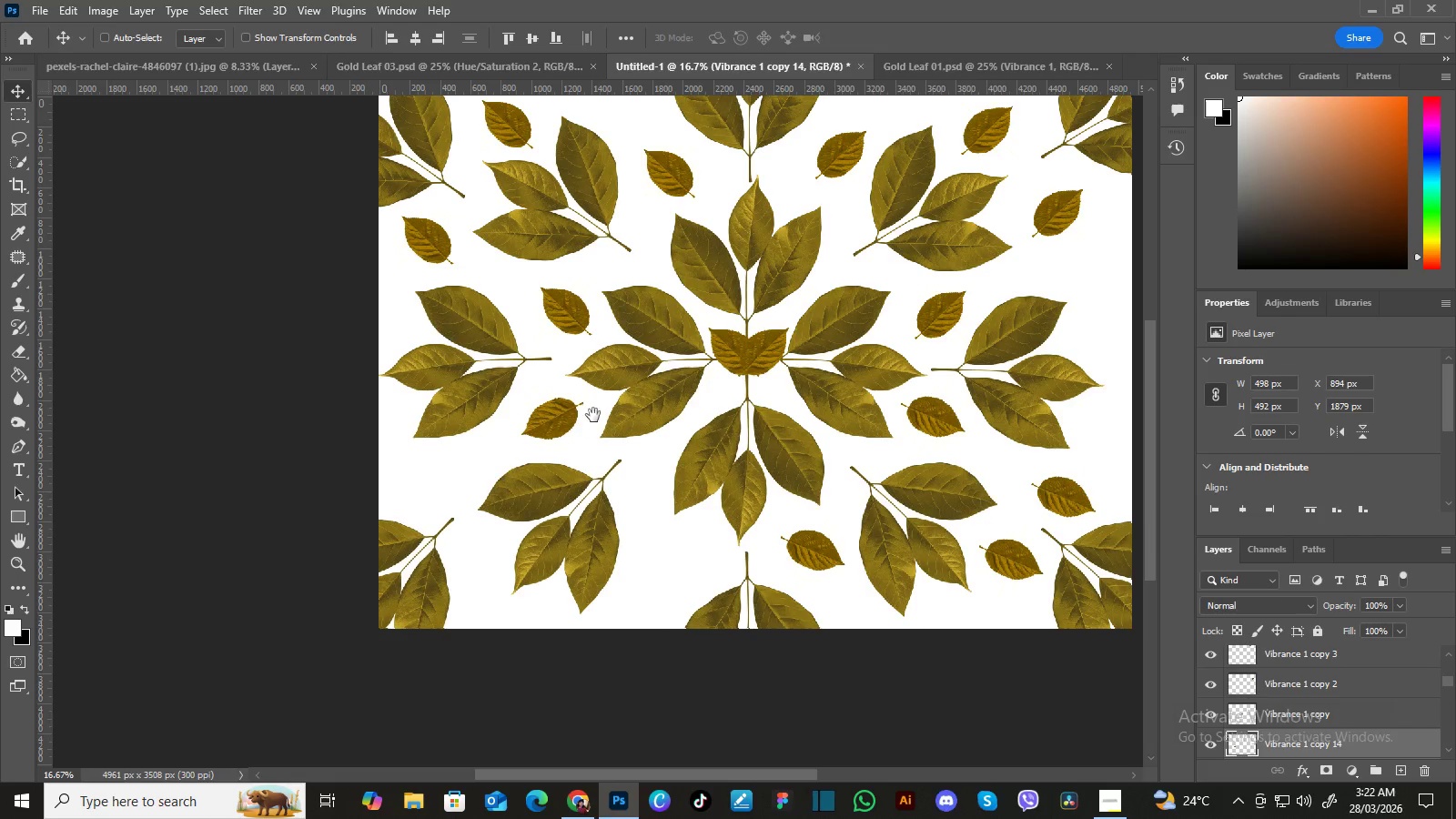 
hold_key(key=Space, duration=0.75)
 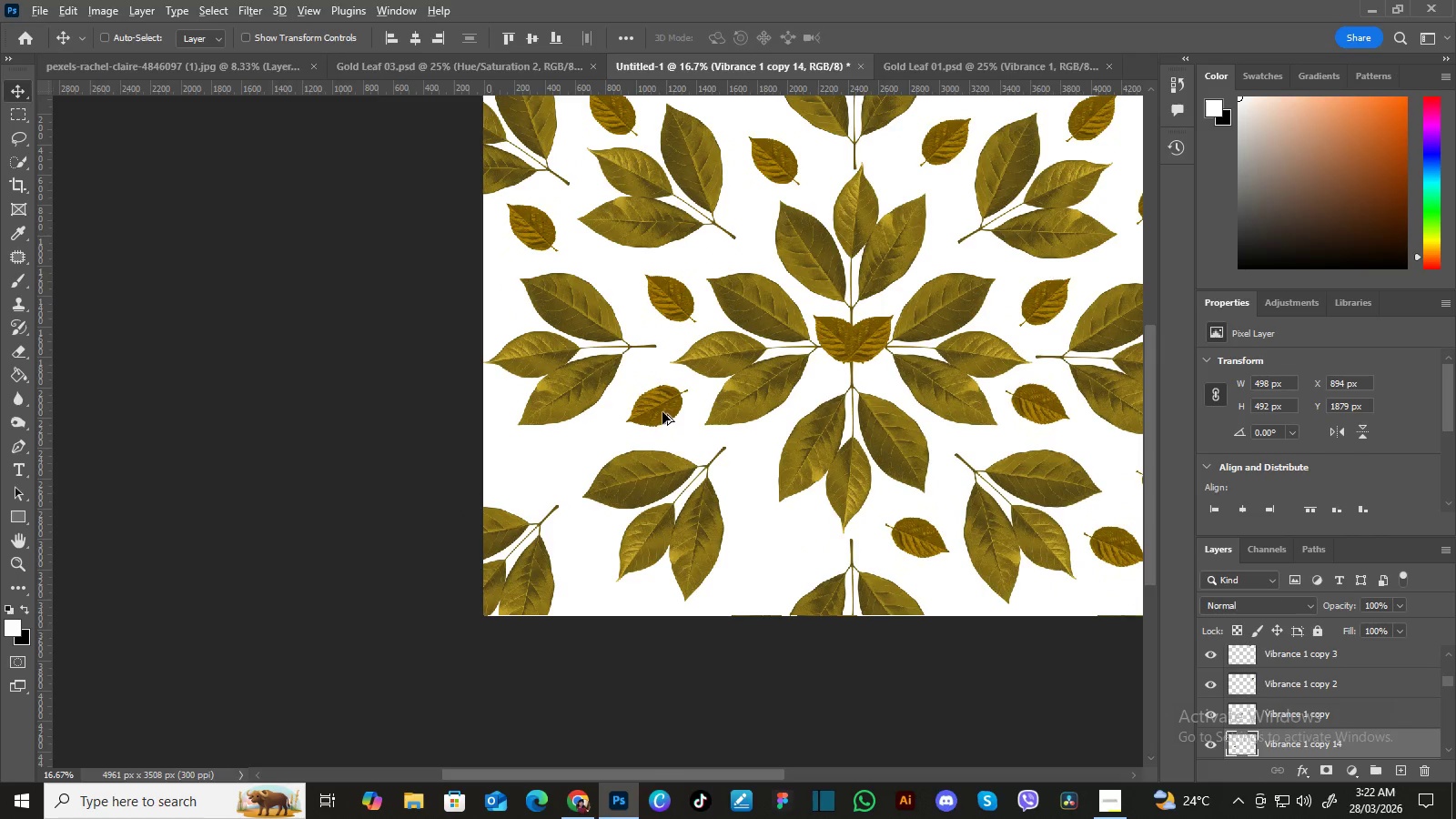 
left_click_drag(start_coordinate=[585, 435], to_coordinate=[690, 422])
 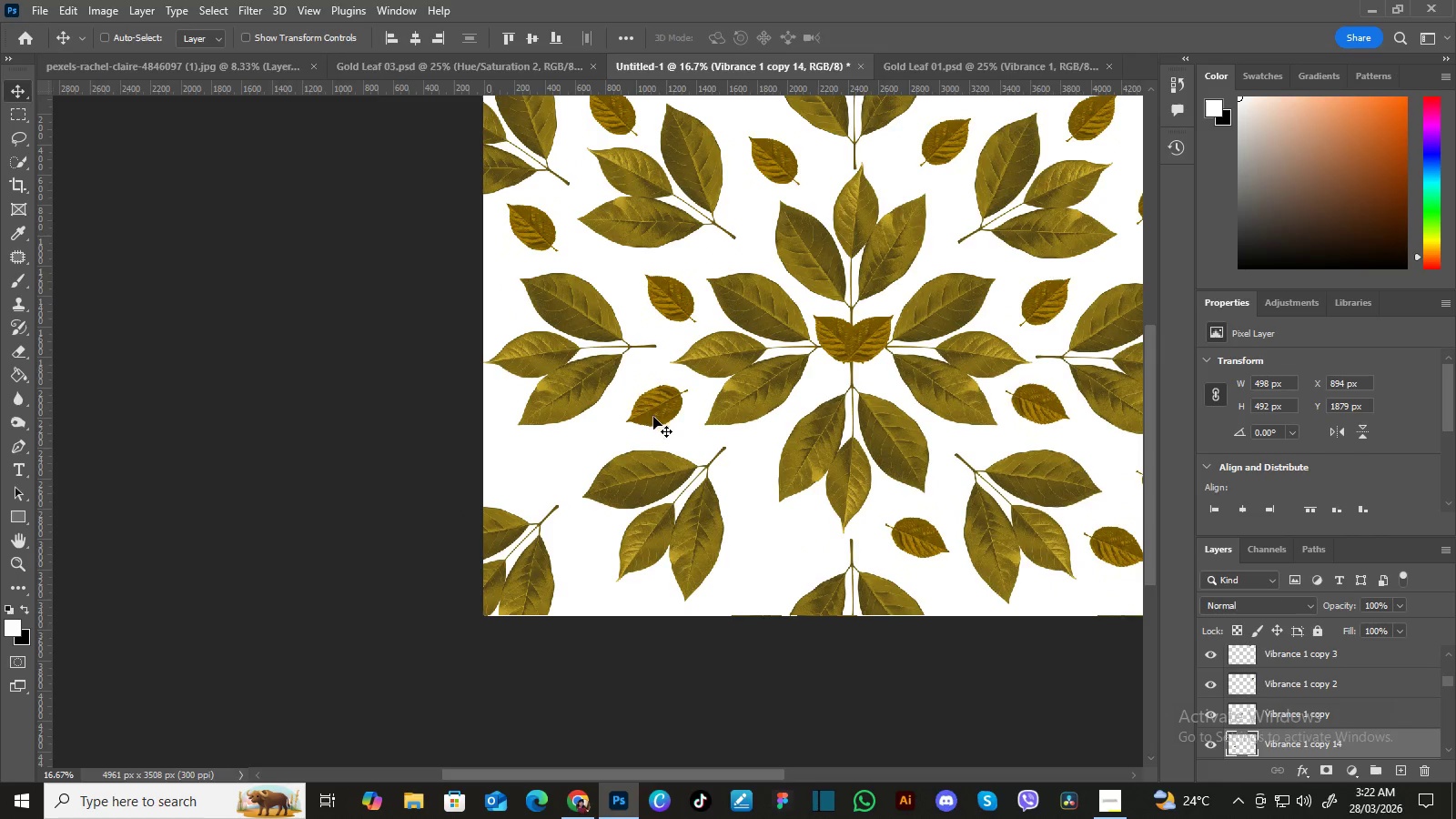 
hold_key(key=AltLeft, duration=1.5)
left_click_drag(start_coordinate=[662, 412], to_coordinate=[550, 467])
 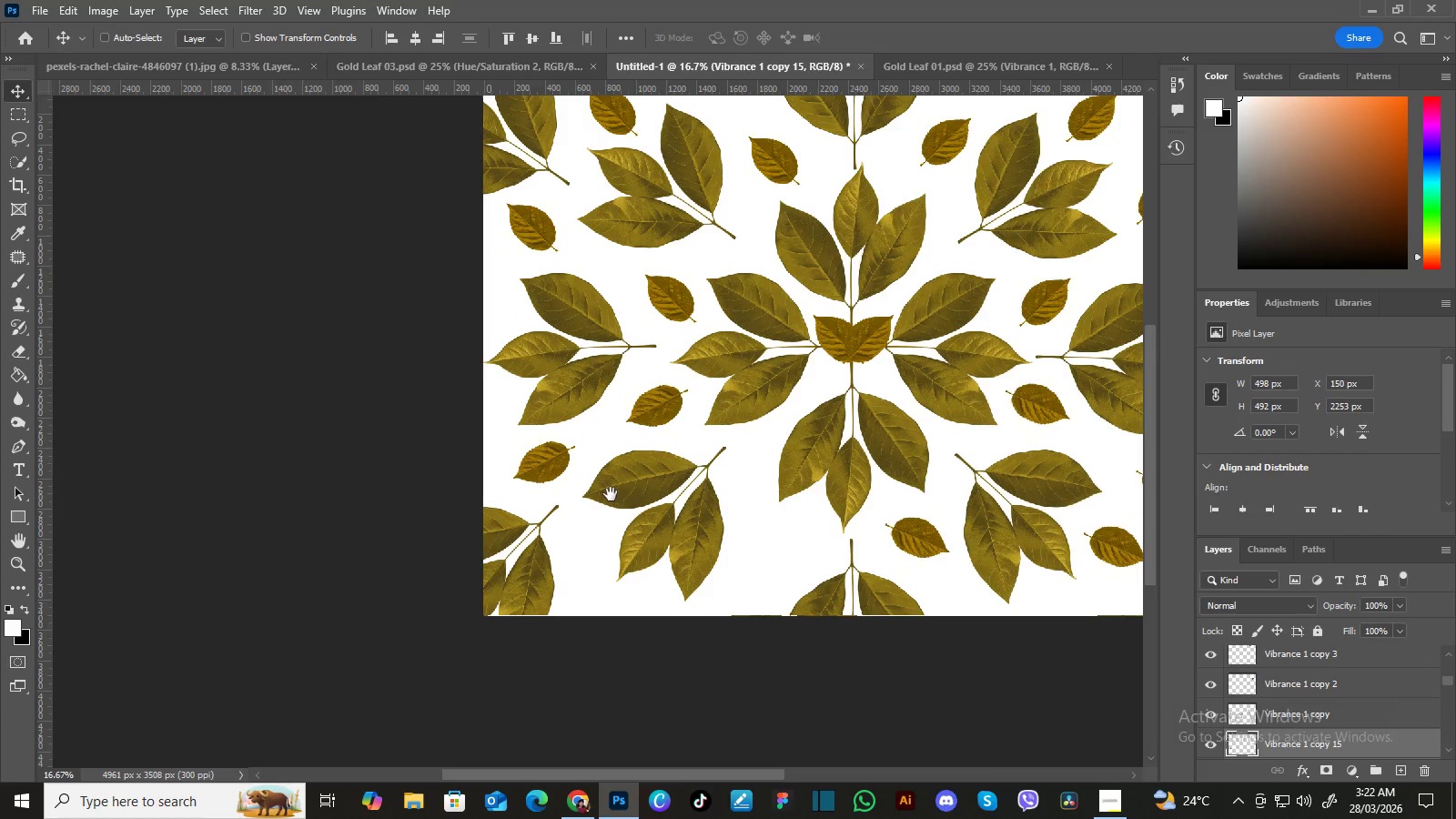 
hold_key(key=AltLeft, duration=0.81)
 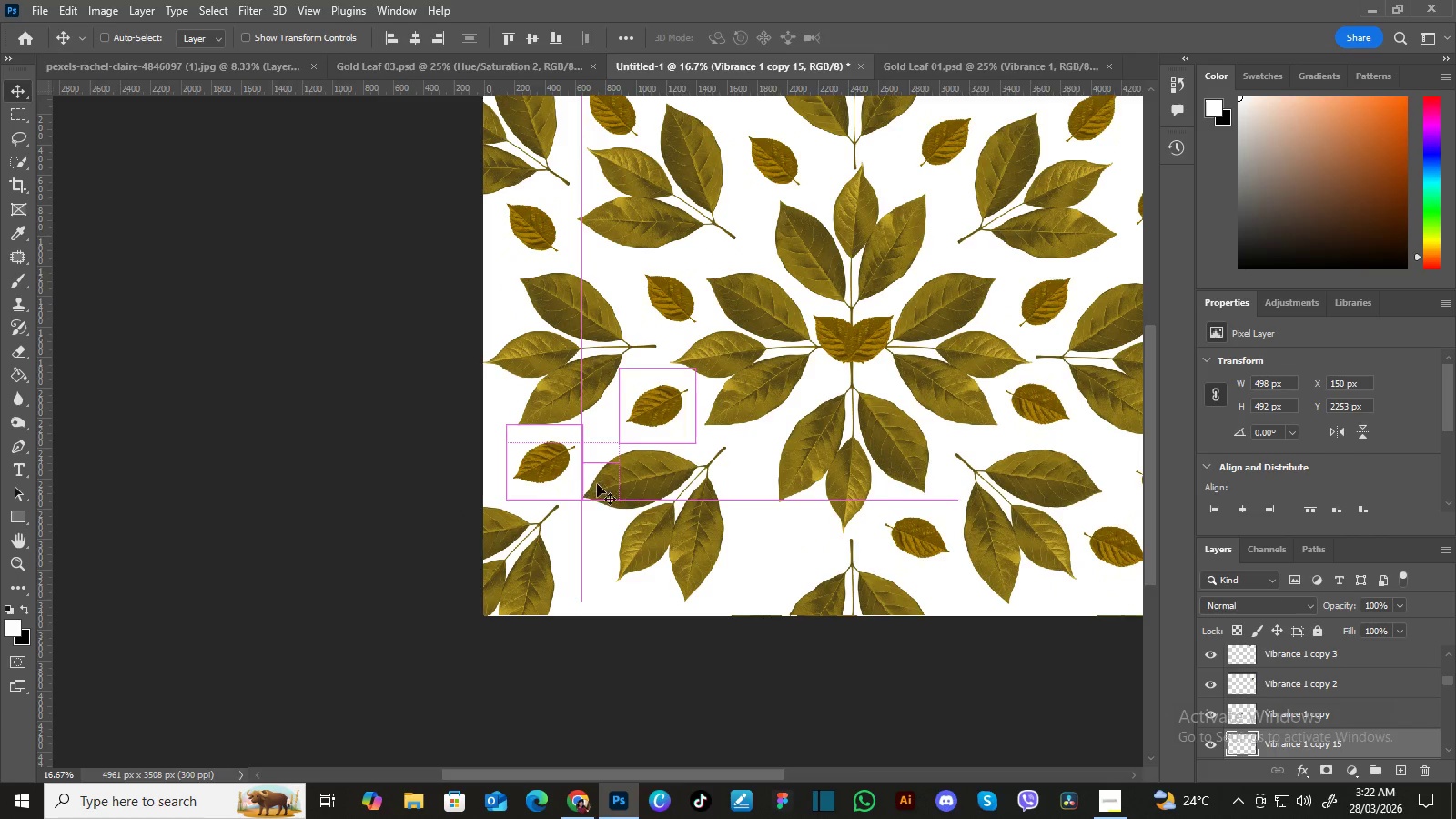 
hold_key(key=Space, duration=0.64)
 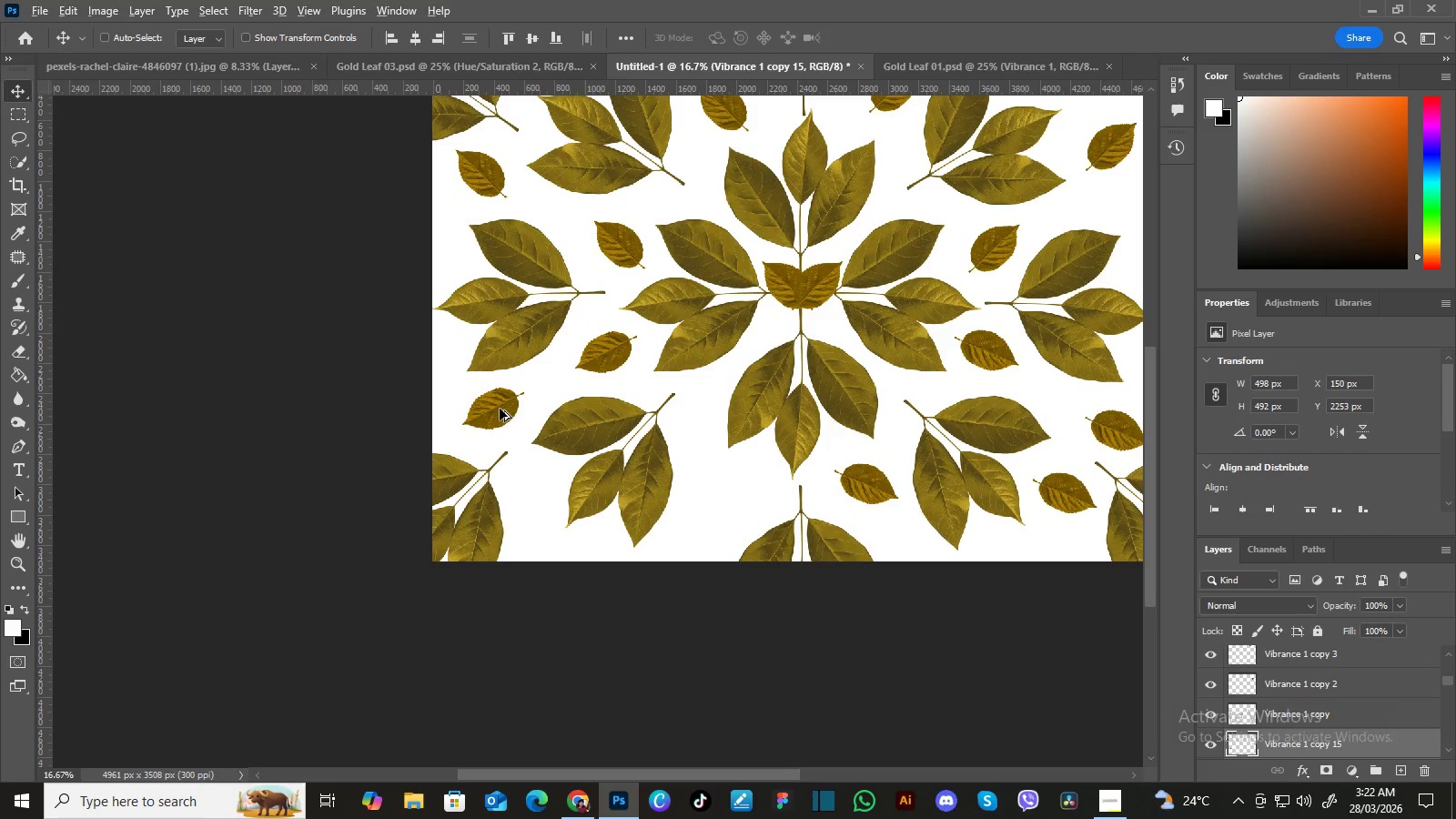 
left_click_drag(start_coordinate=[611, 494], to_coordinate=[560, 440])
 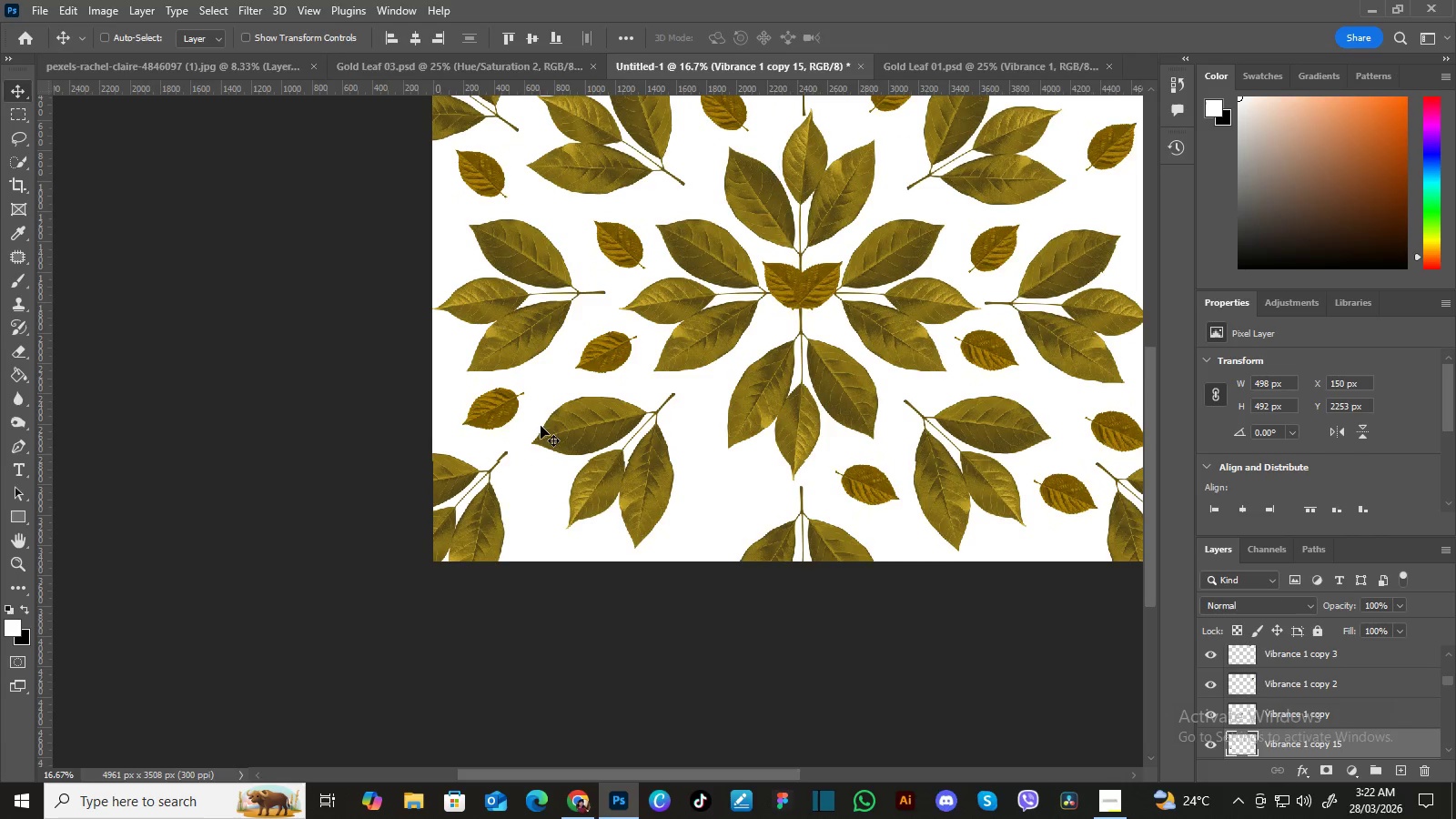 
hold_key(key=Space, duration=7.86)
 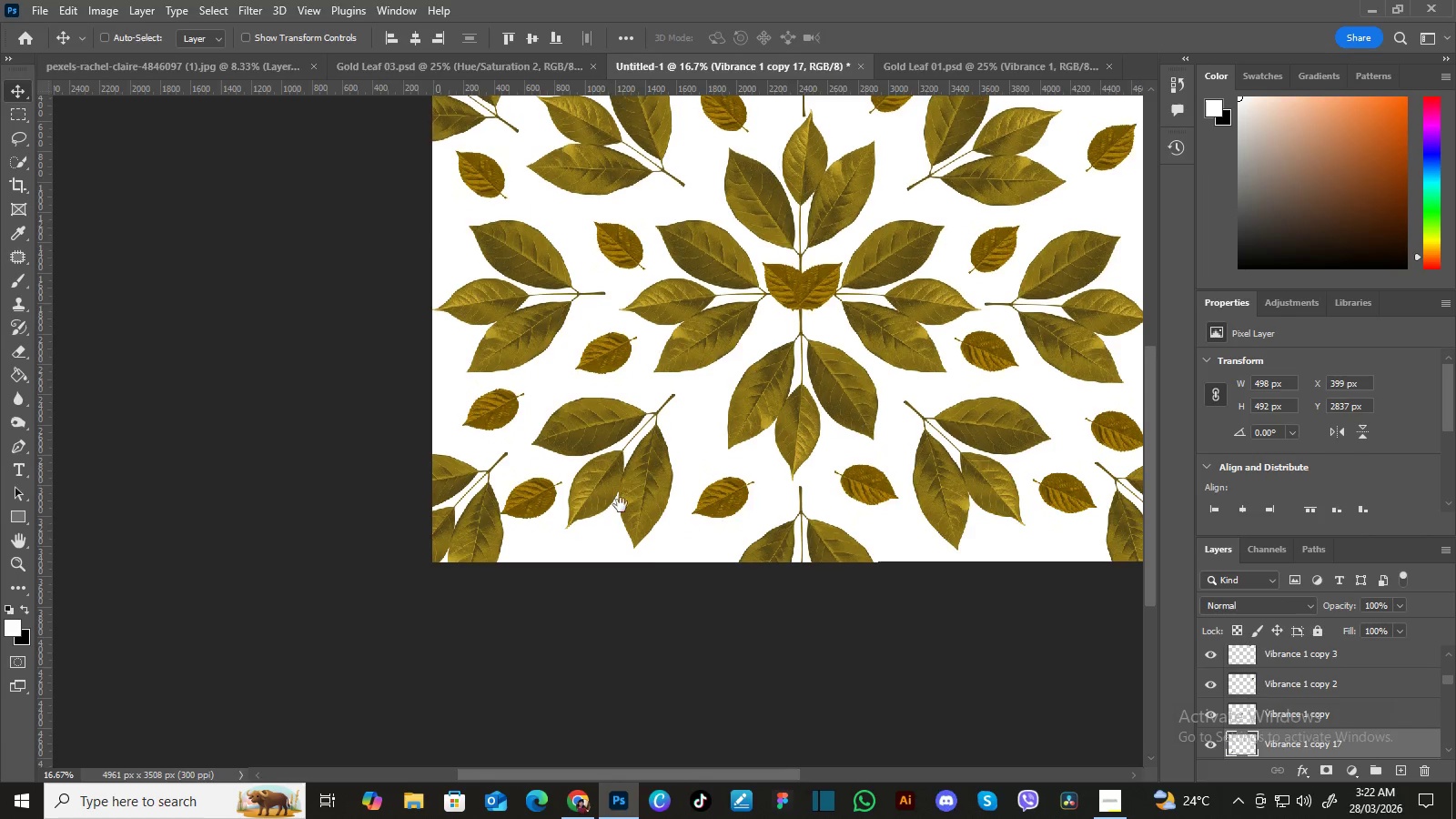 
hold_key(key=AltLeft, duration=1.5)
left_click_drag(start_coordinate=[500, 409], to_coordinate=[730, 496])
 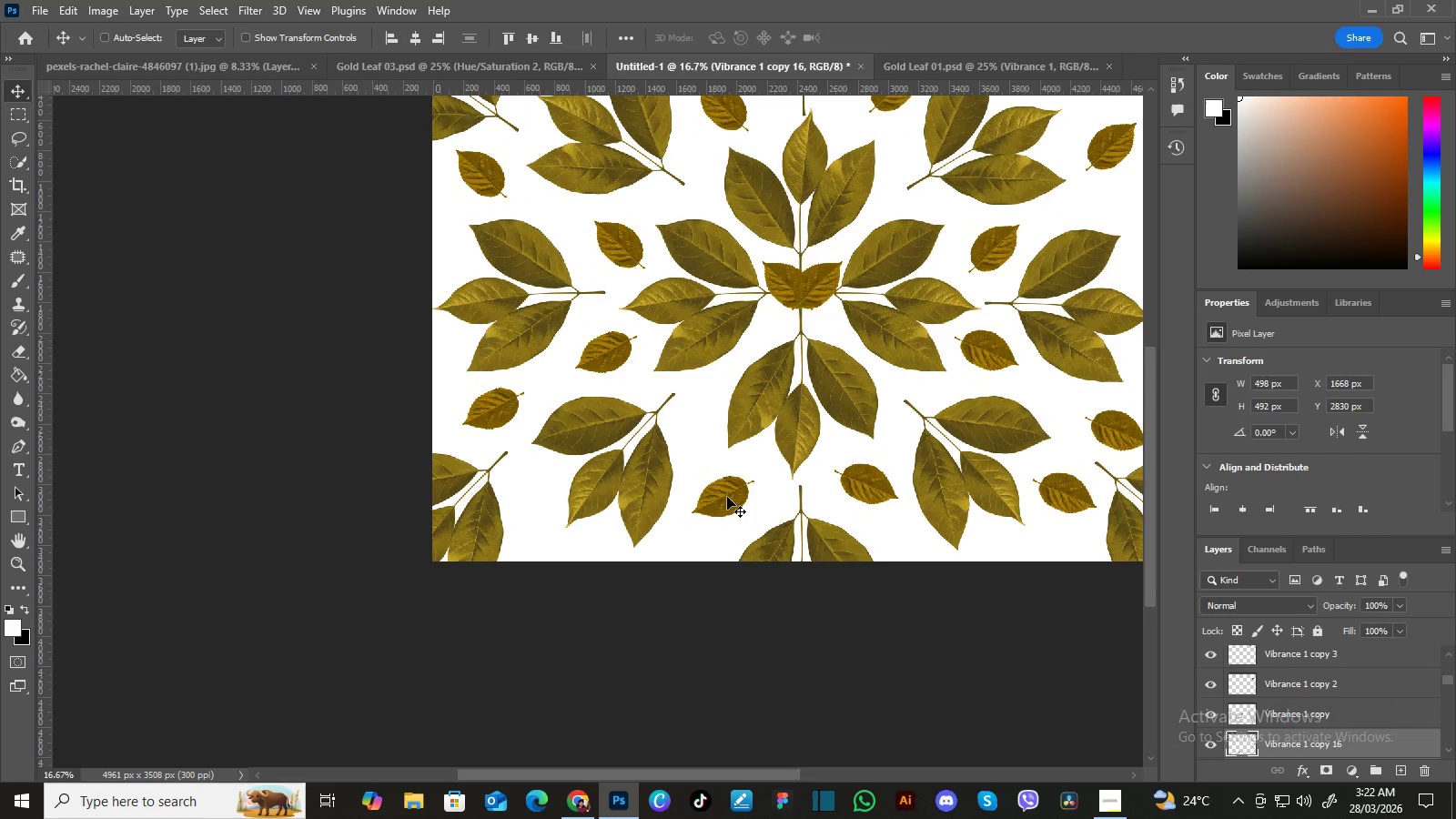 
hold_key(key=AltLeft, duration=0.64)
 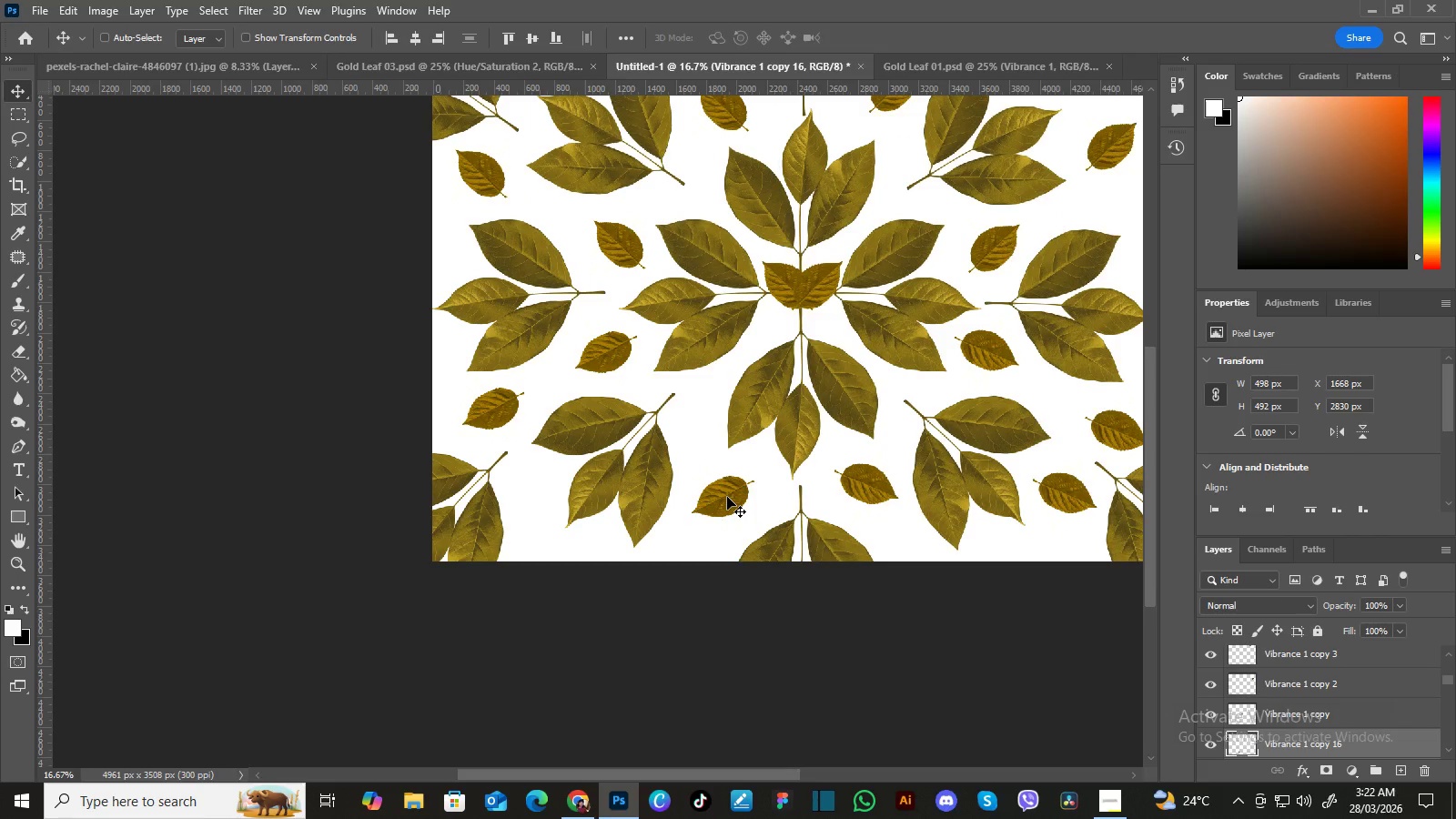 
hold_key(key=AltLeft, duration=1.51)
left_click_drag(start_coordinate=[720, 500], to_coordinate=[530, 501])
 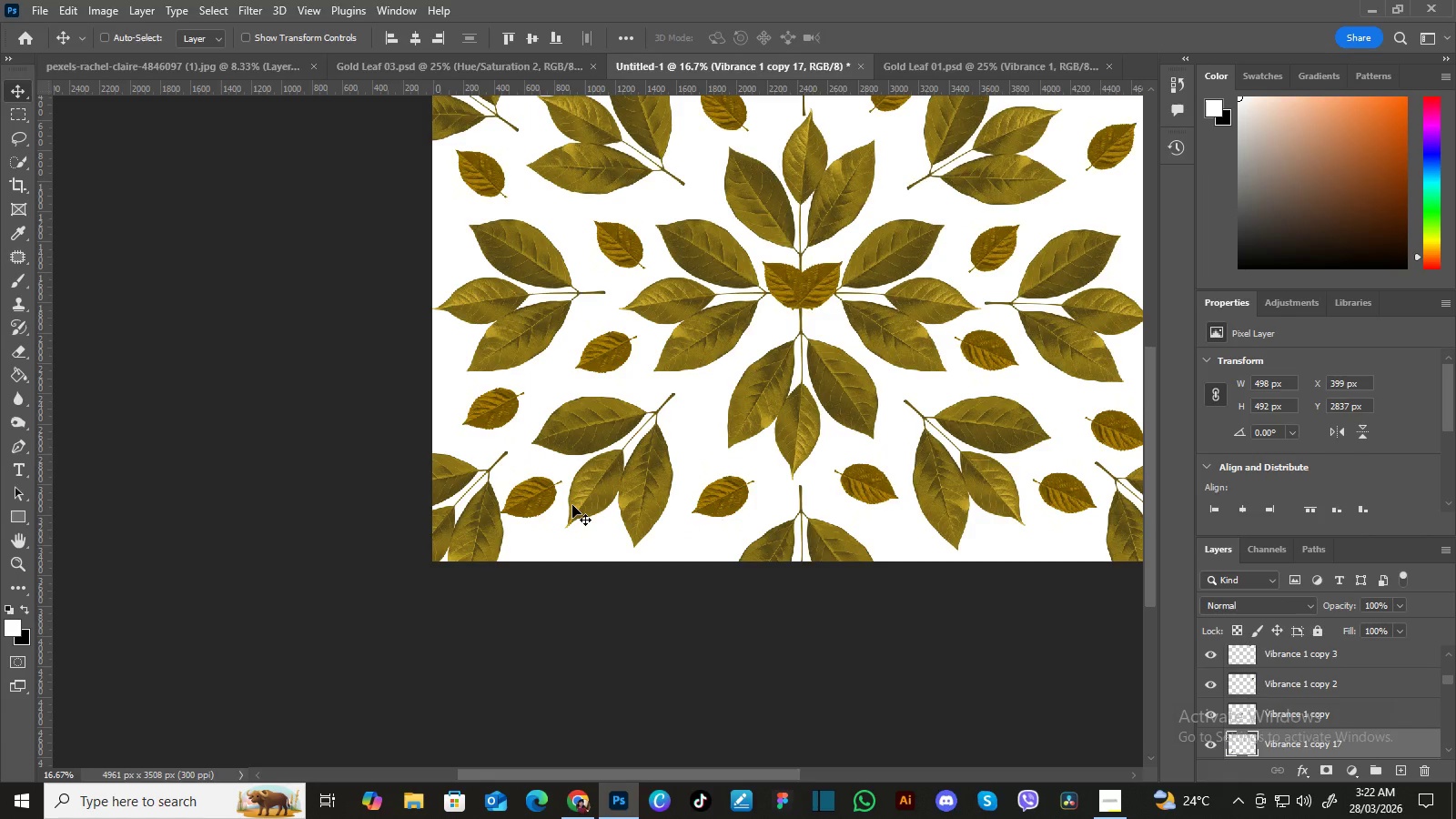 
hold_key(key=AltLeft, duration=1.36)
 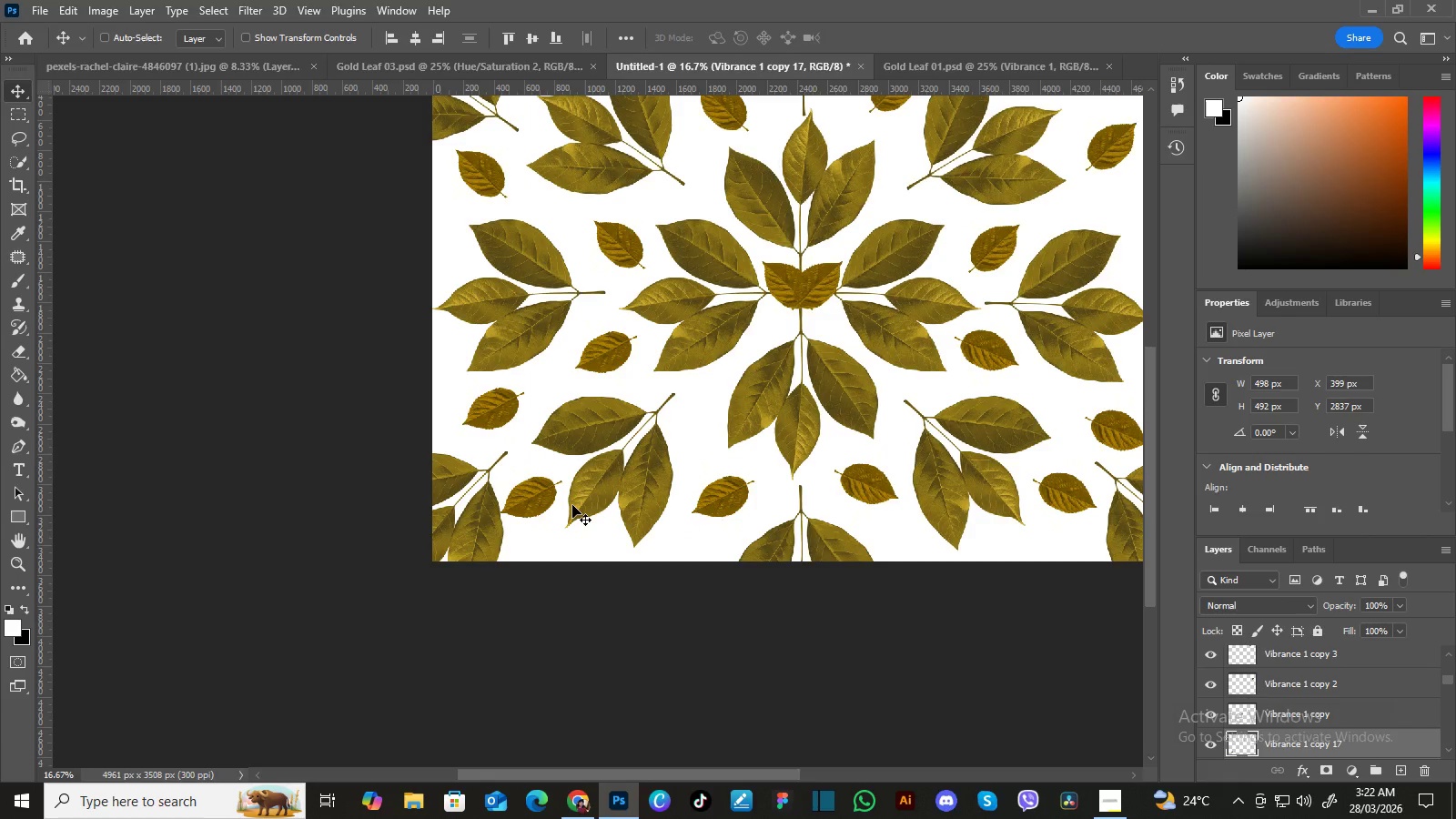 
hold_key(key=Space, duration=1.52)
 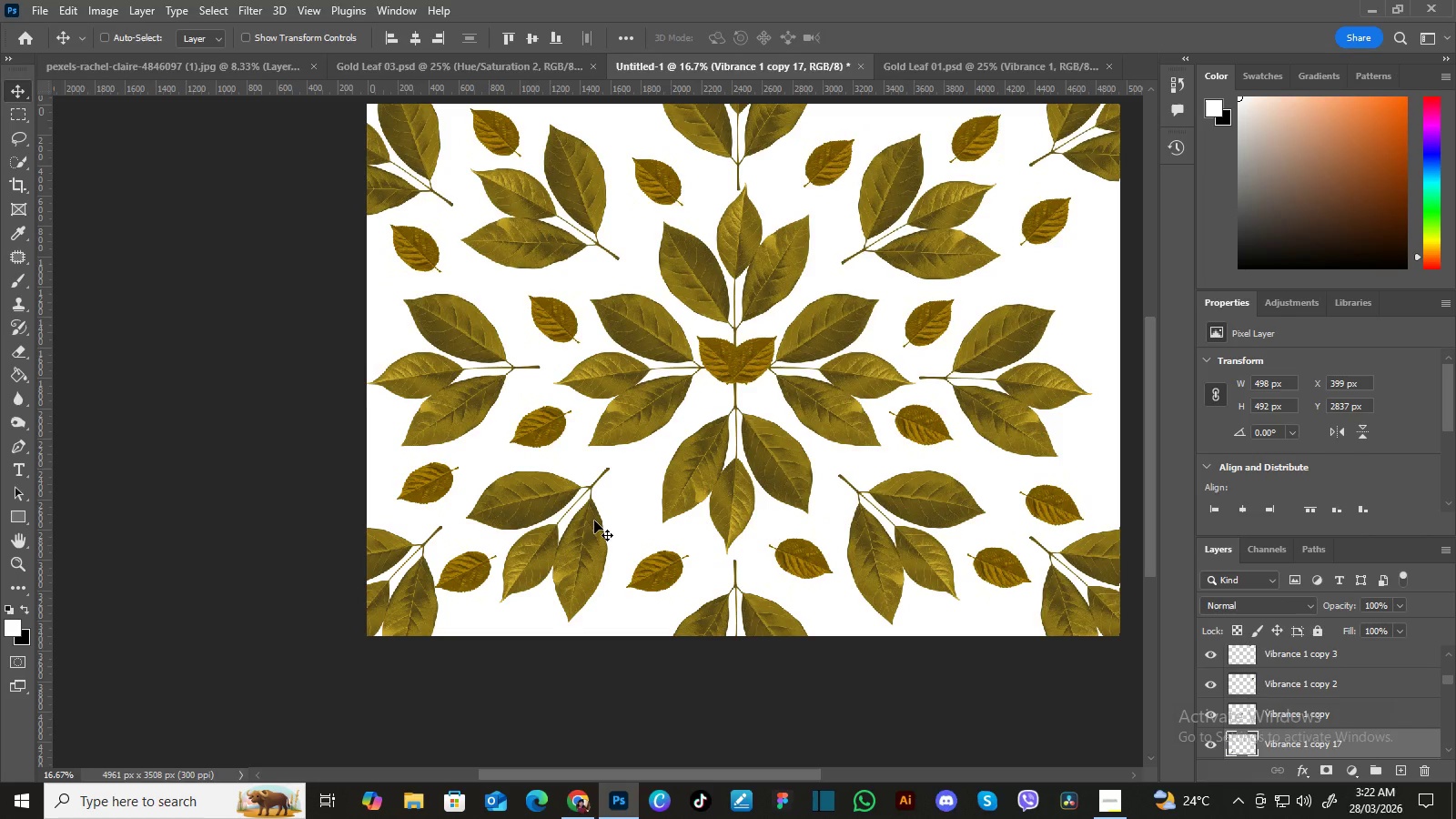 
left_click_drag(start_coordinate=[641, 481], to_coordinate=[592, 541])
 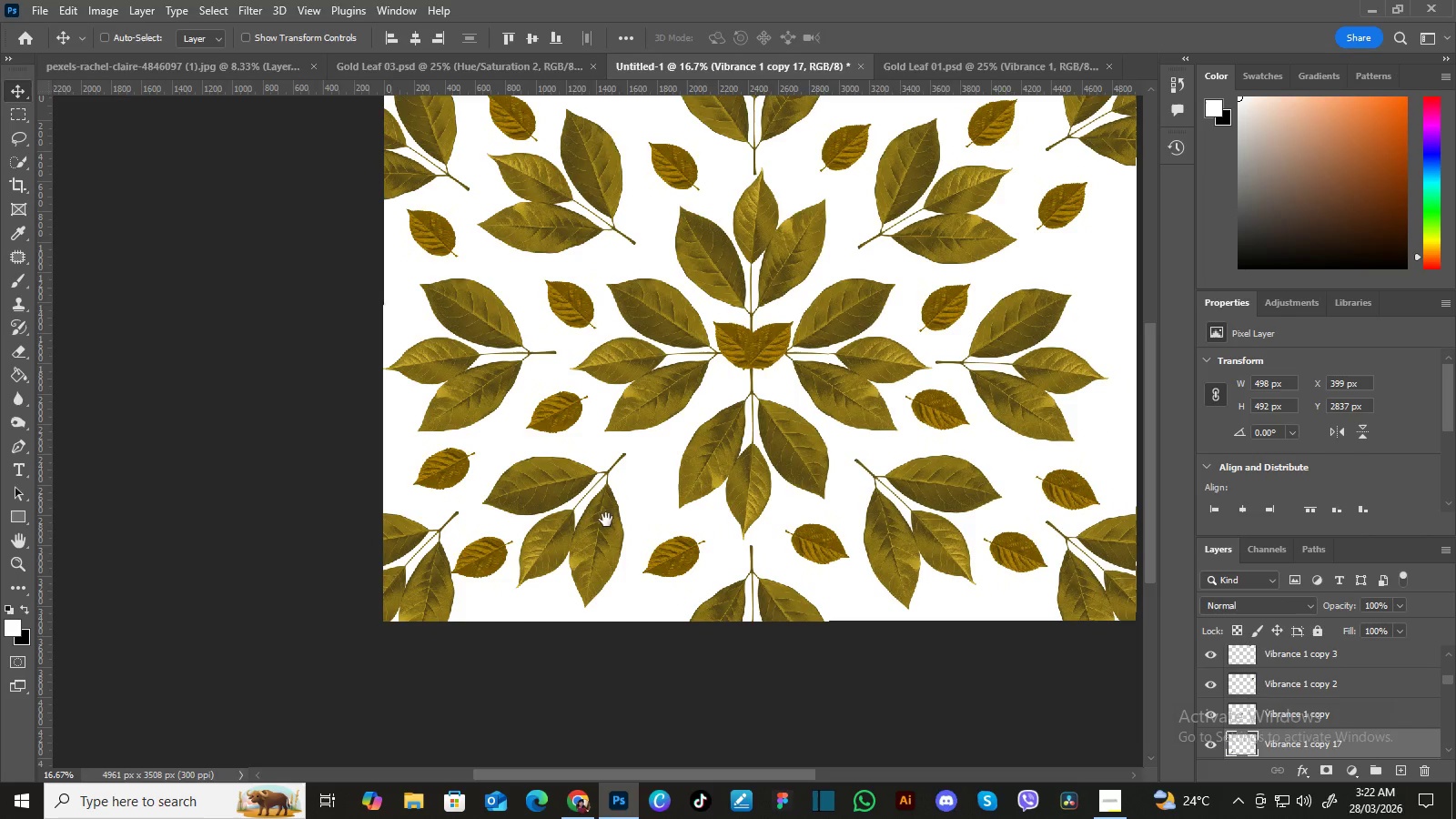 
left_click_drag(start_coordinate=[610, 515], to_coordinate=[593, 531])
 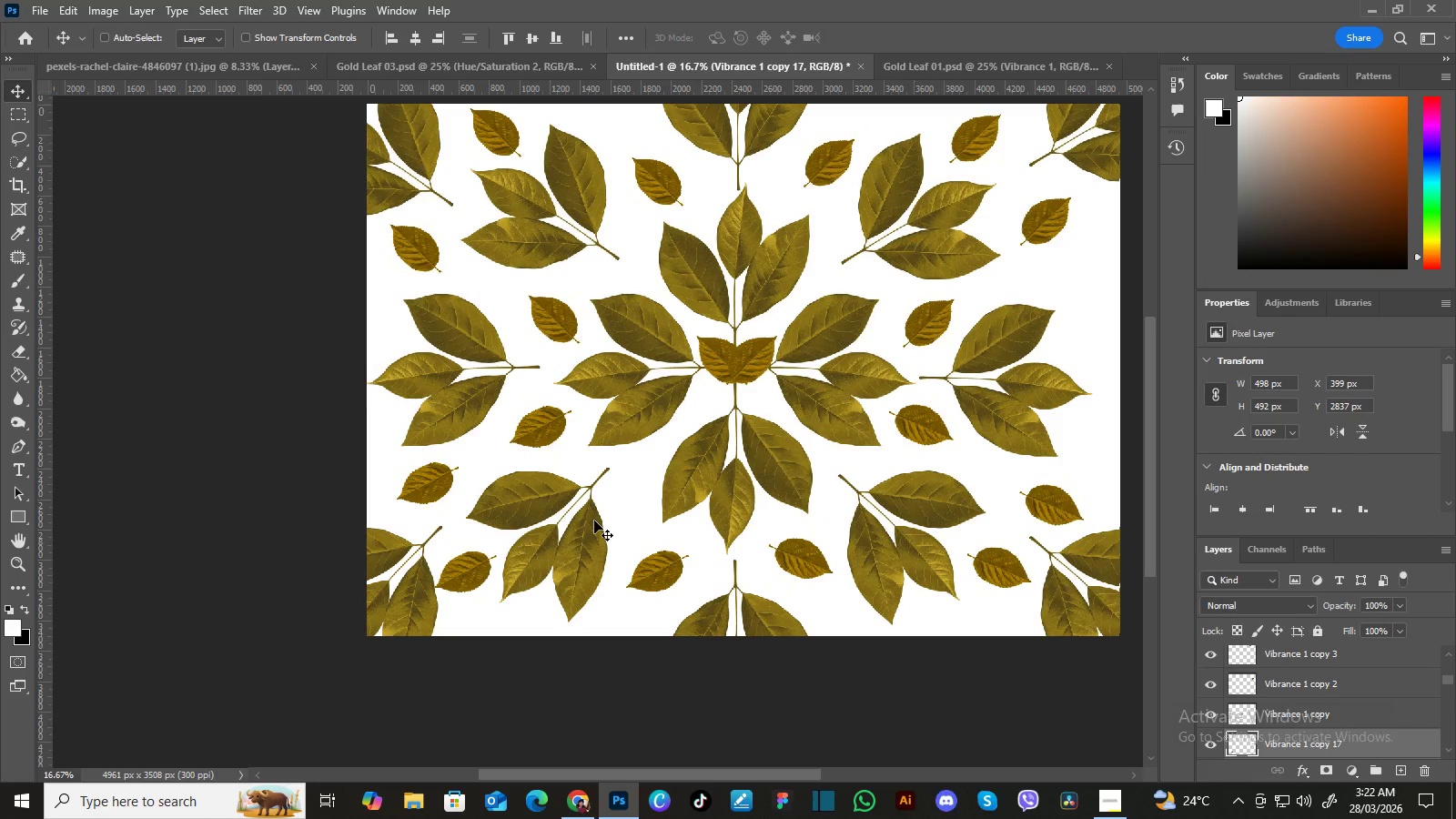 
hold_key(key=Space, duration=0.45)
 